 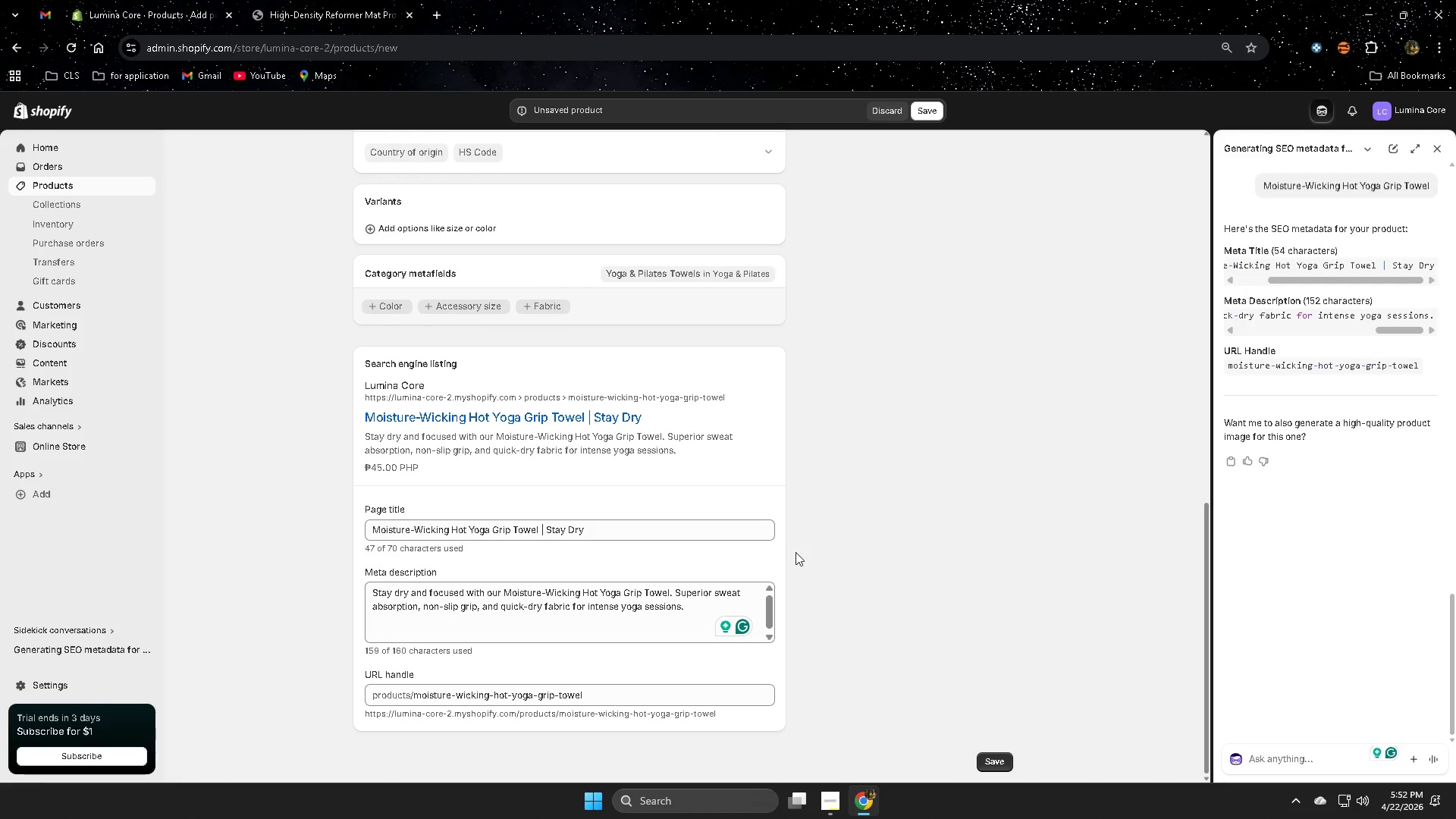 
left_click([1235, 364])
 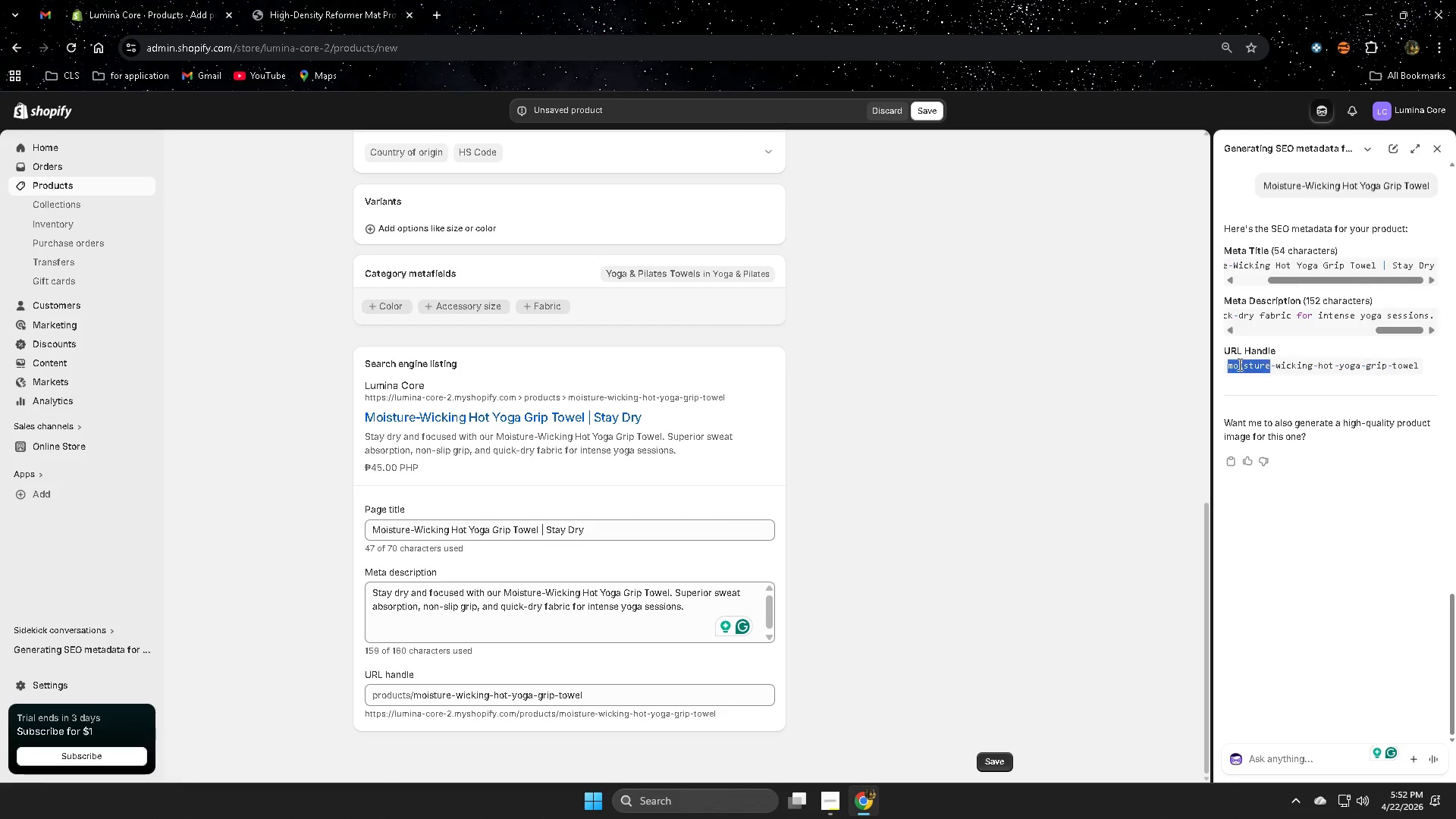 
left_click_drag(start_coordinate=[1235, 364], to_coordinate=[1442, 364])
 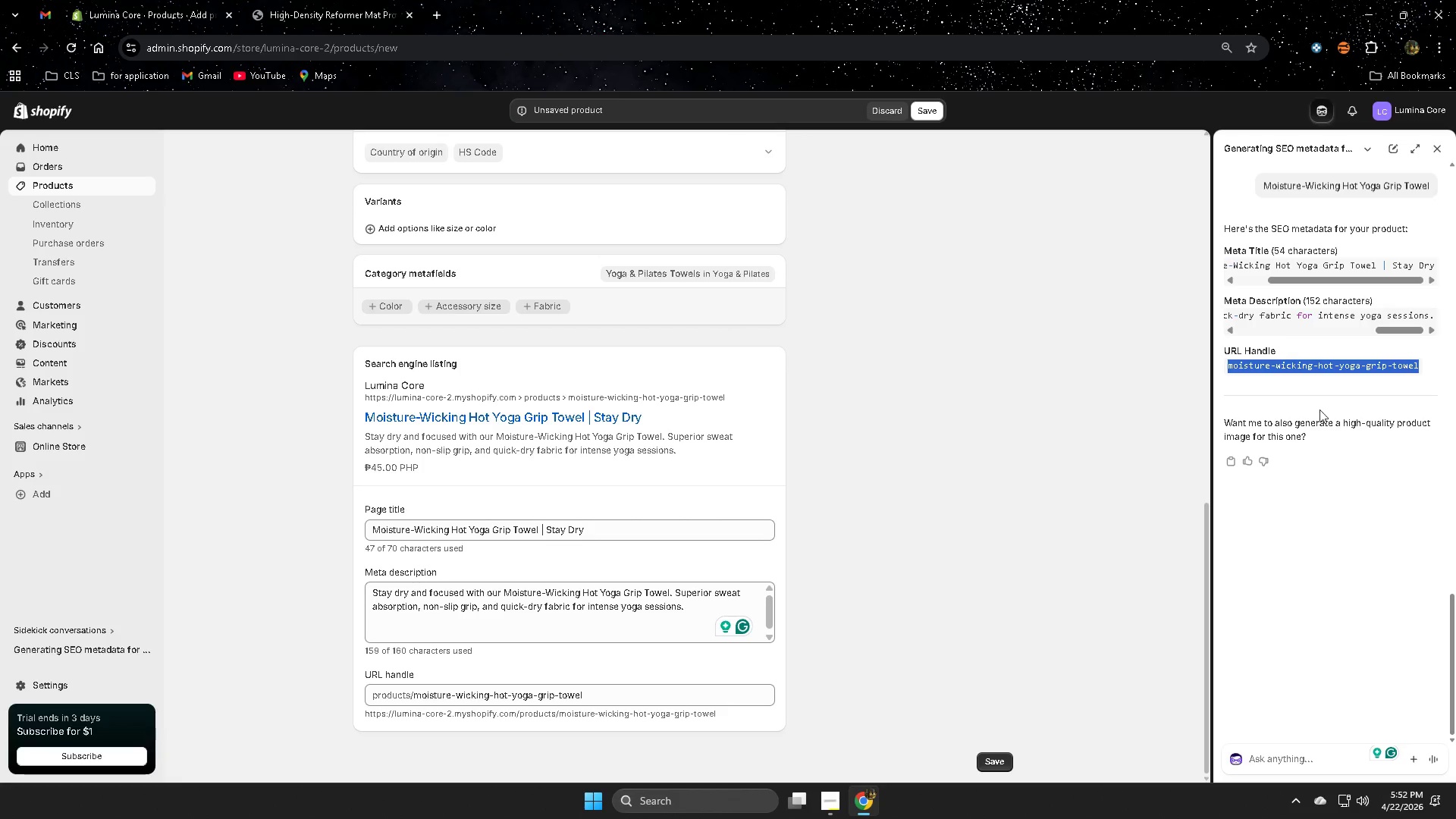 
key(Control+ControlLeft)
 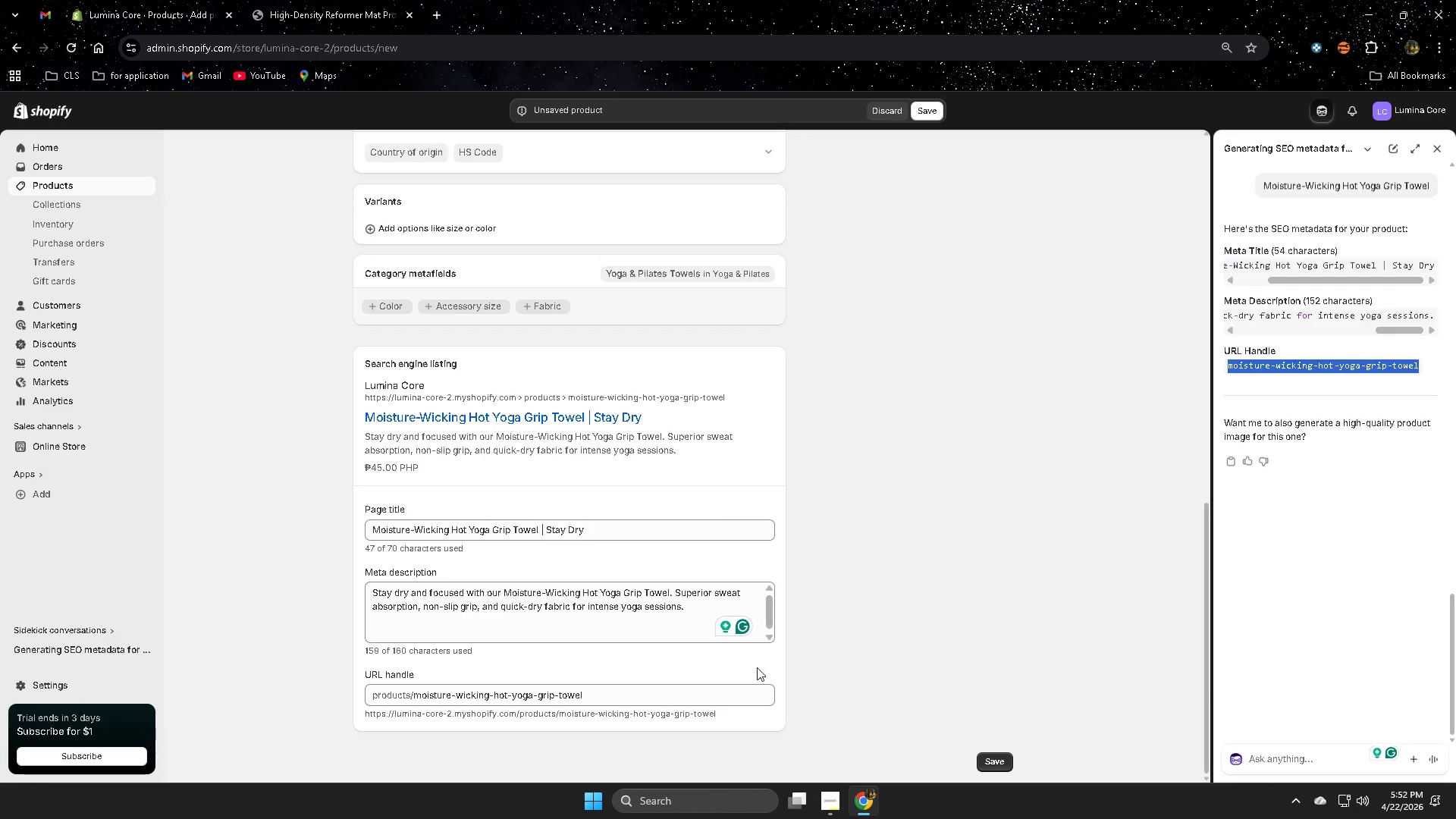 
key(Control+C)
 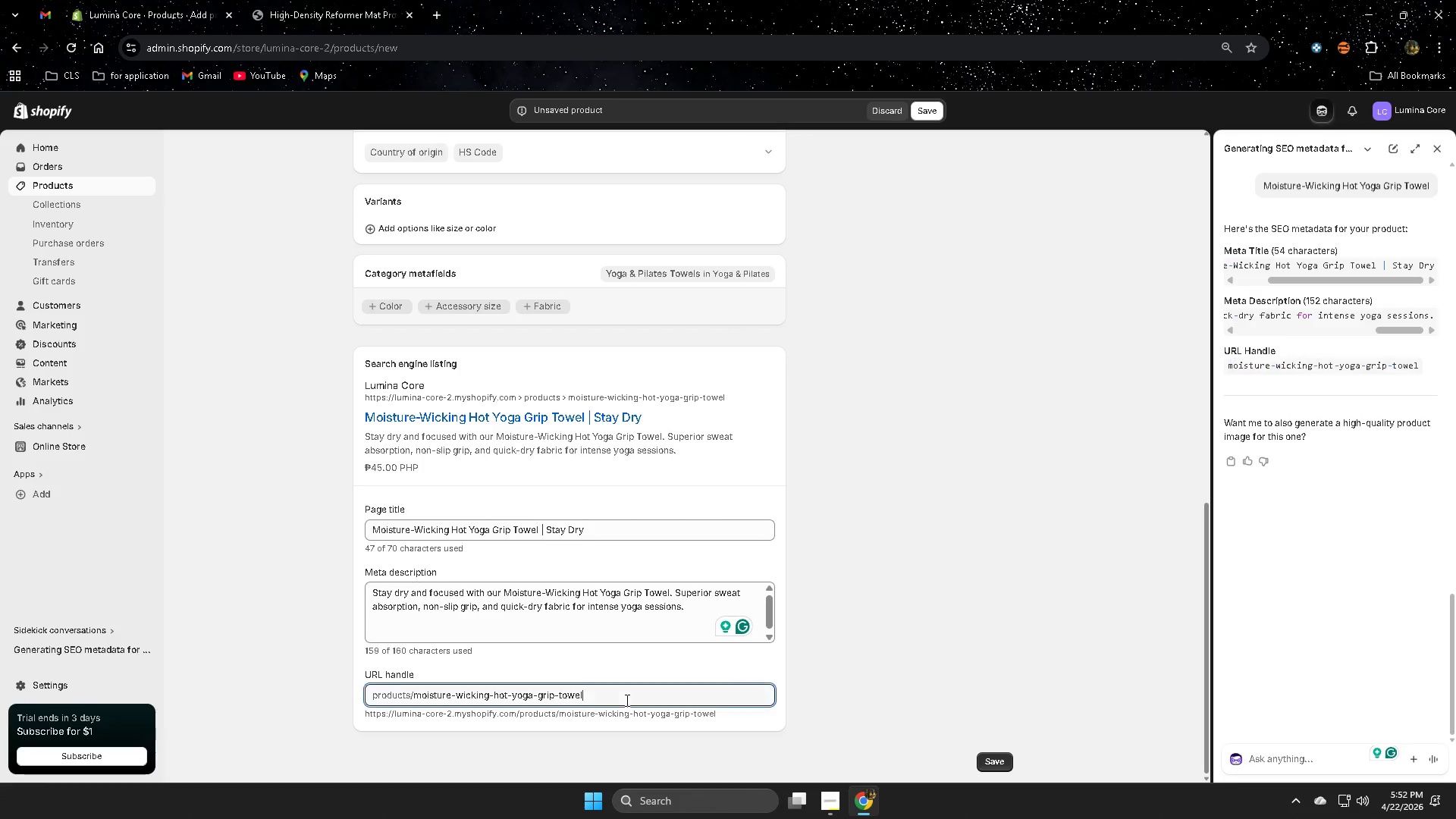 
double_click([626, 700])
 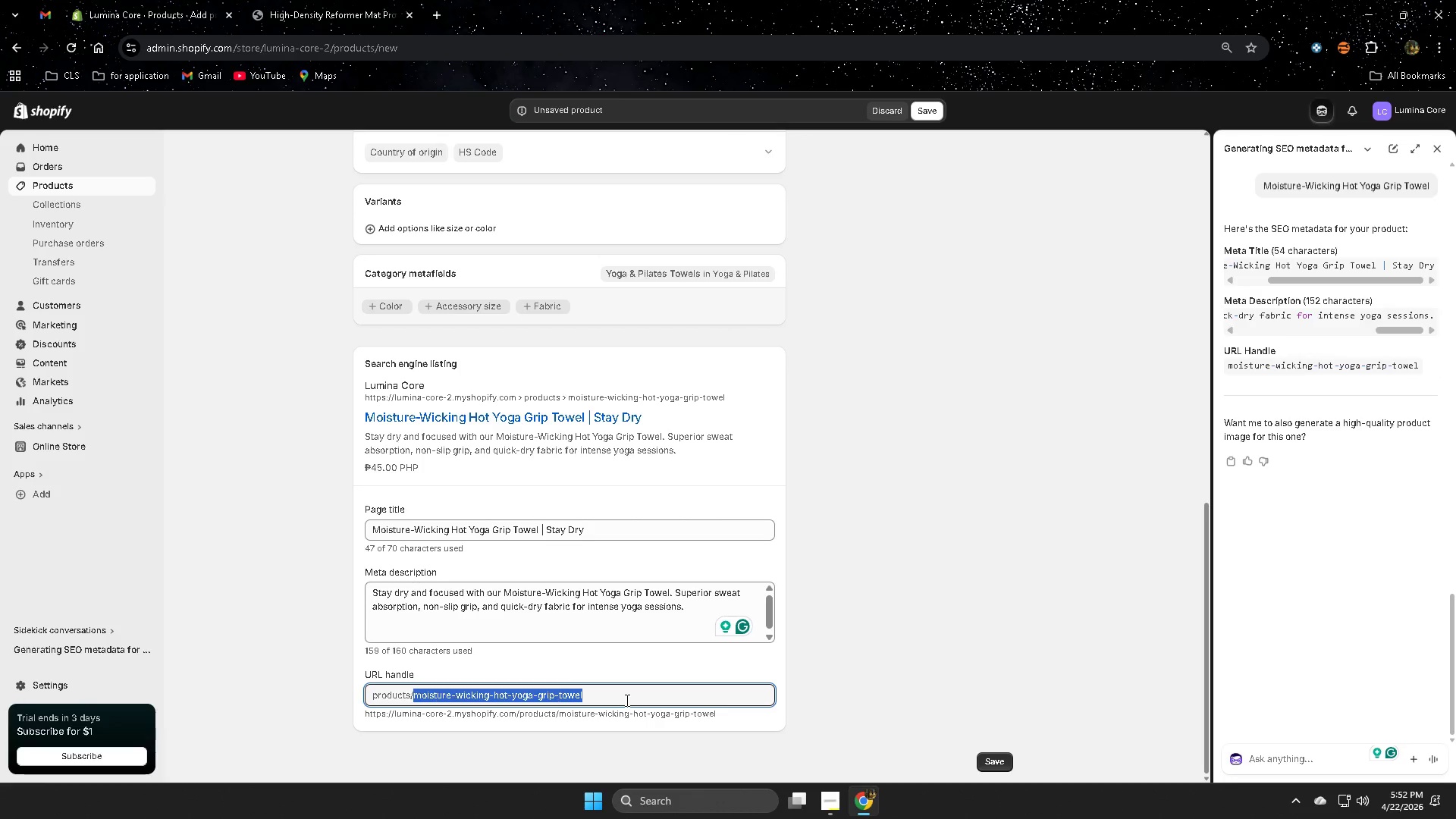 
triple_click([626, 700])
 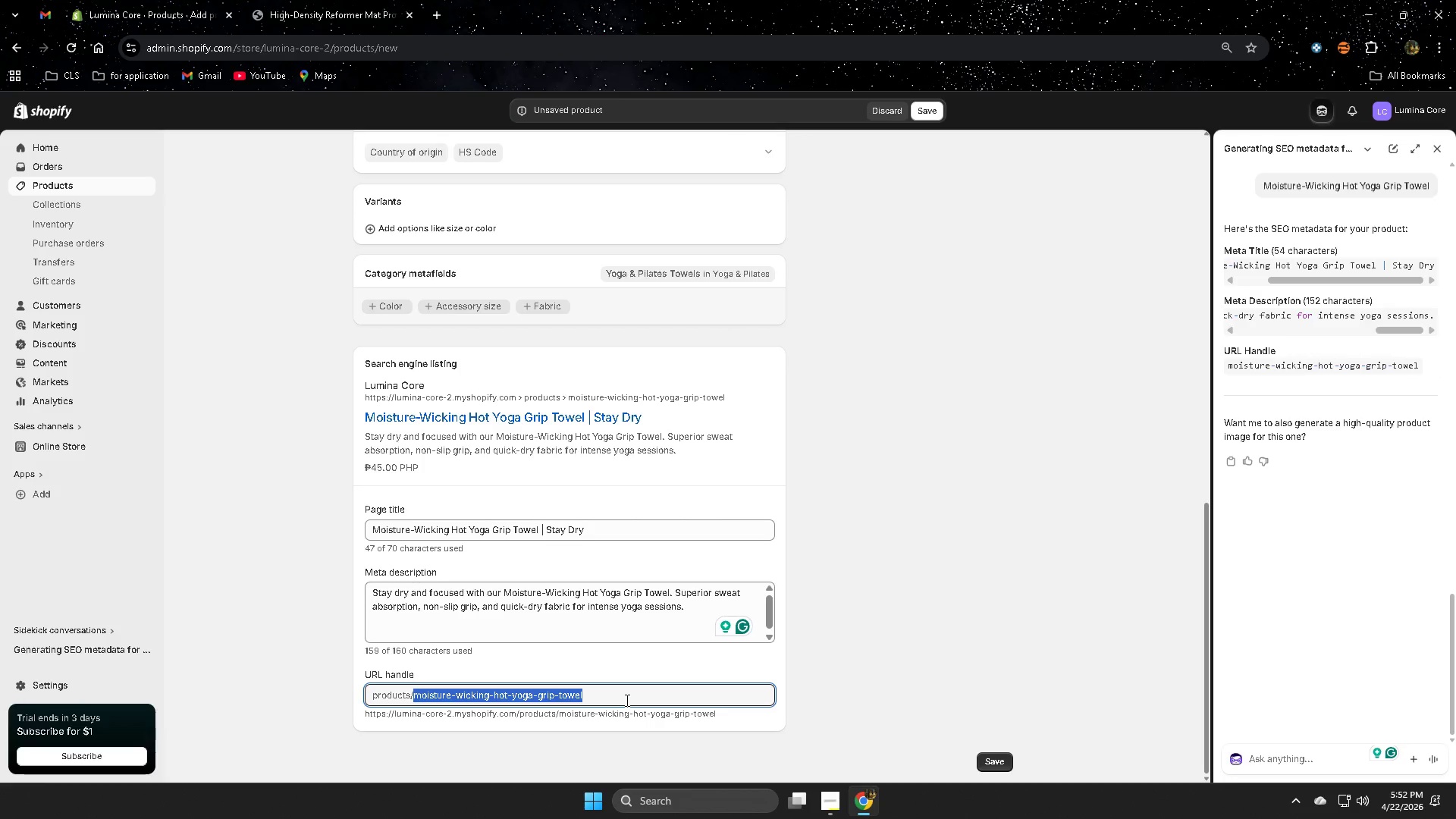 
key(Control+V)
 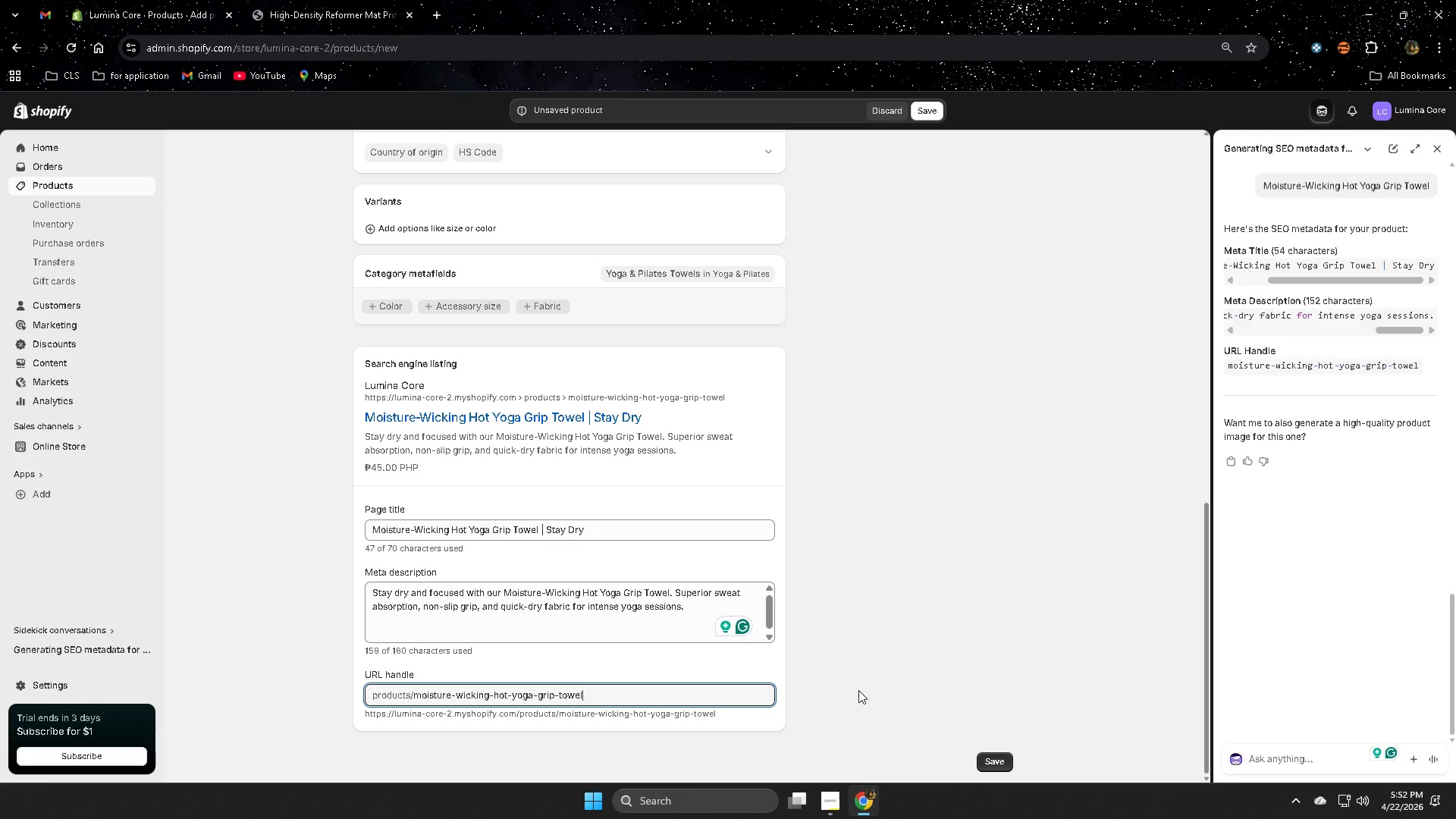 
left_click([860, 689])
 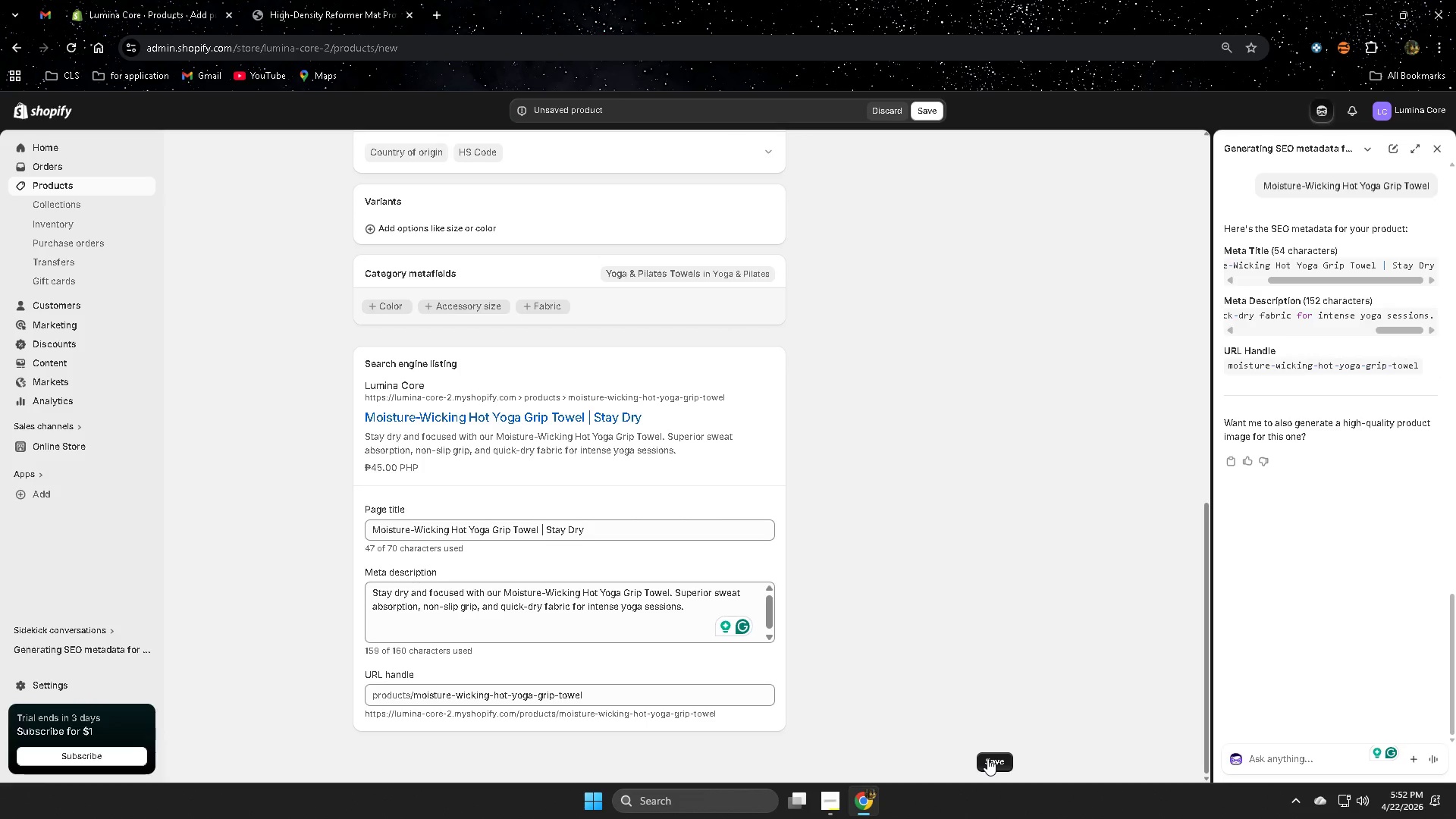 
left_click([987, 758])
 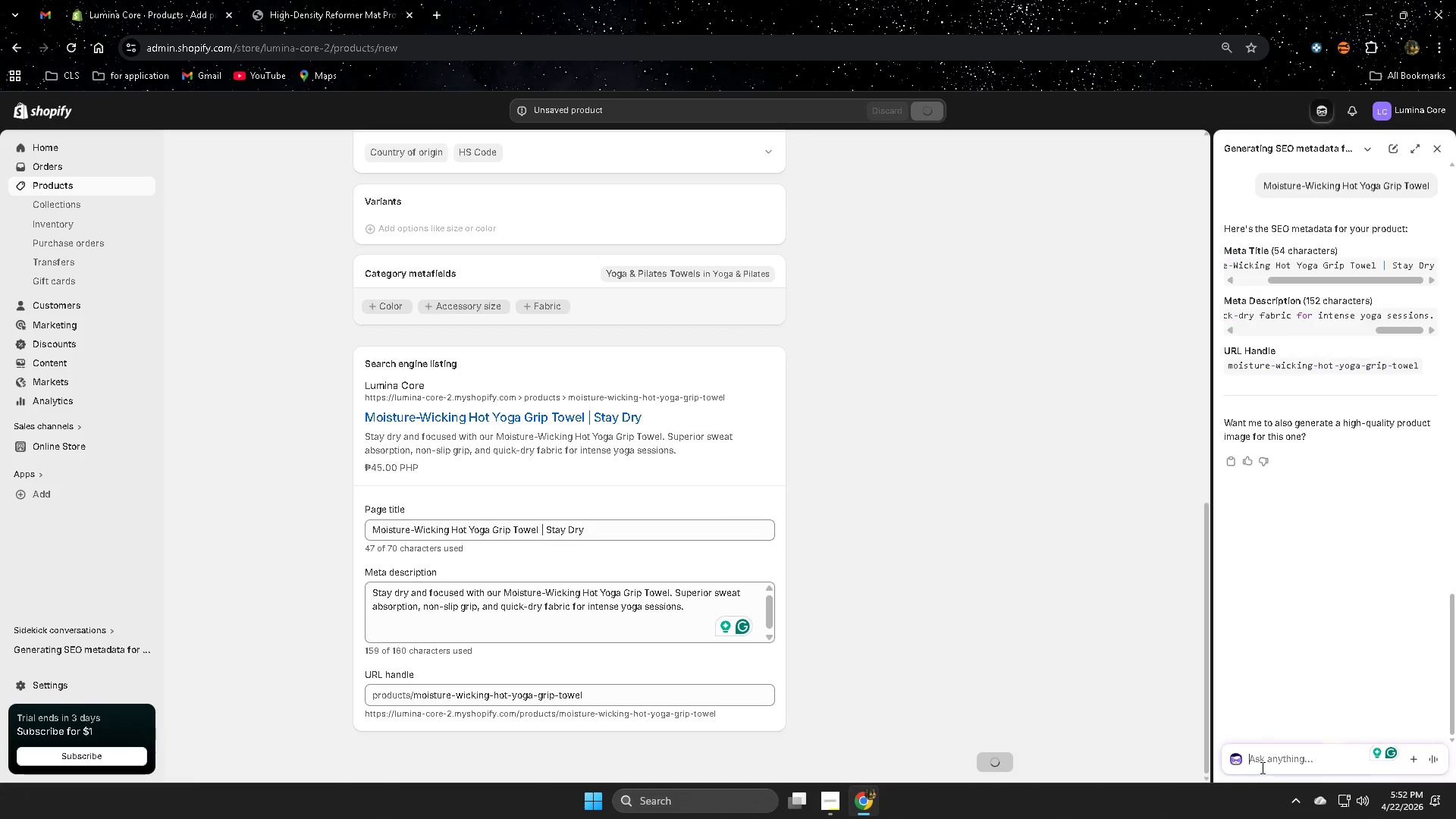 
type(image )
 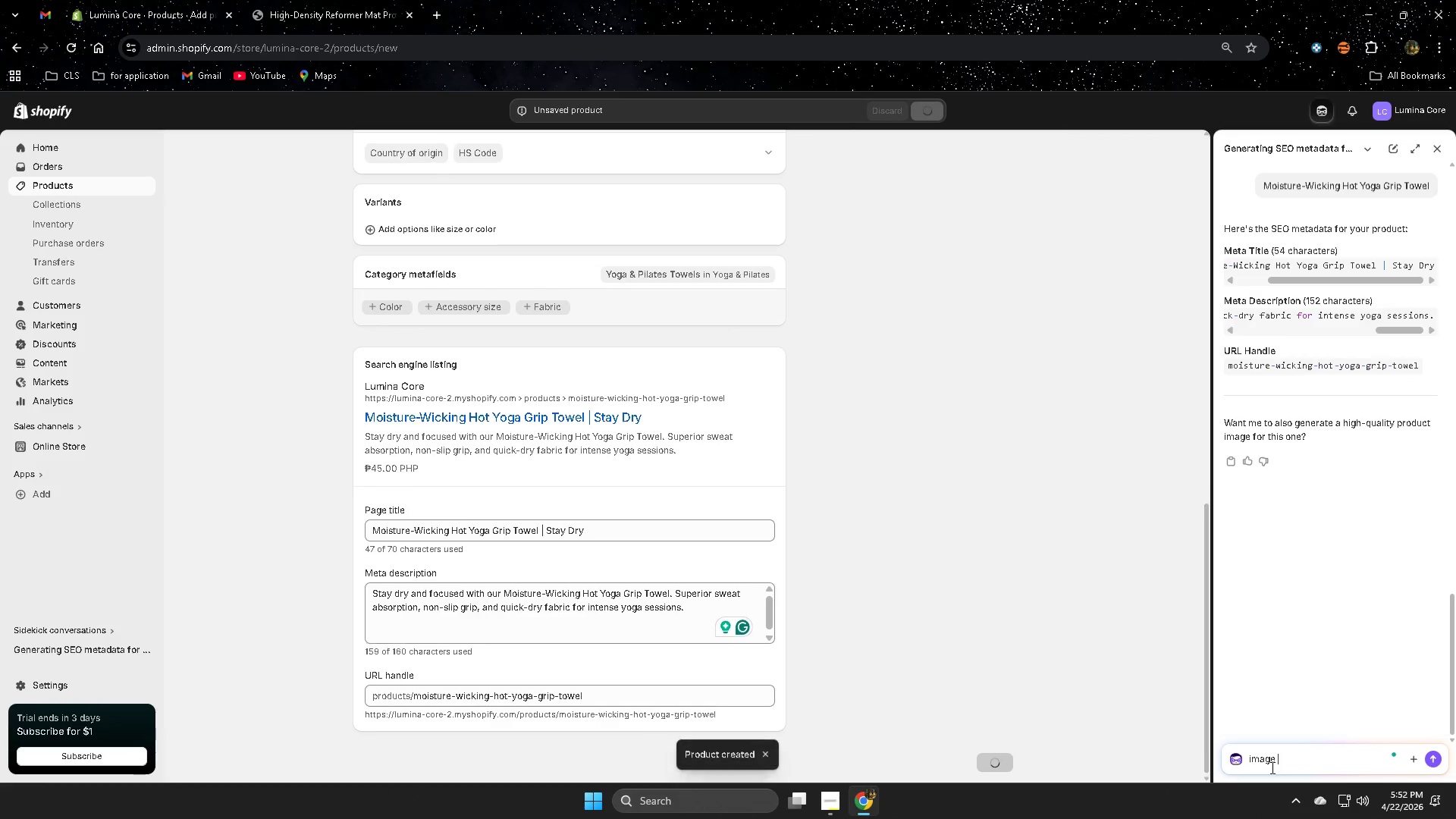 
key(Enter)
 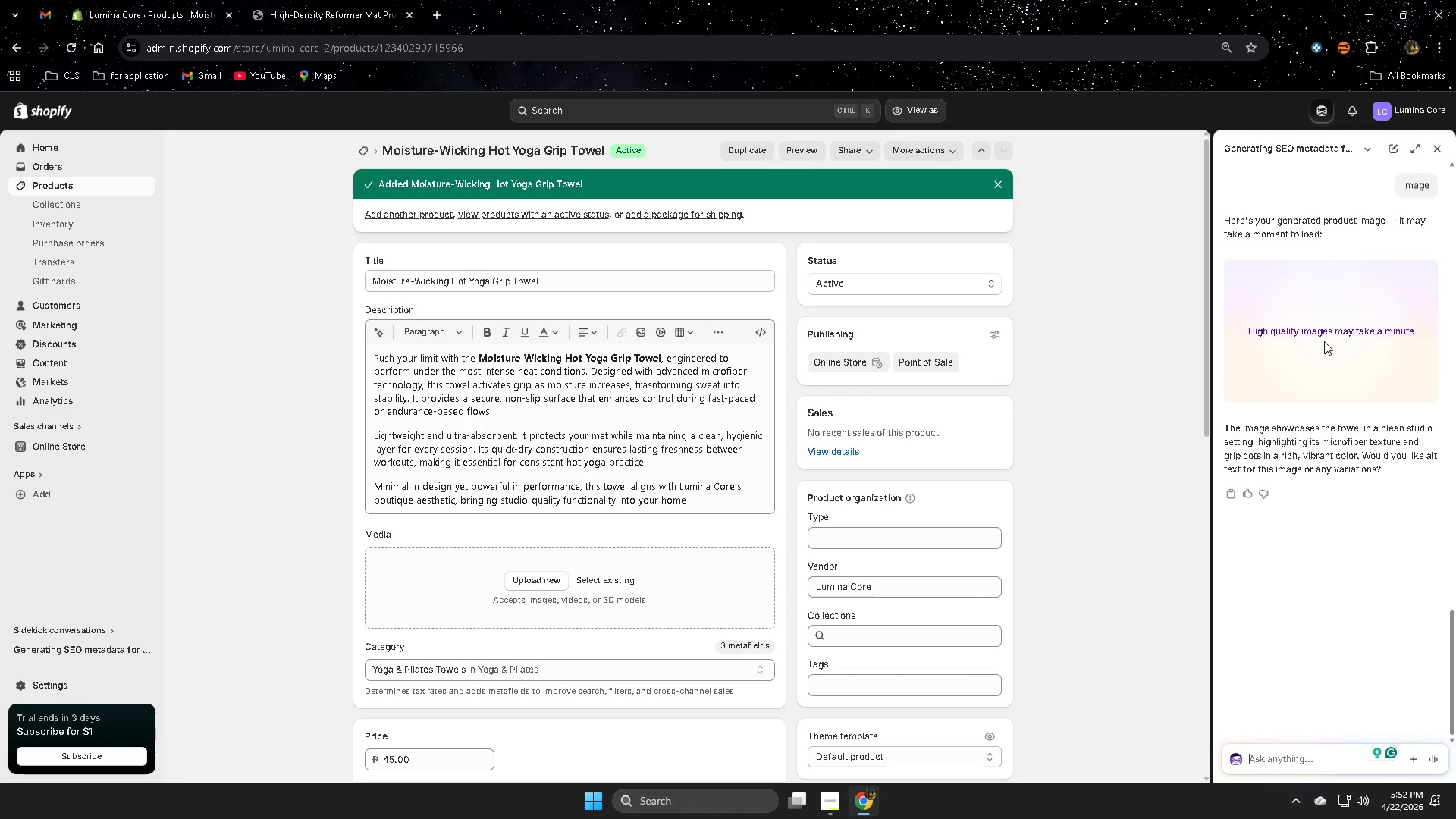 
wait(22.11)
 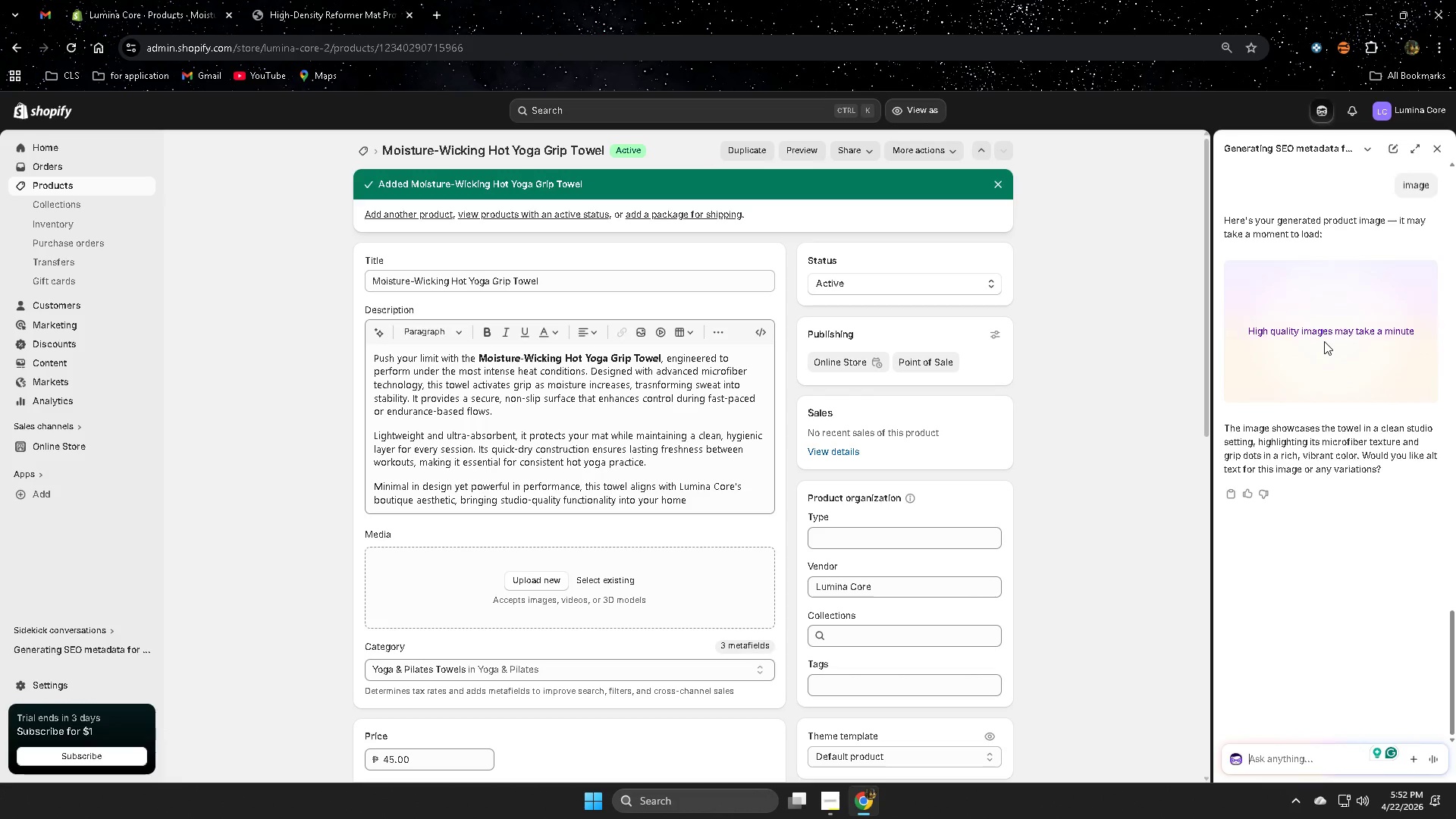 
left_click([1326, 340])
 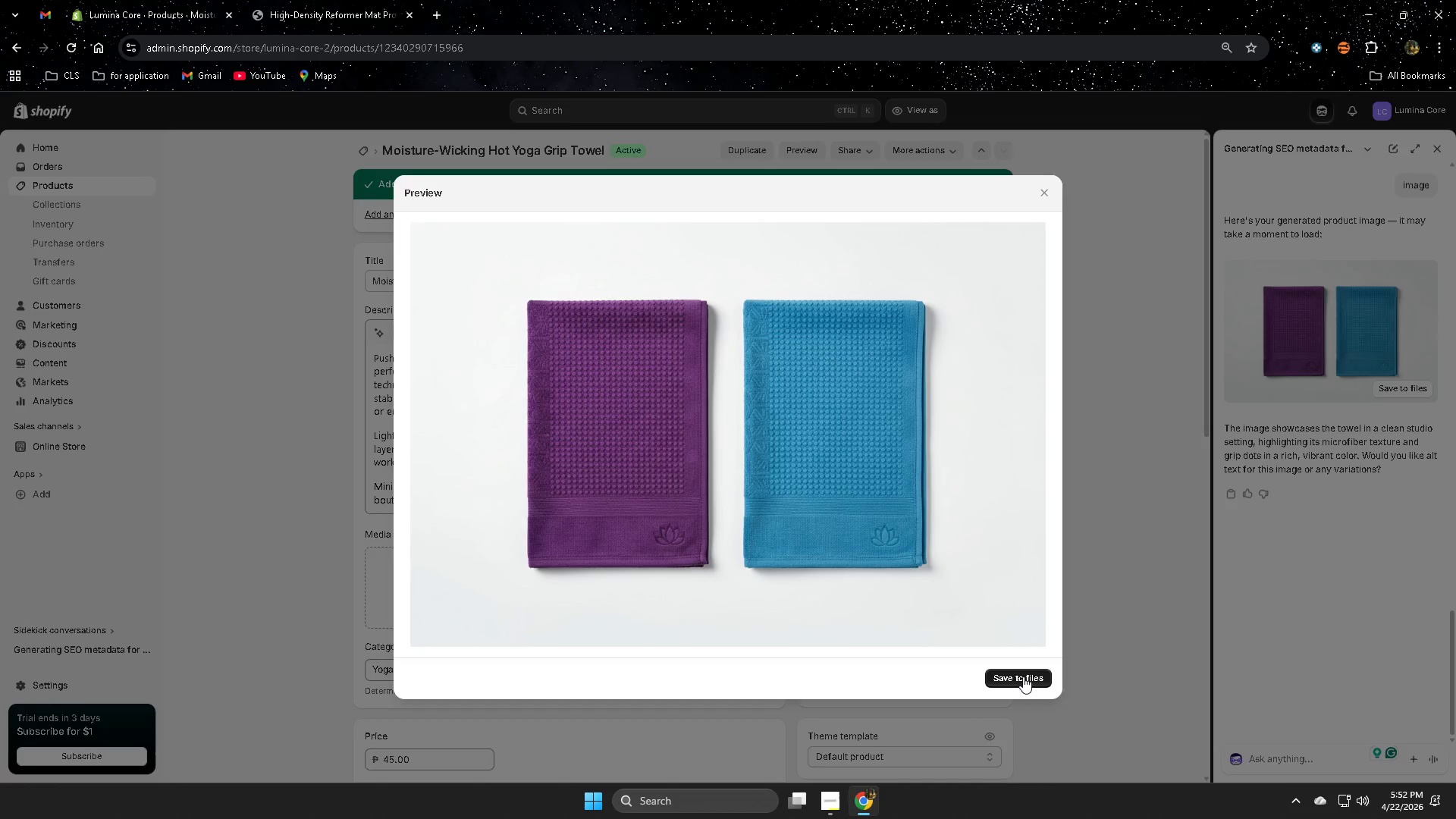 
left_click([1021, 679])
 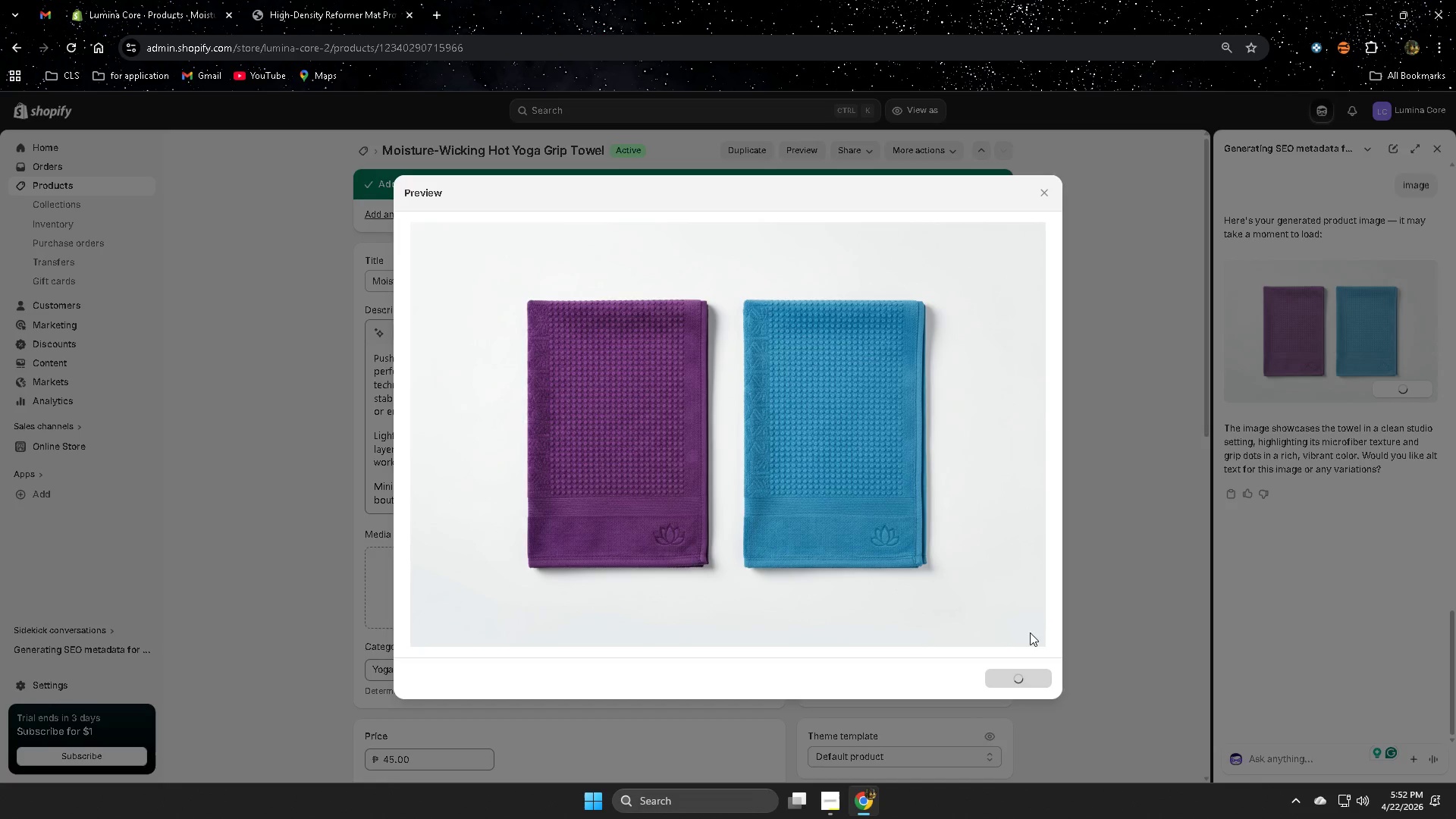 
mouse_move([1304, 265])
 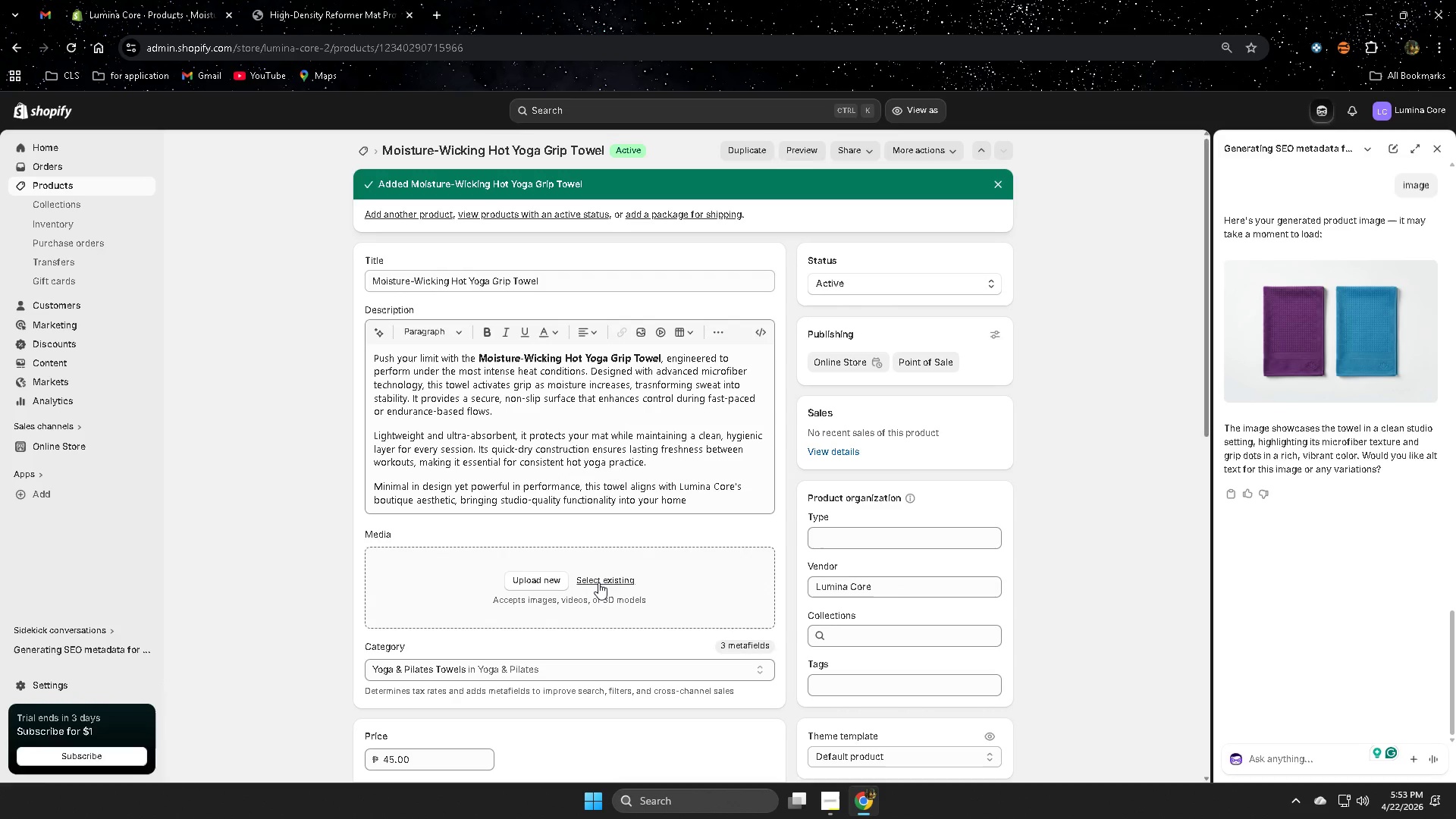 
left_click([598, 582])
 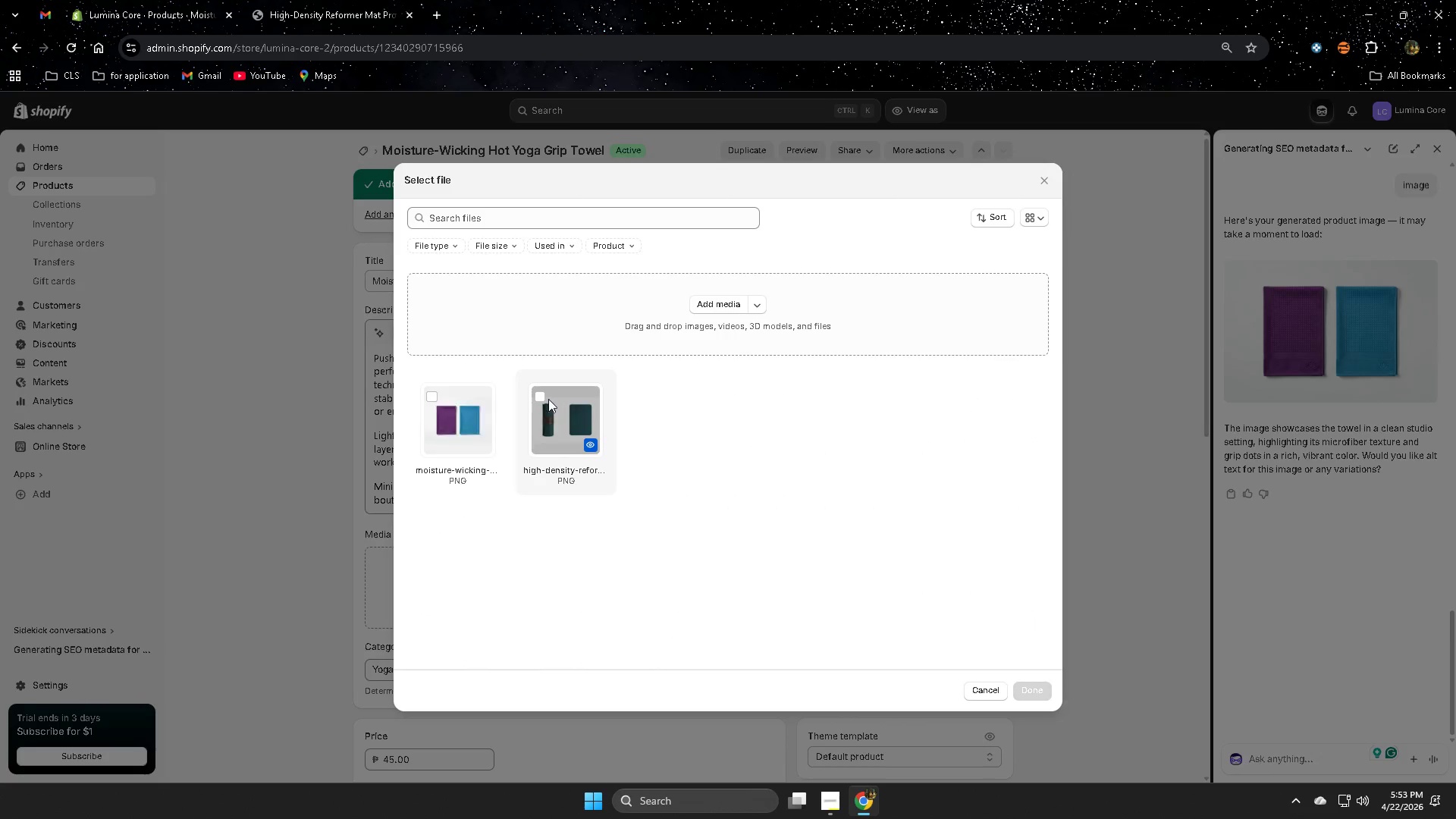 
left_click([430, 398])
 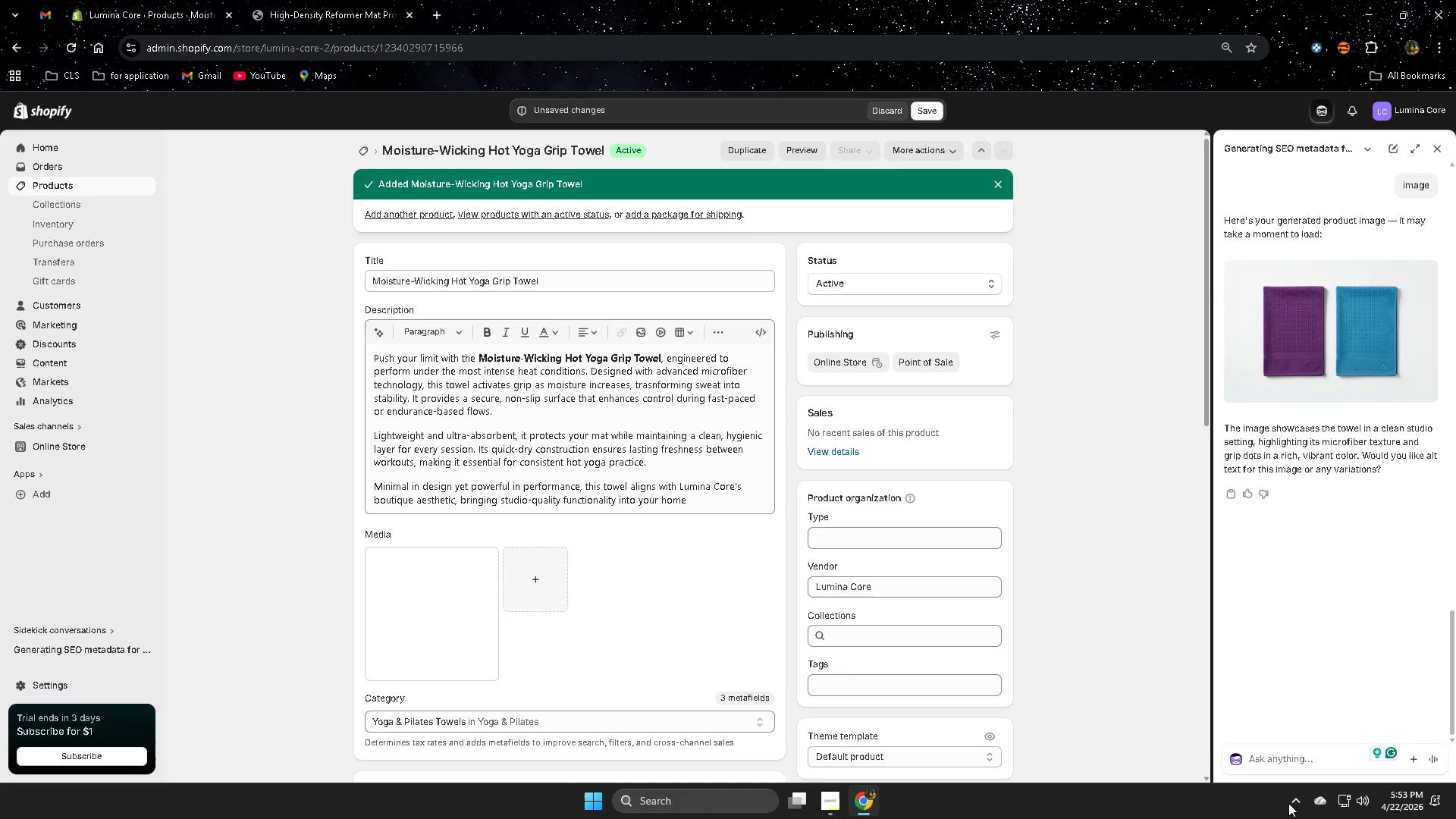 
left_click([1290, 768])
 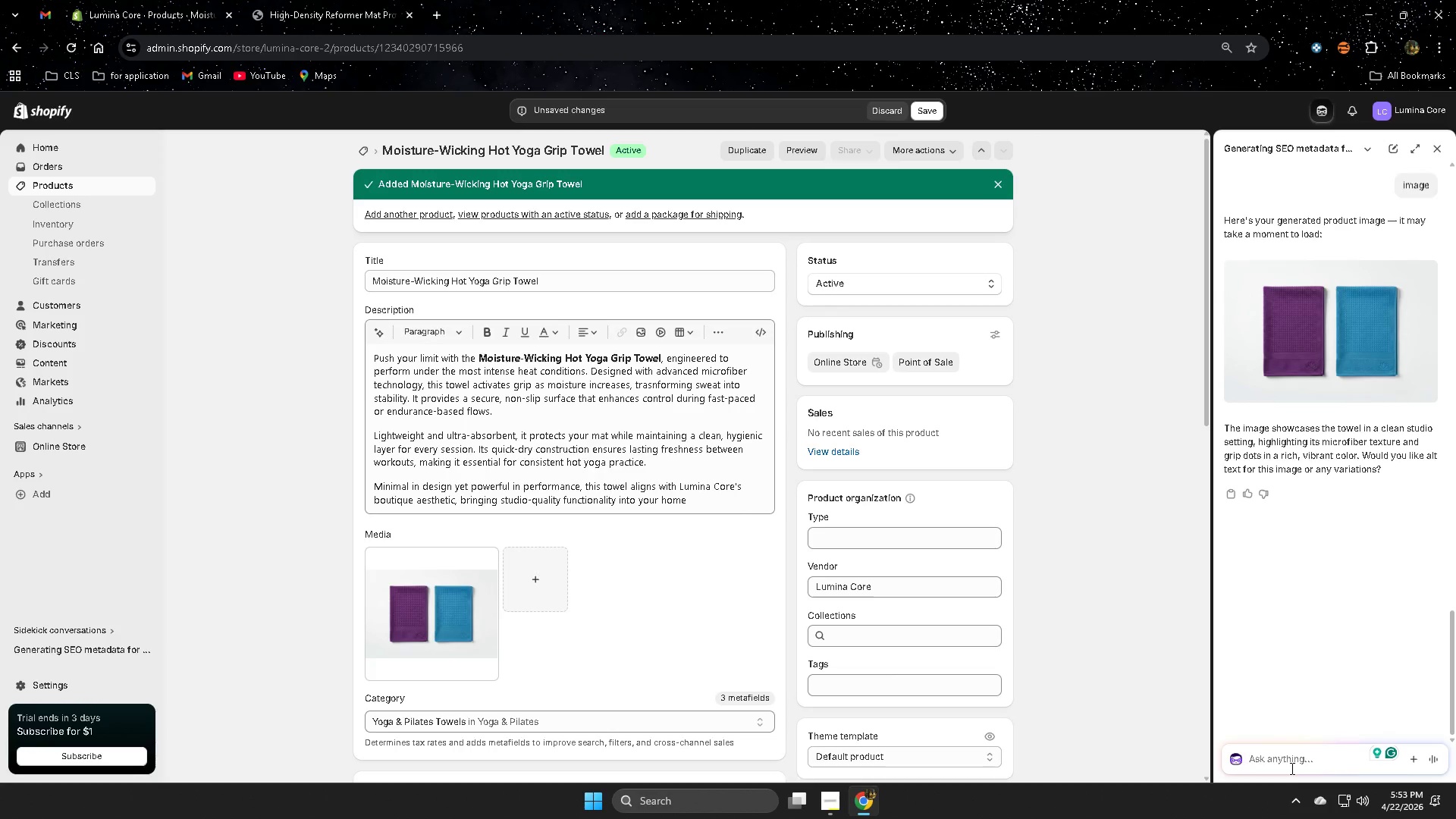 
type(atl)
key(Backspace)
key(Backspace)
type(lt text)
 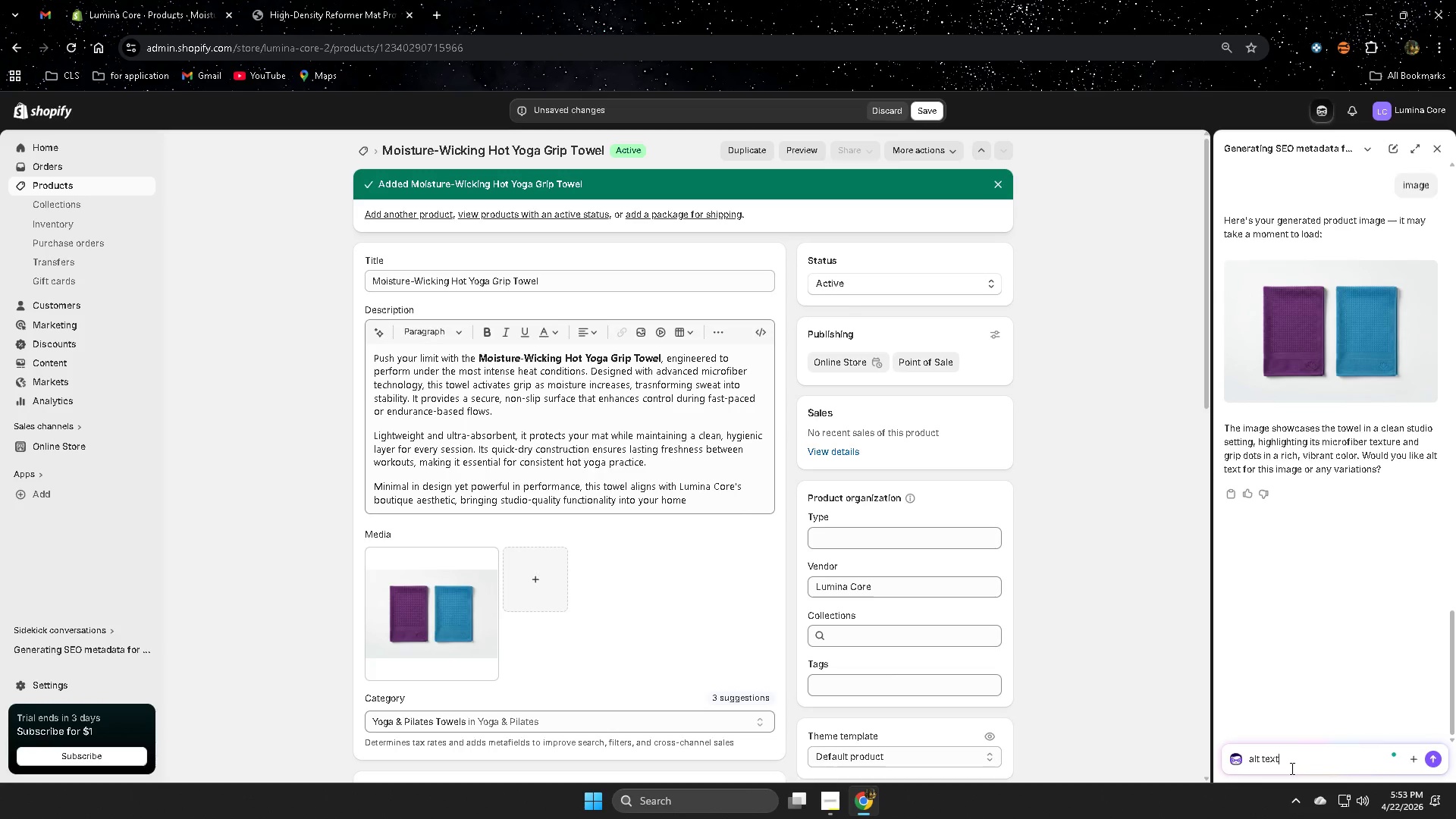 
key(Enter)
 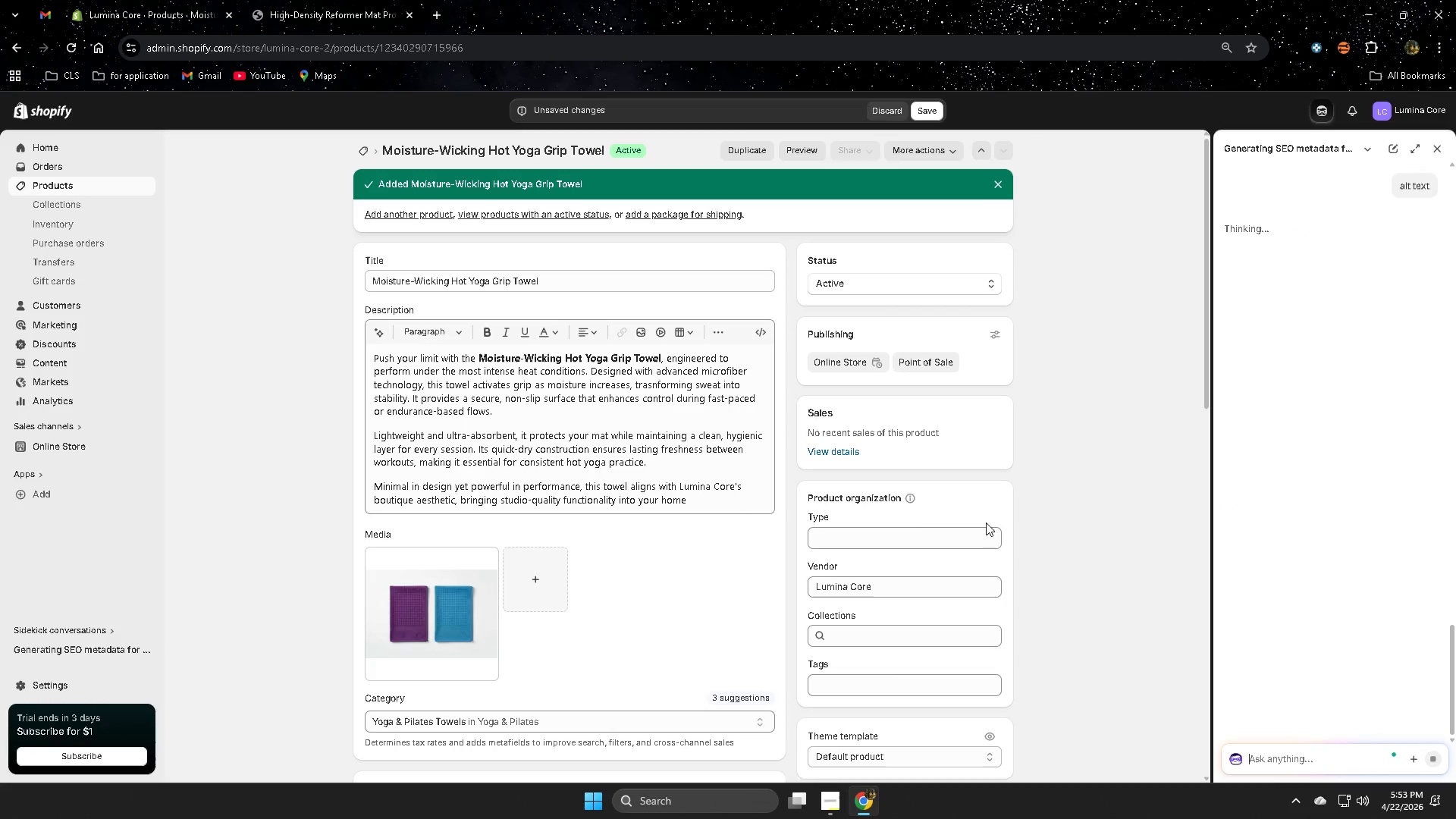 
scroll: coordinate [928, 515], scroll_direction: down, amount: 4.0
 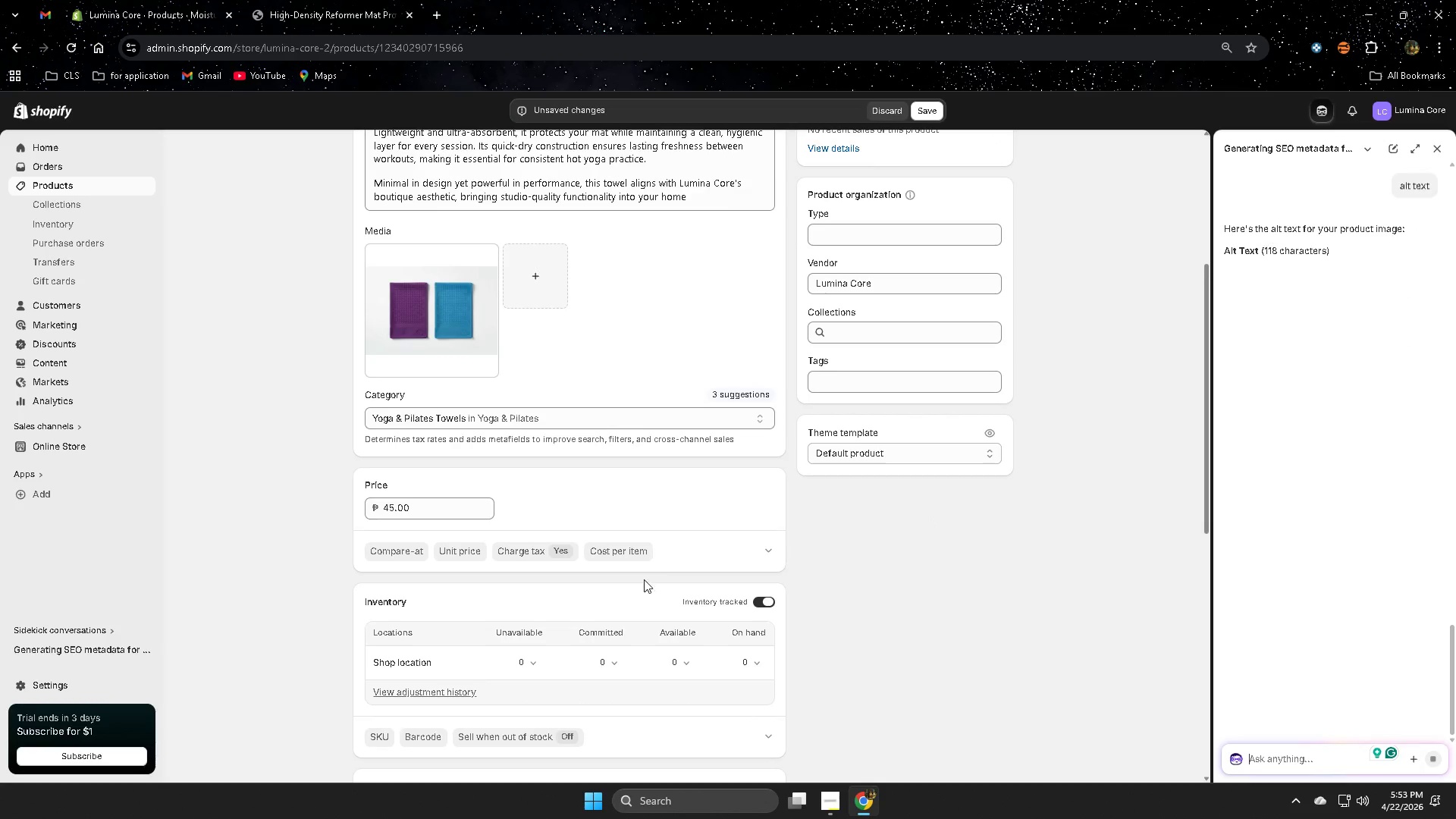 
scroll: coordinate [667, 573], scroll_direction: up, amount: 1.0
 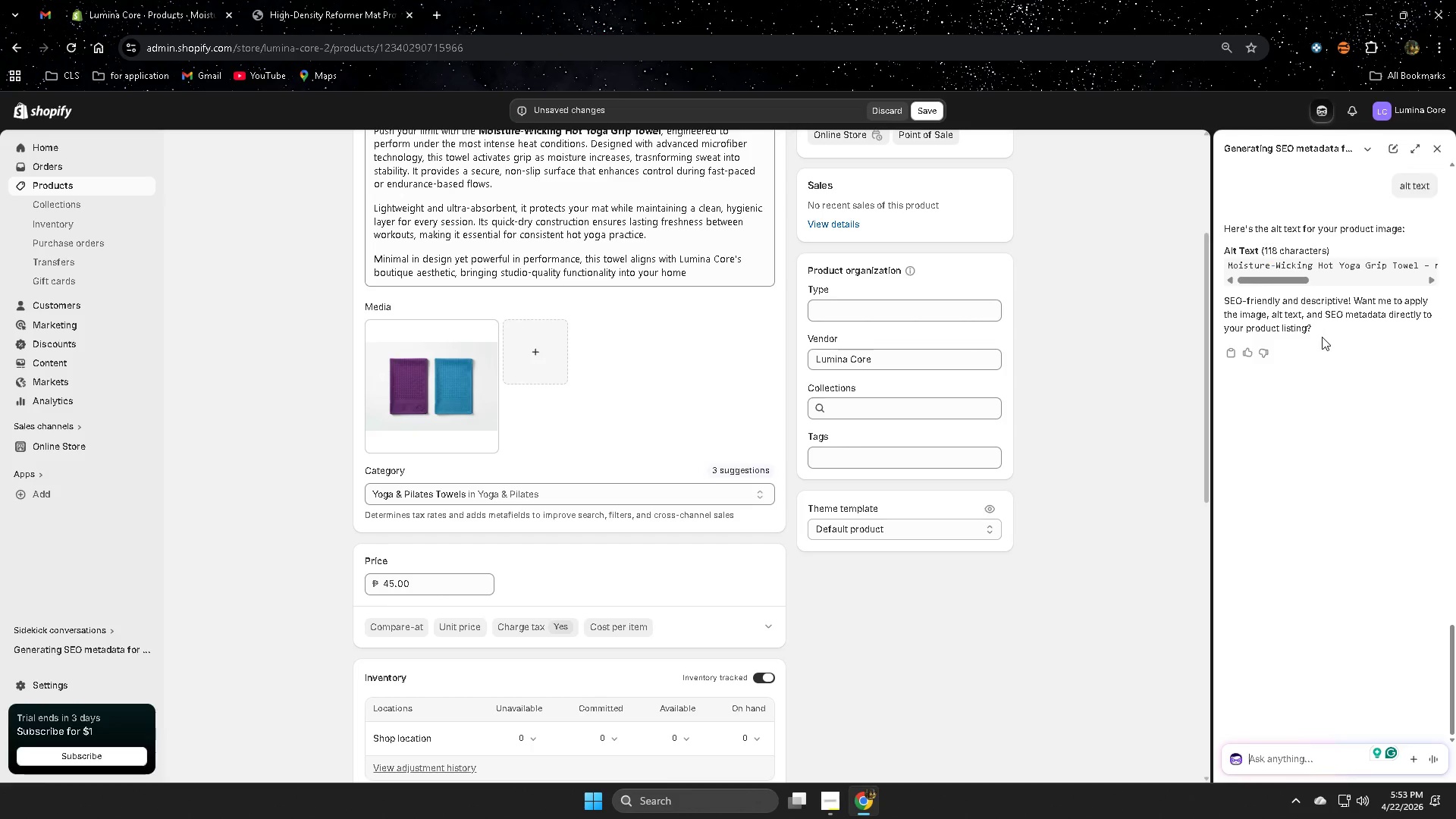 
left_click([1238, 265])
 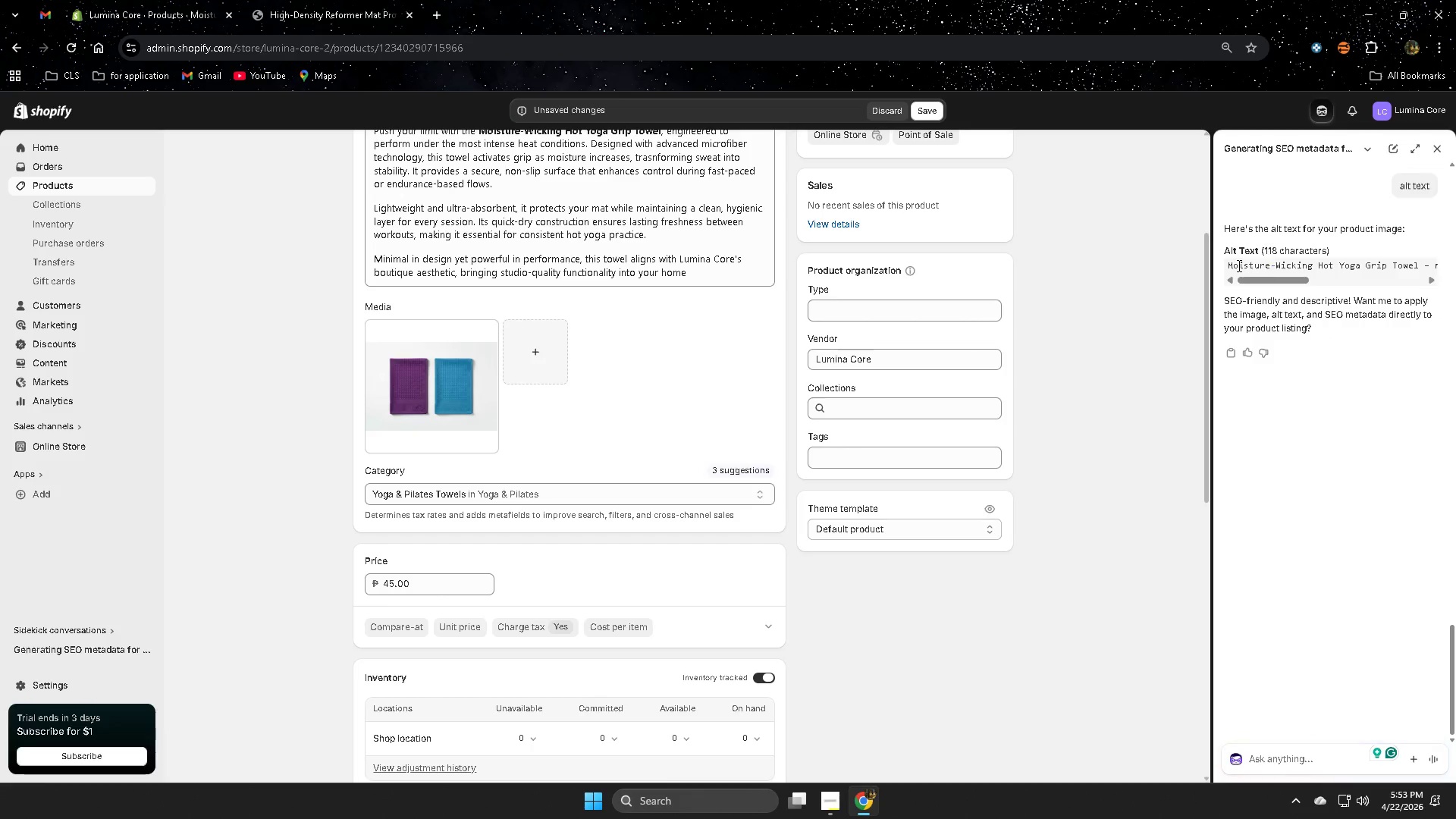 
left_click_drag(start_coordinate=[1238, 265], to_coordinate=[1455, 293])
 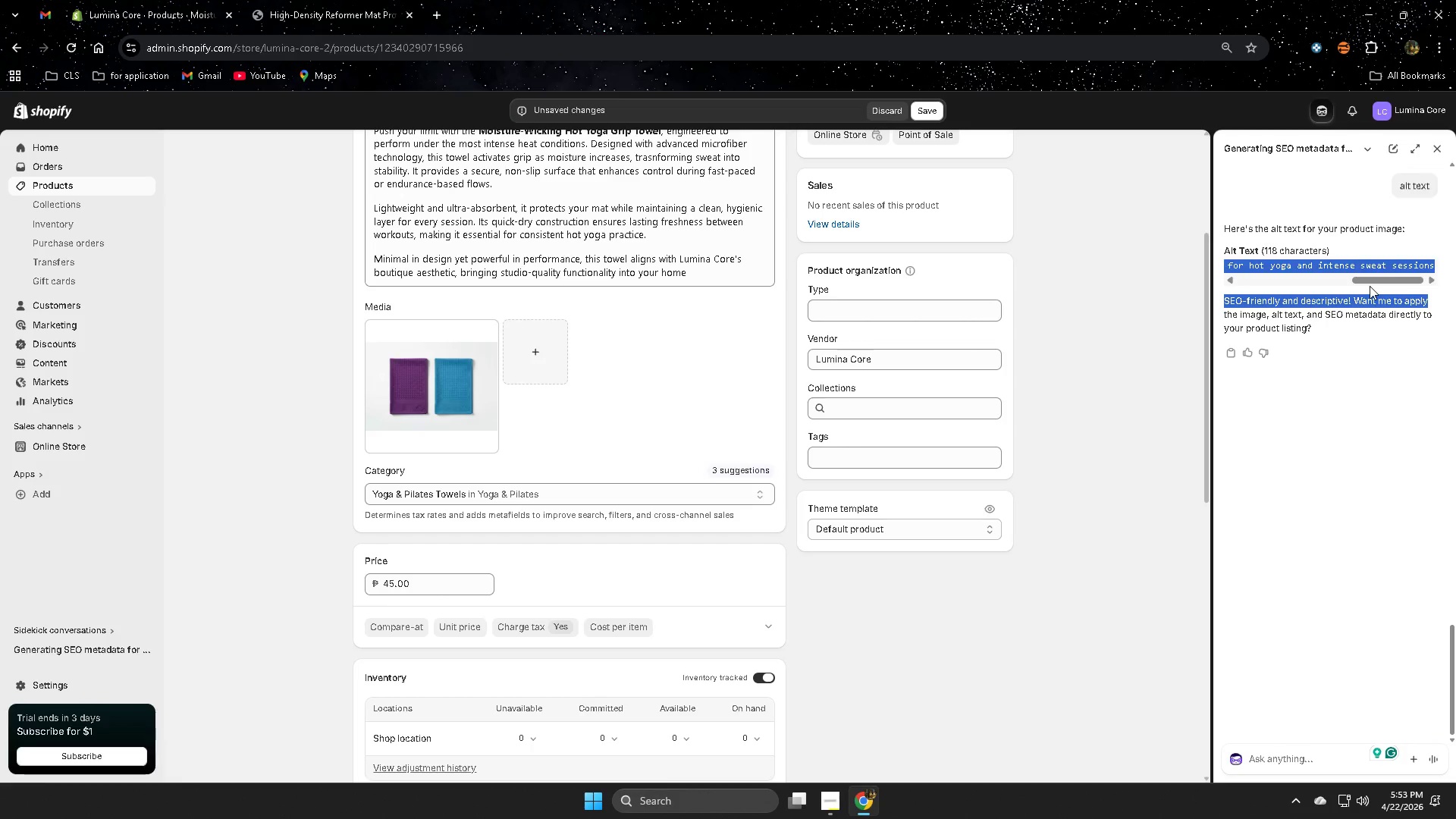 
key(Control+ControlLeft)
 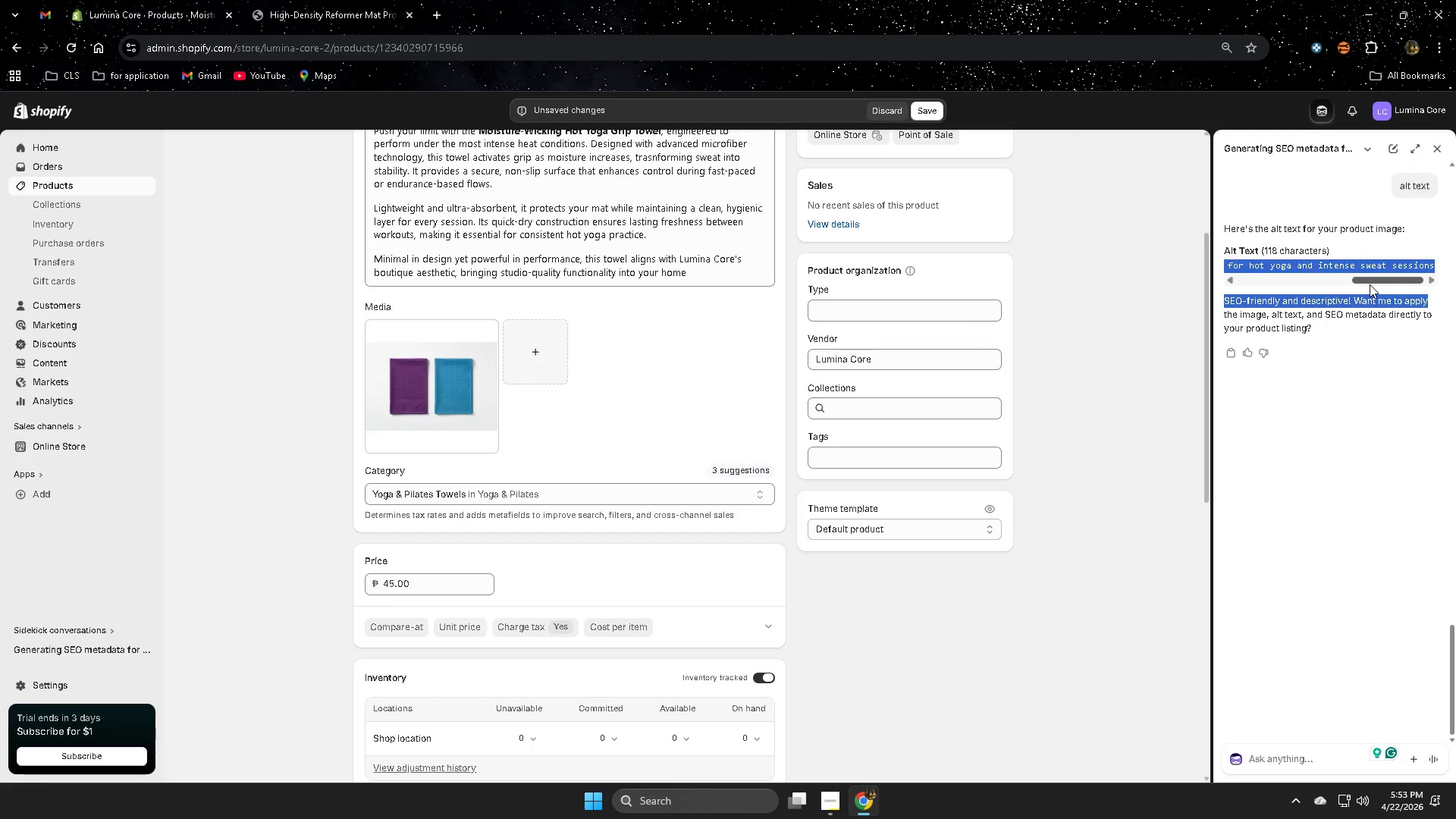 
left_click([1289, 269])
 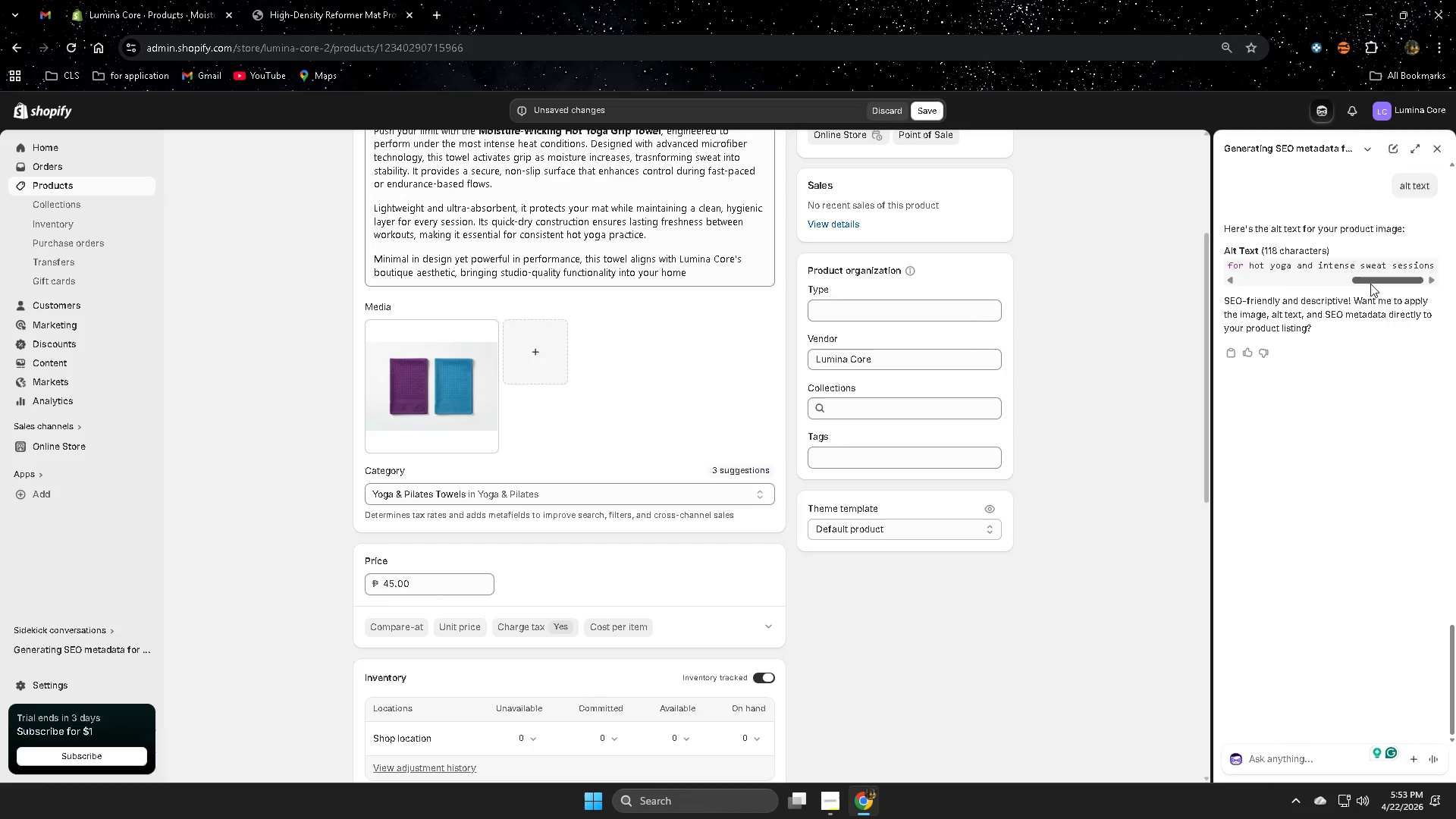 
left_click_drag(start_coordinate=[1370, 284], to_coordinate=[1110, 278])
 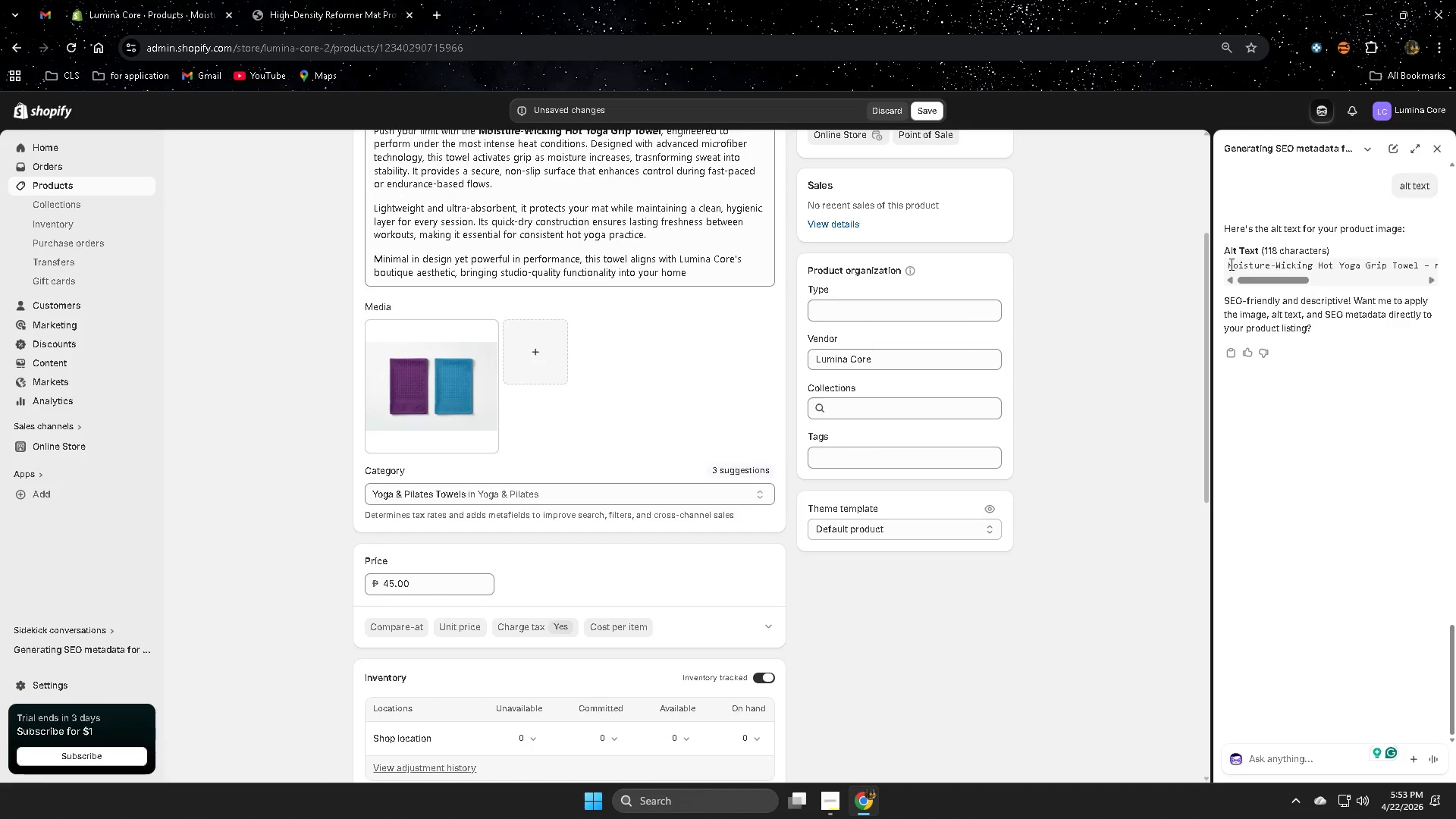 
left_click([1230, 264])
 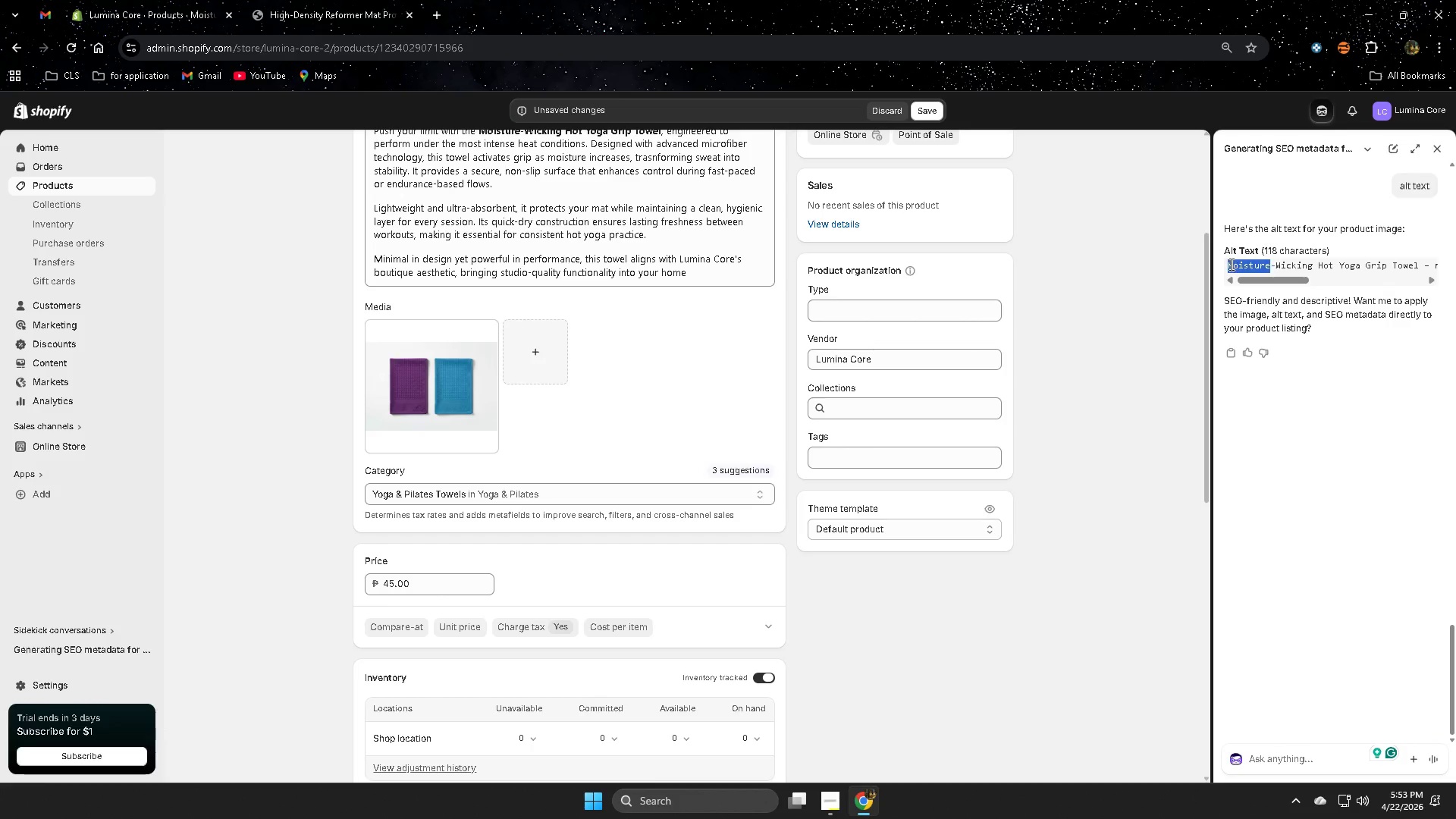 
left_click_drag(start_coordinate=[1230, 264], to_coordinate=[1455, 288])
 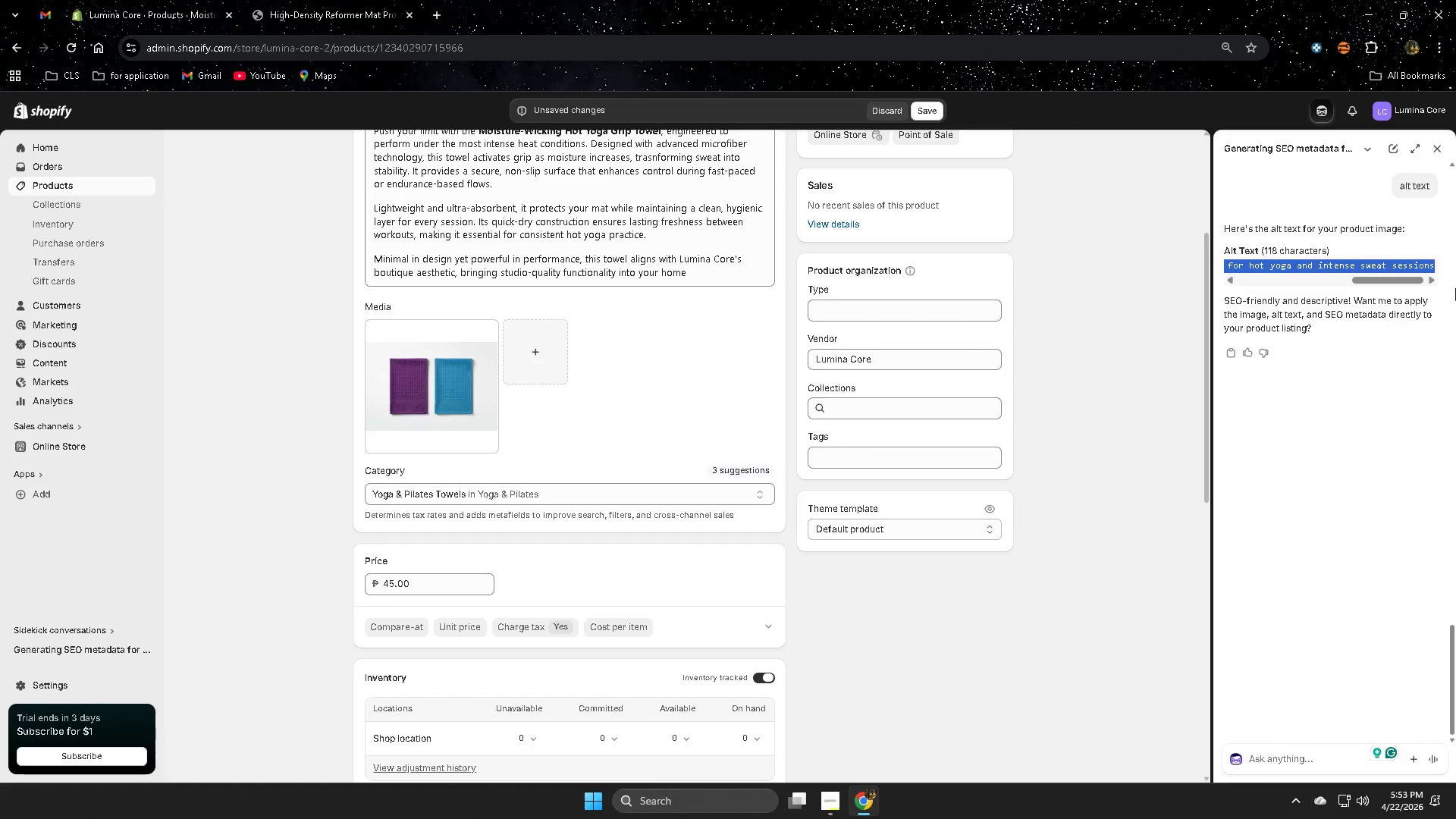 
key(Control+ControlLeft)
 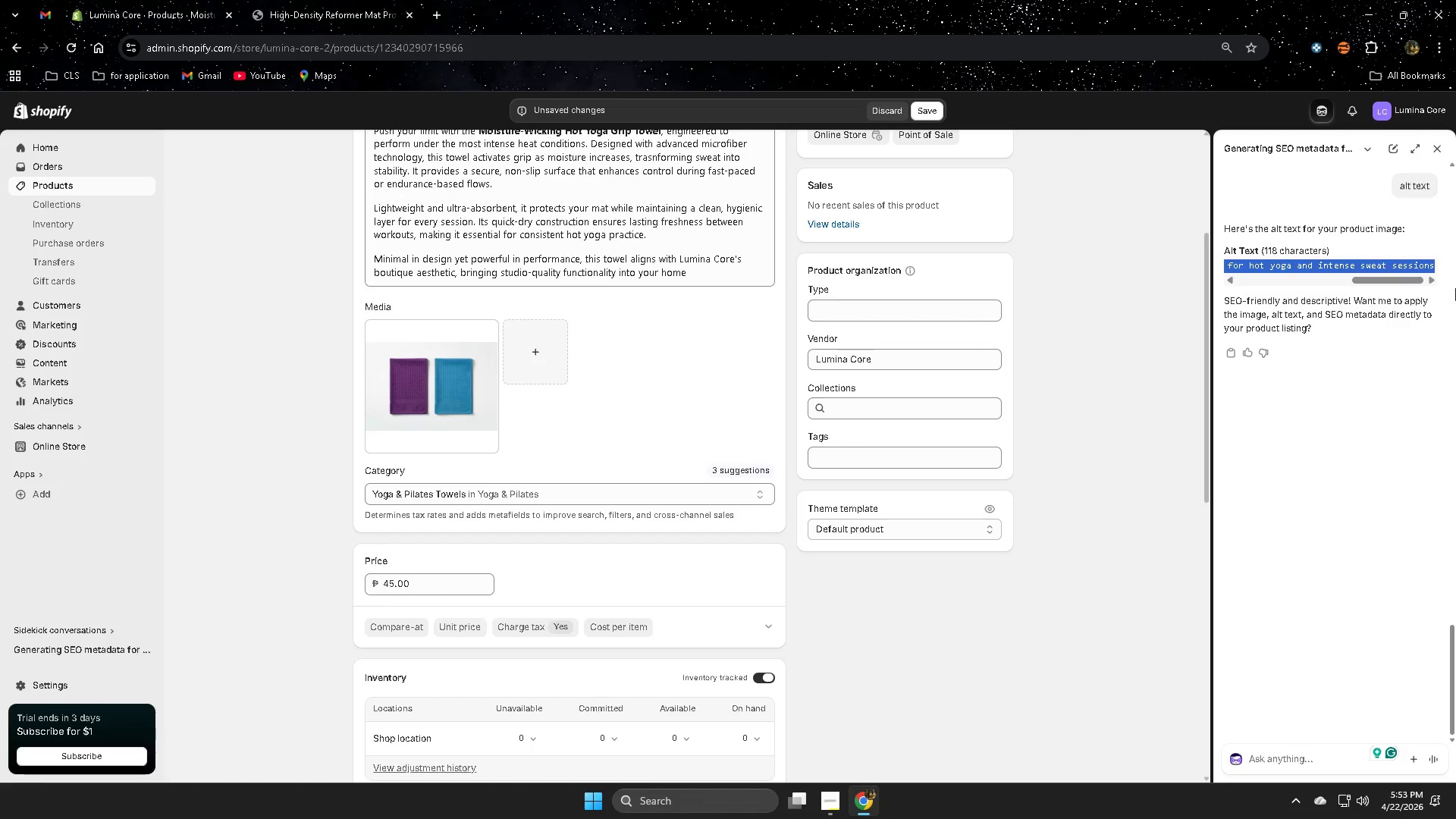 
key(Control+C)
 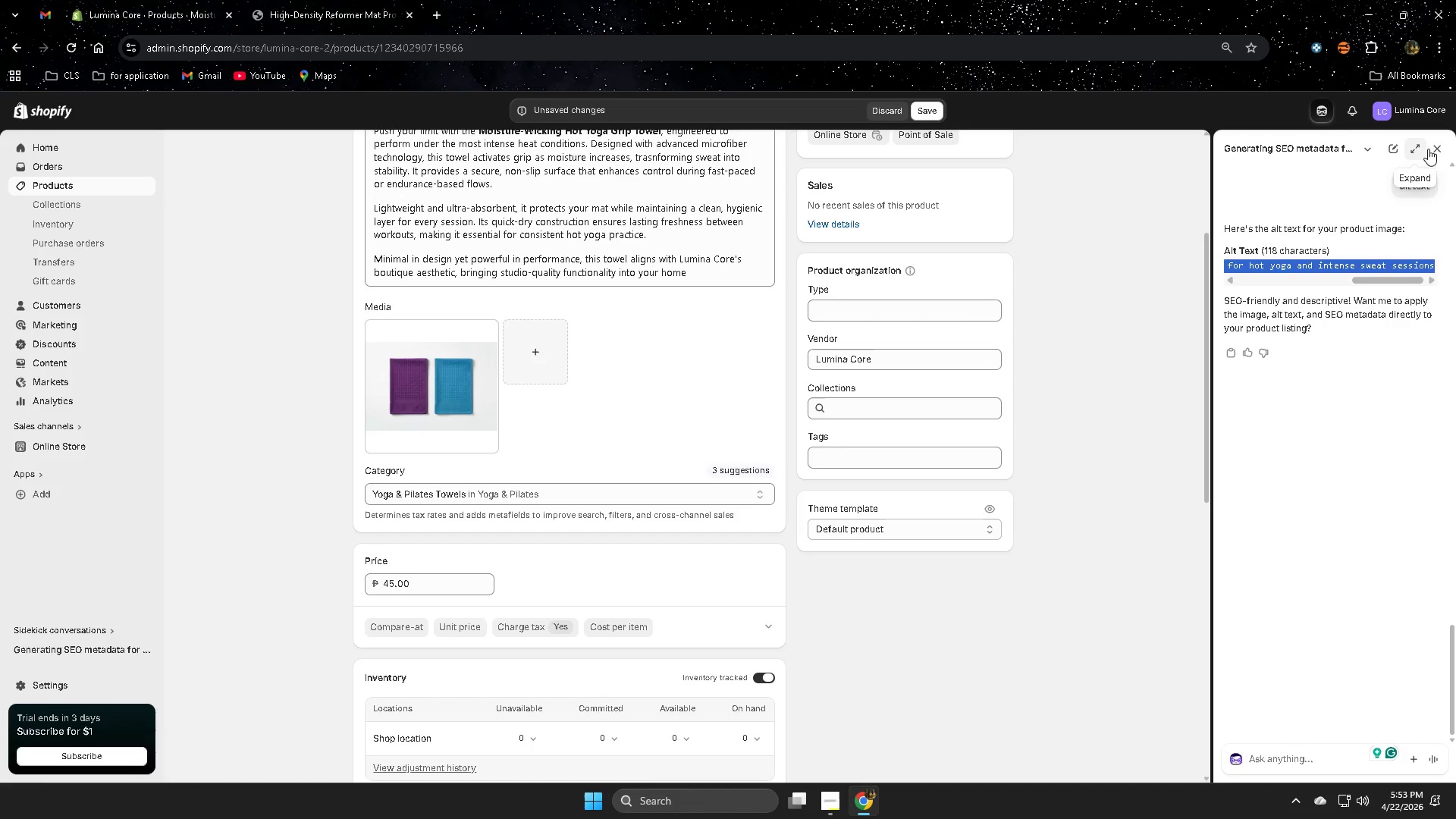 
left_click([1439, 149])
 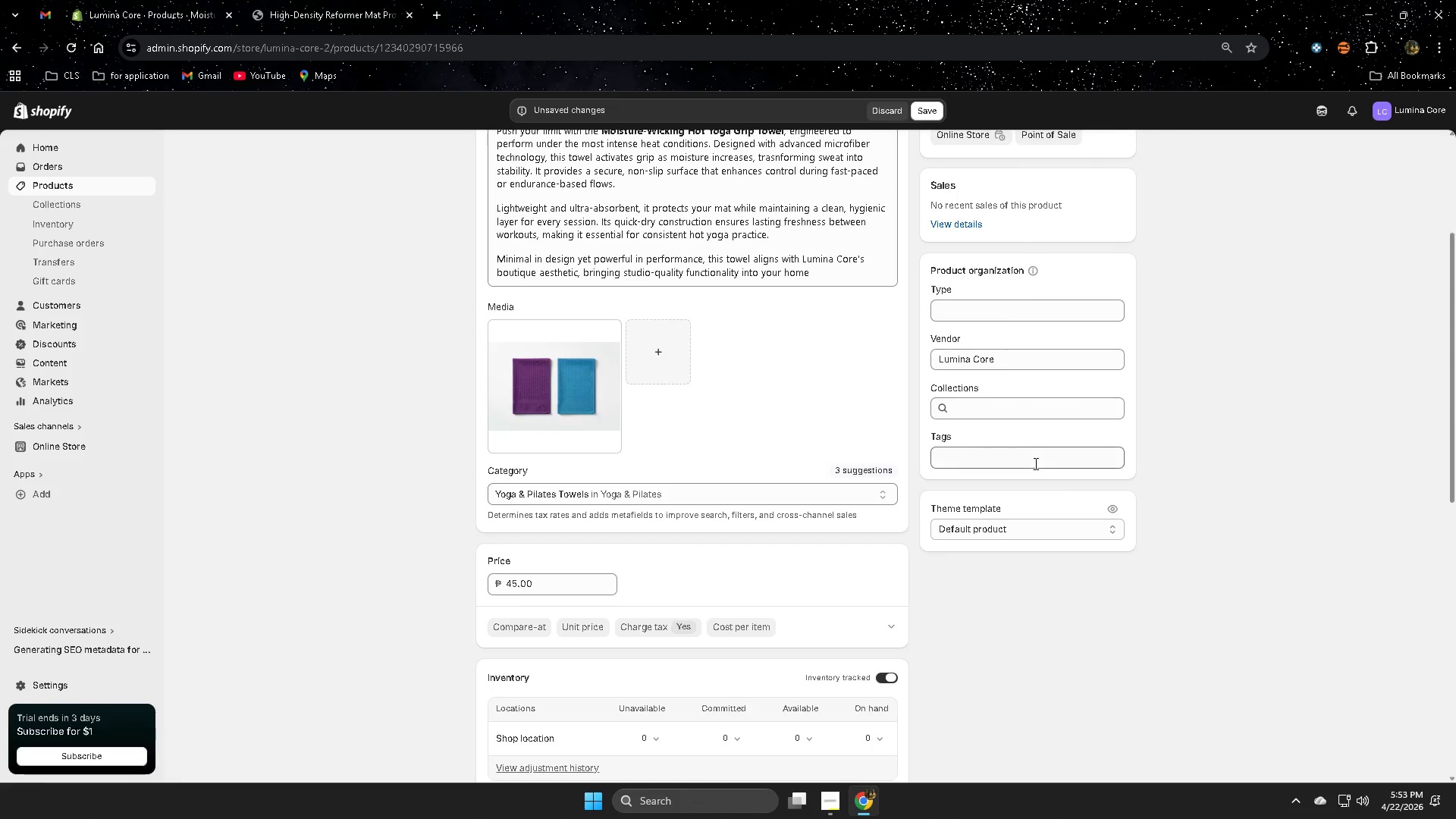 
scroll: coordinate [1109, 447], scroll_direction: up, amount: 2.0
 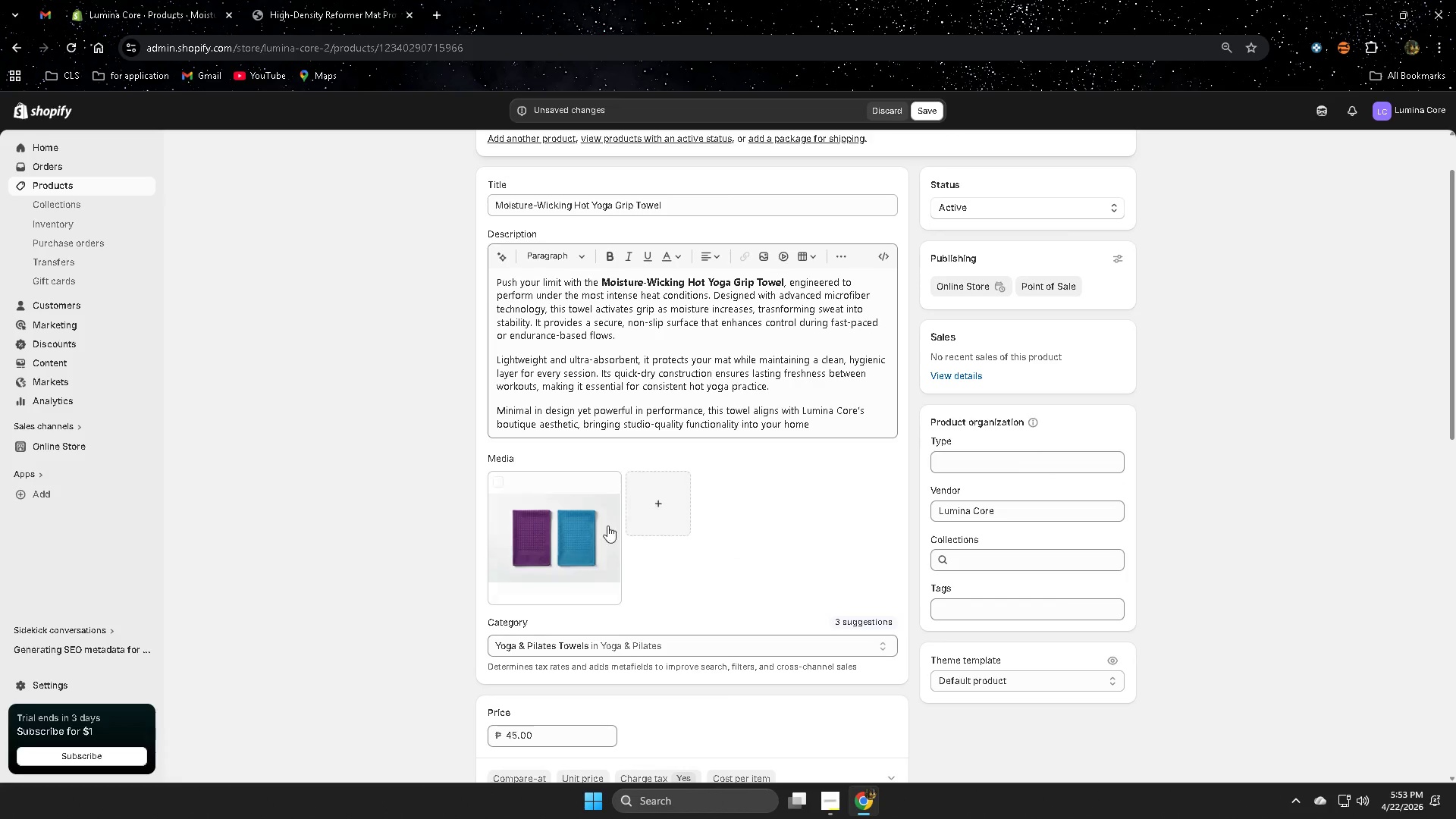 
left_click([568, 540])
 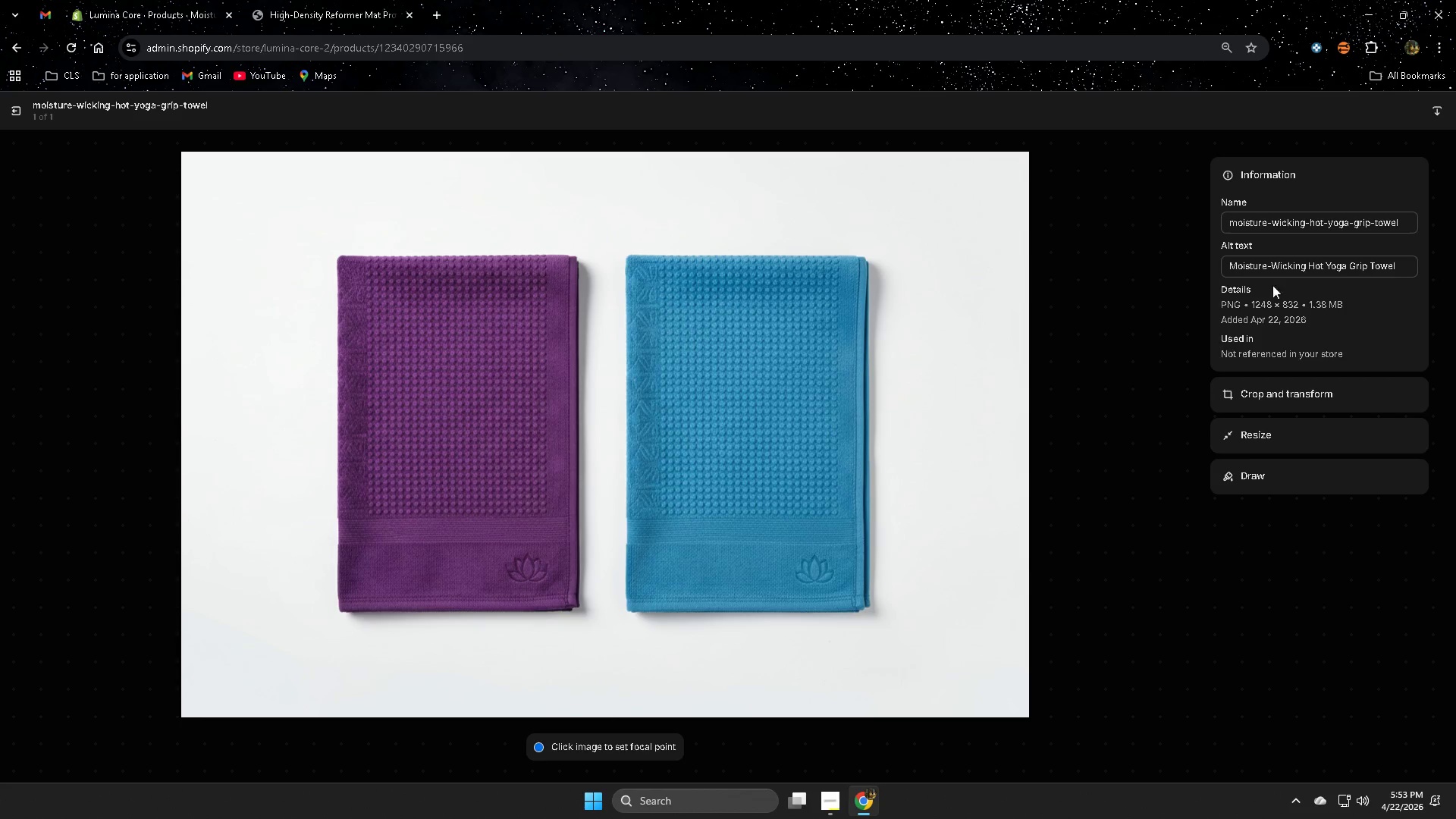 
double_click([1311, 269])
 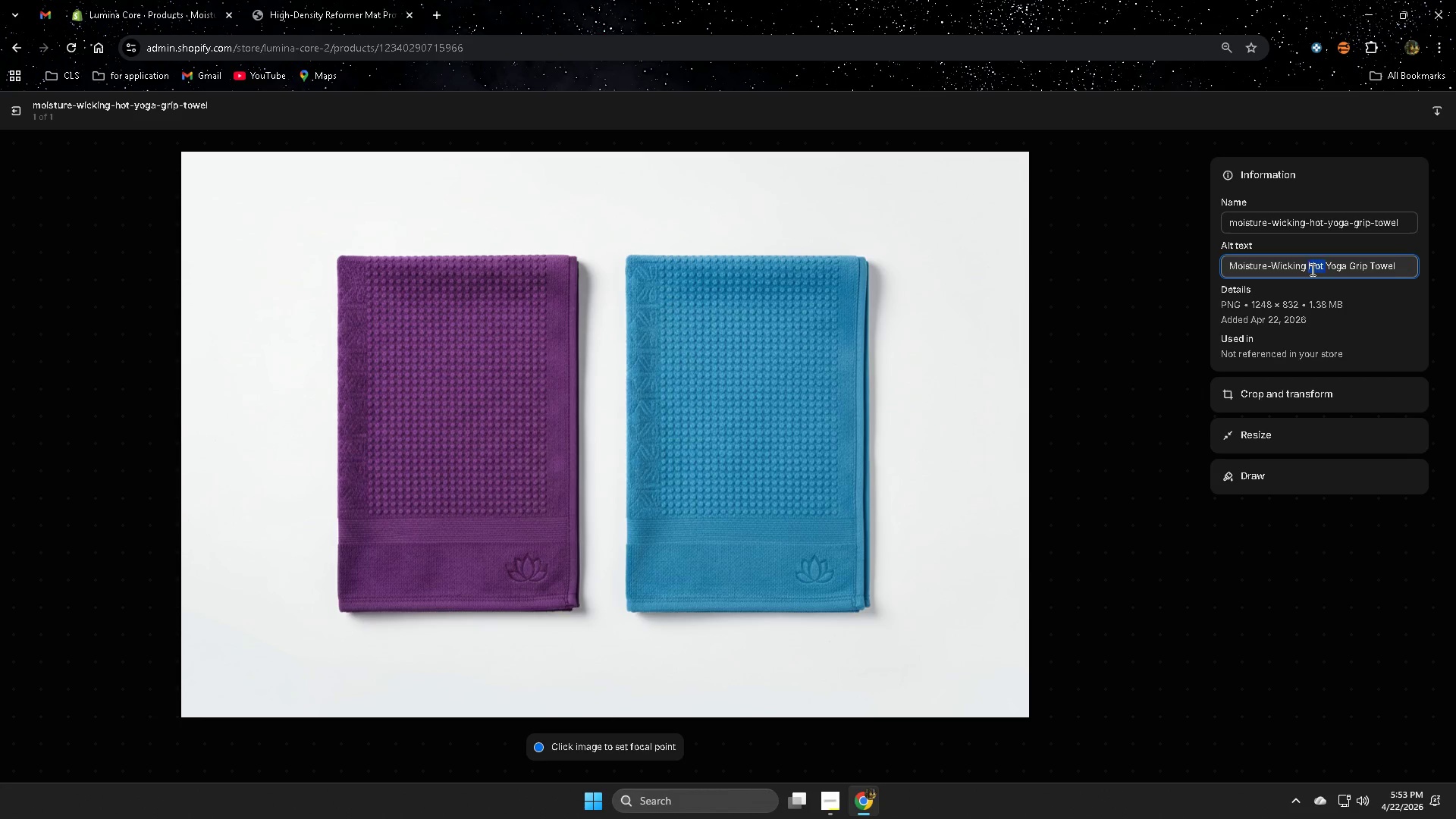 
triple_click([1311, 269])
 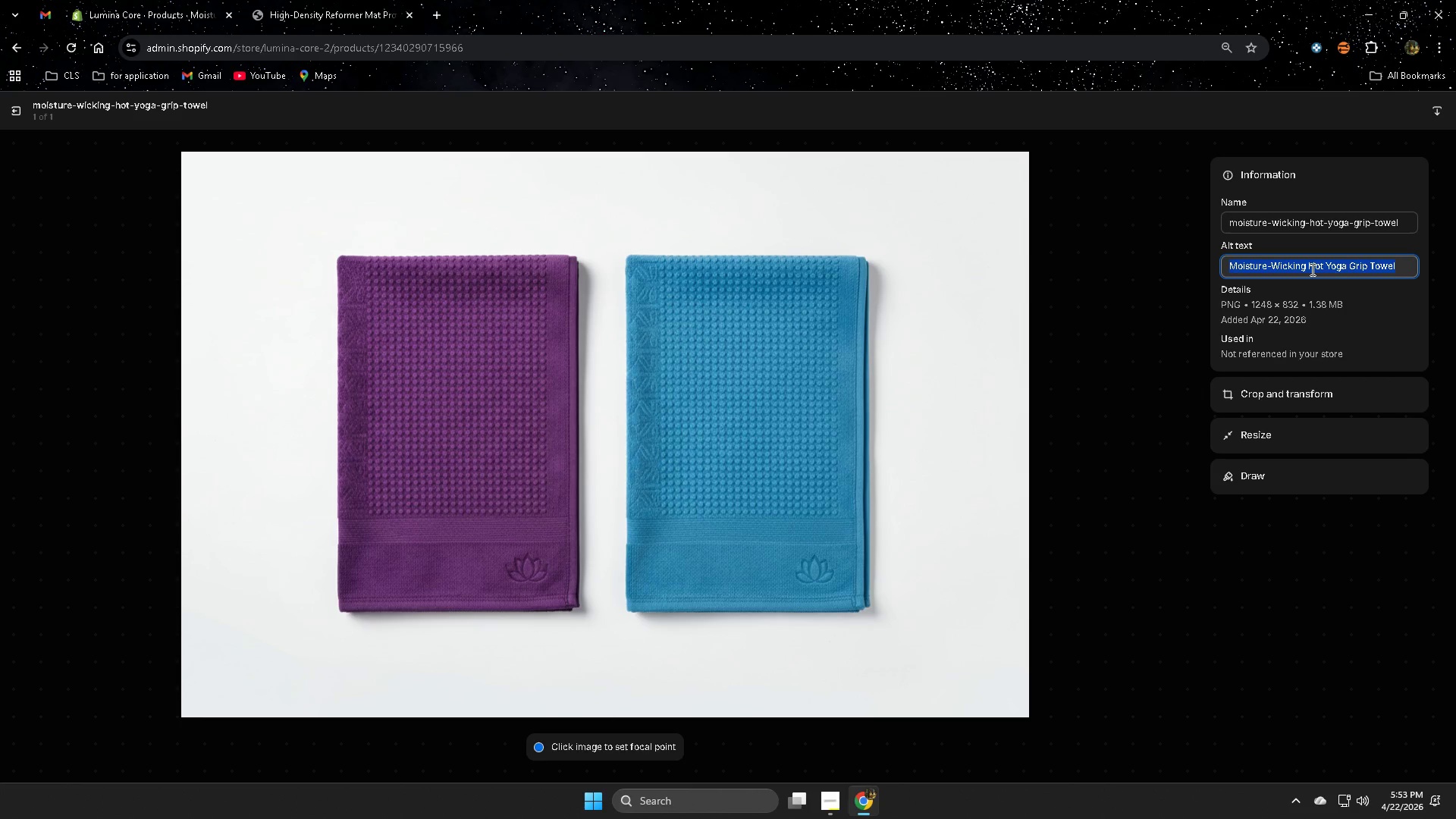 
key(Delete)
 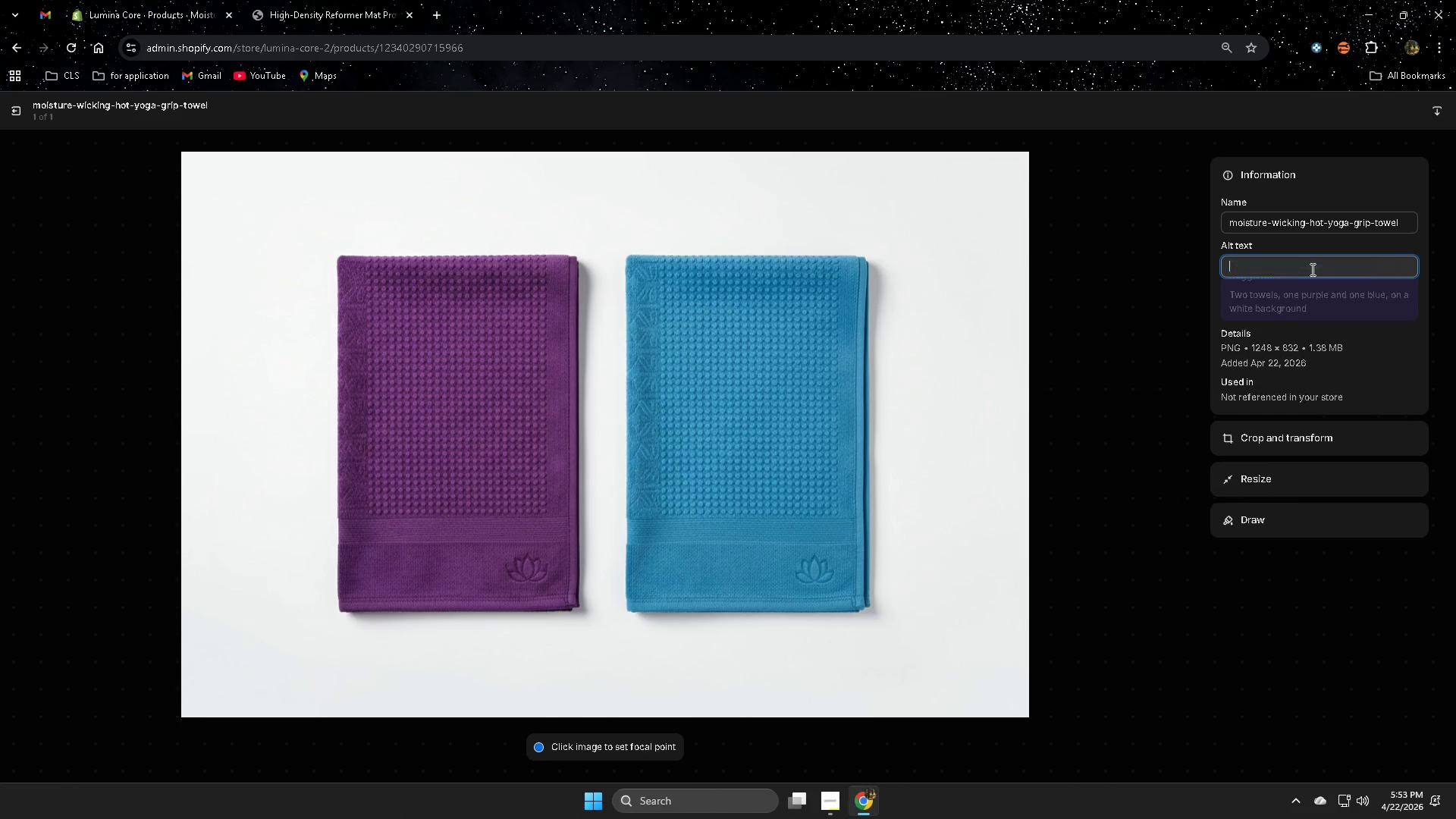 
key(Control+V)
 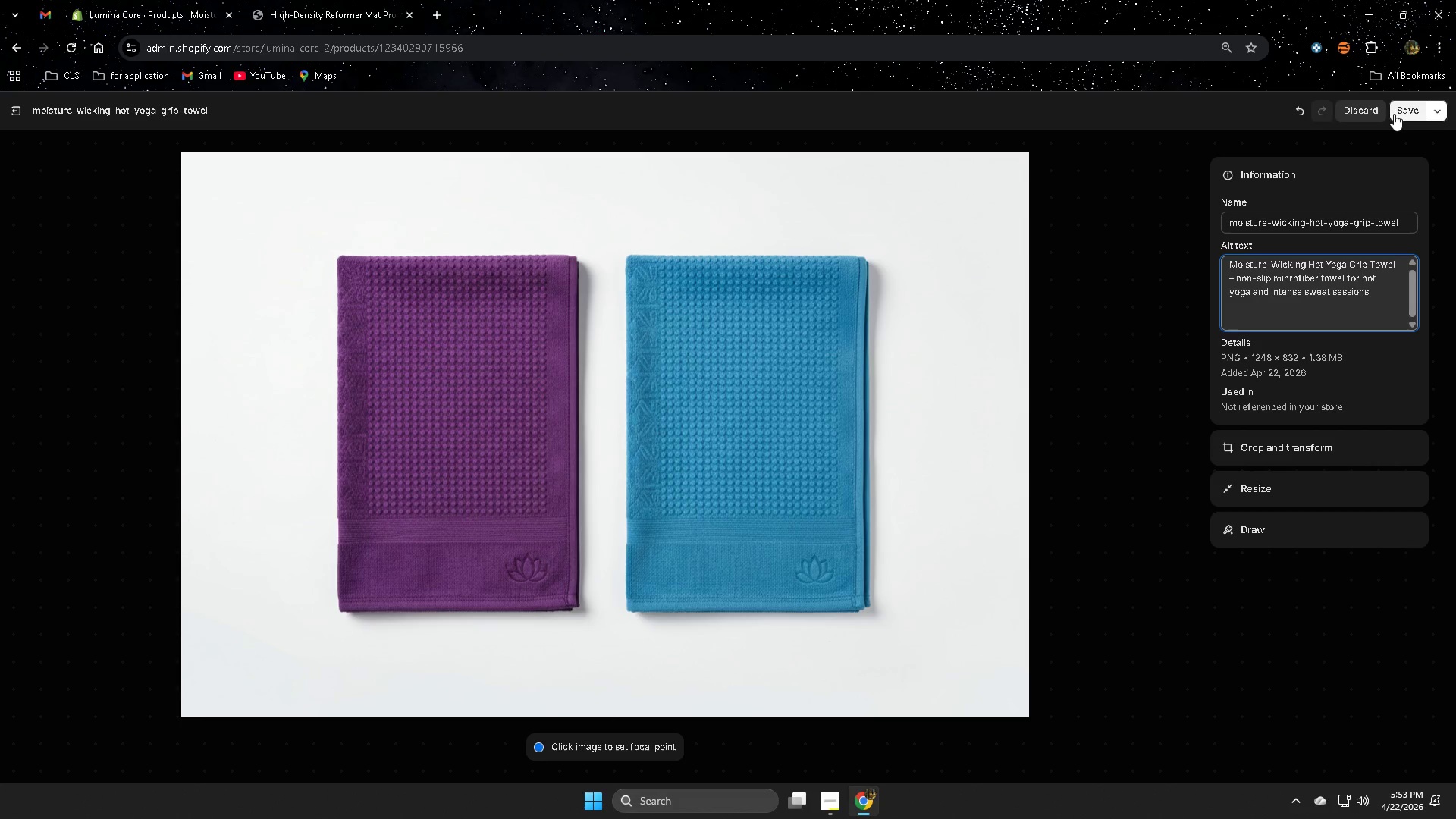 
left_click([1397, 109])
 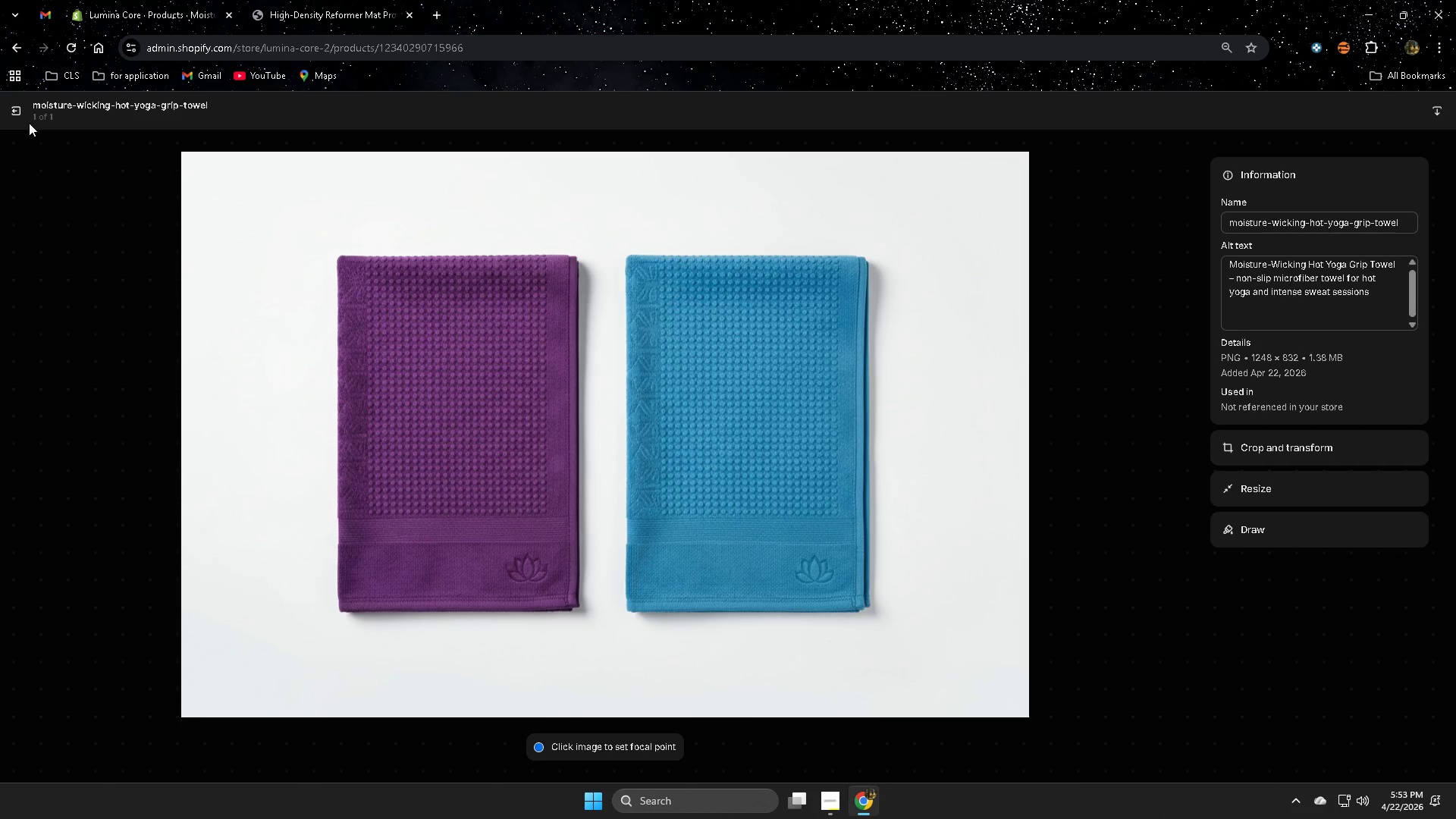 
left_click([17, 113])
 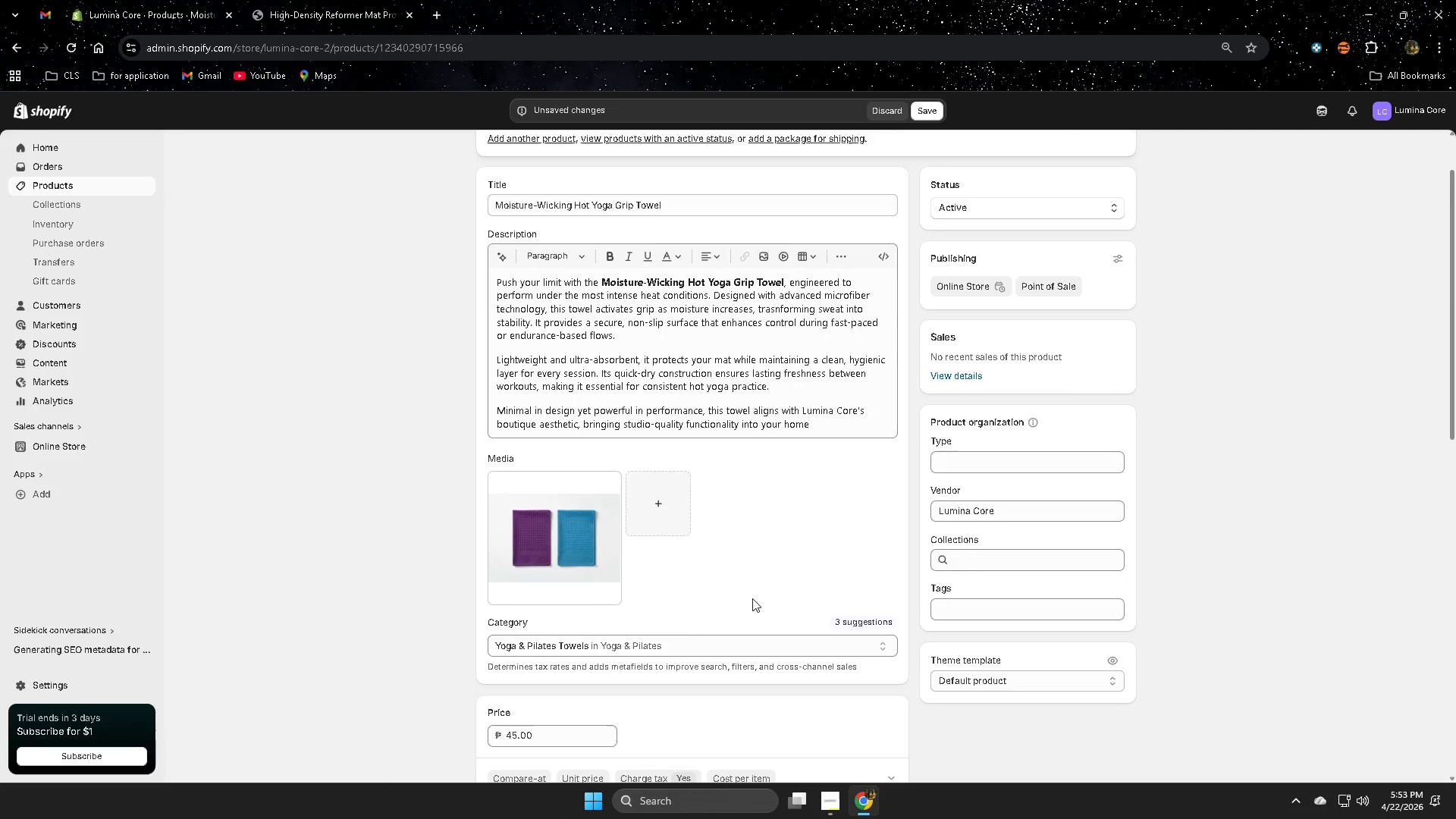 
scroll: coordinate [684, 617], scroll_direction: down, amount: 4.0
 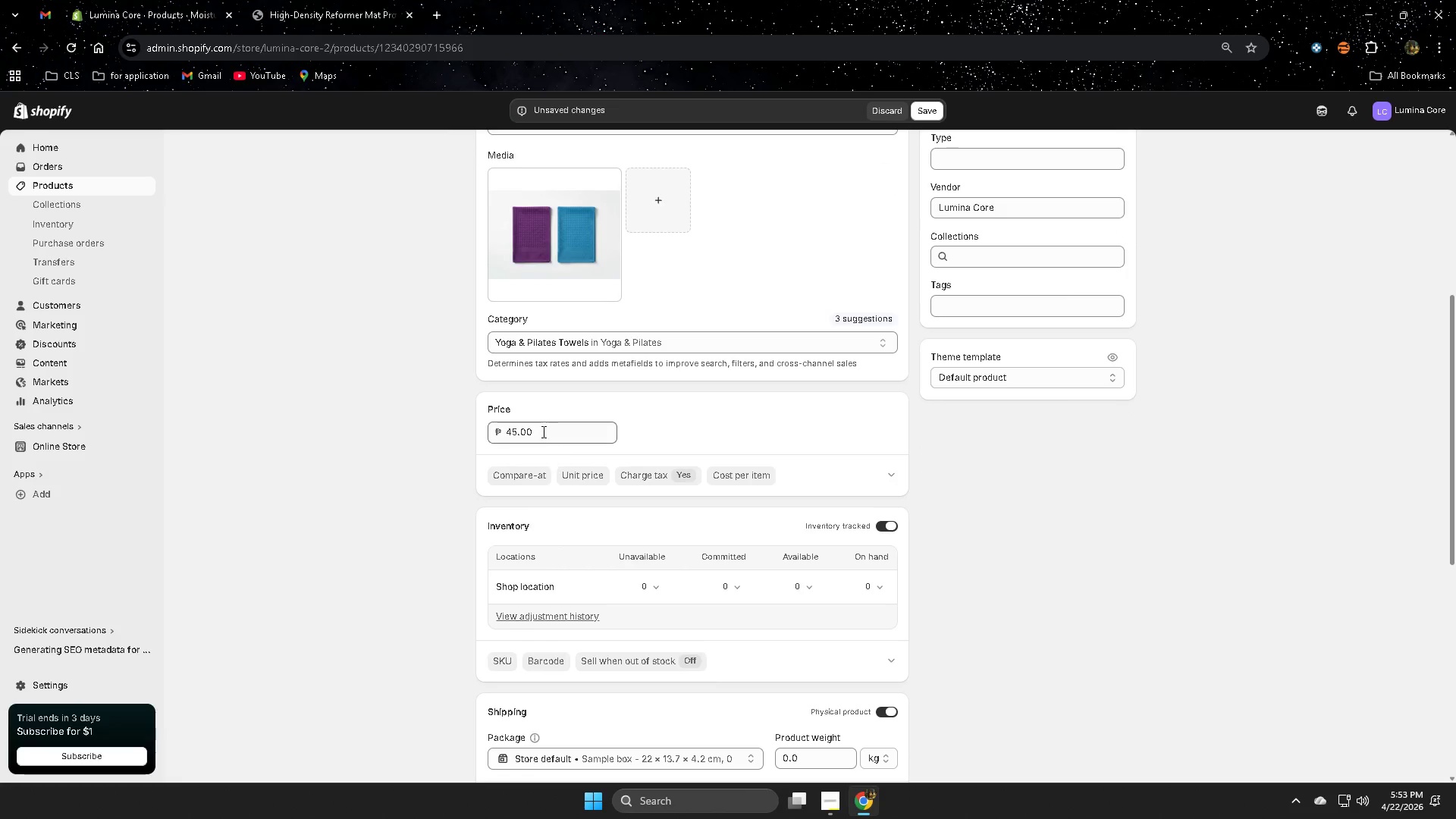 
double_click([542, 431])
 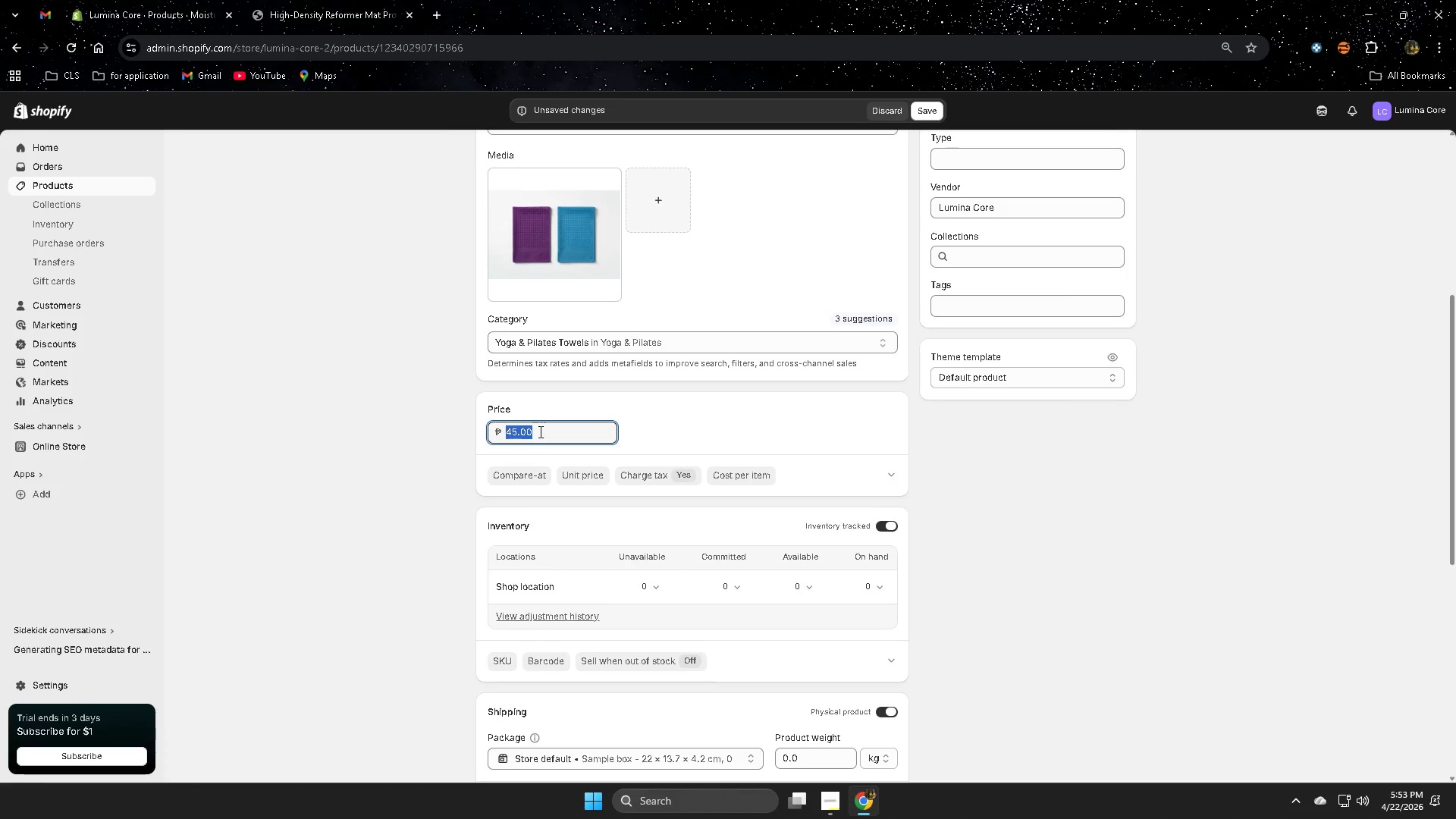 
key(Numpad9)
 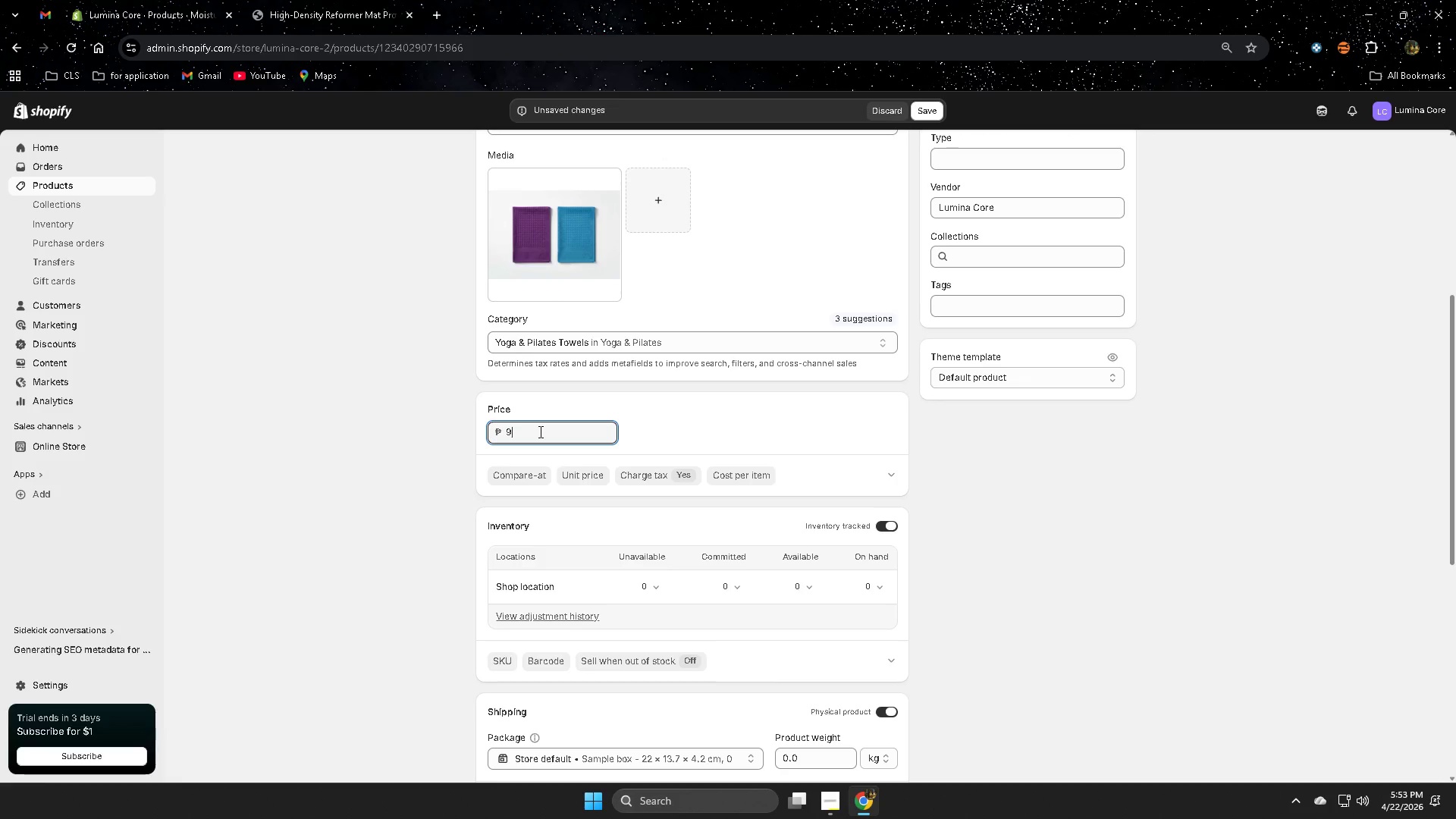 
key(NumpadDecimal)
 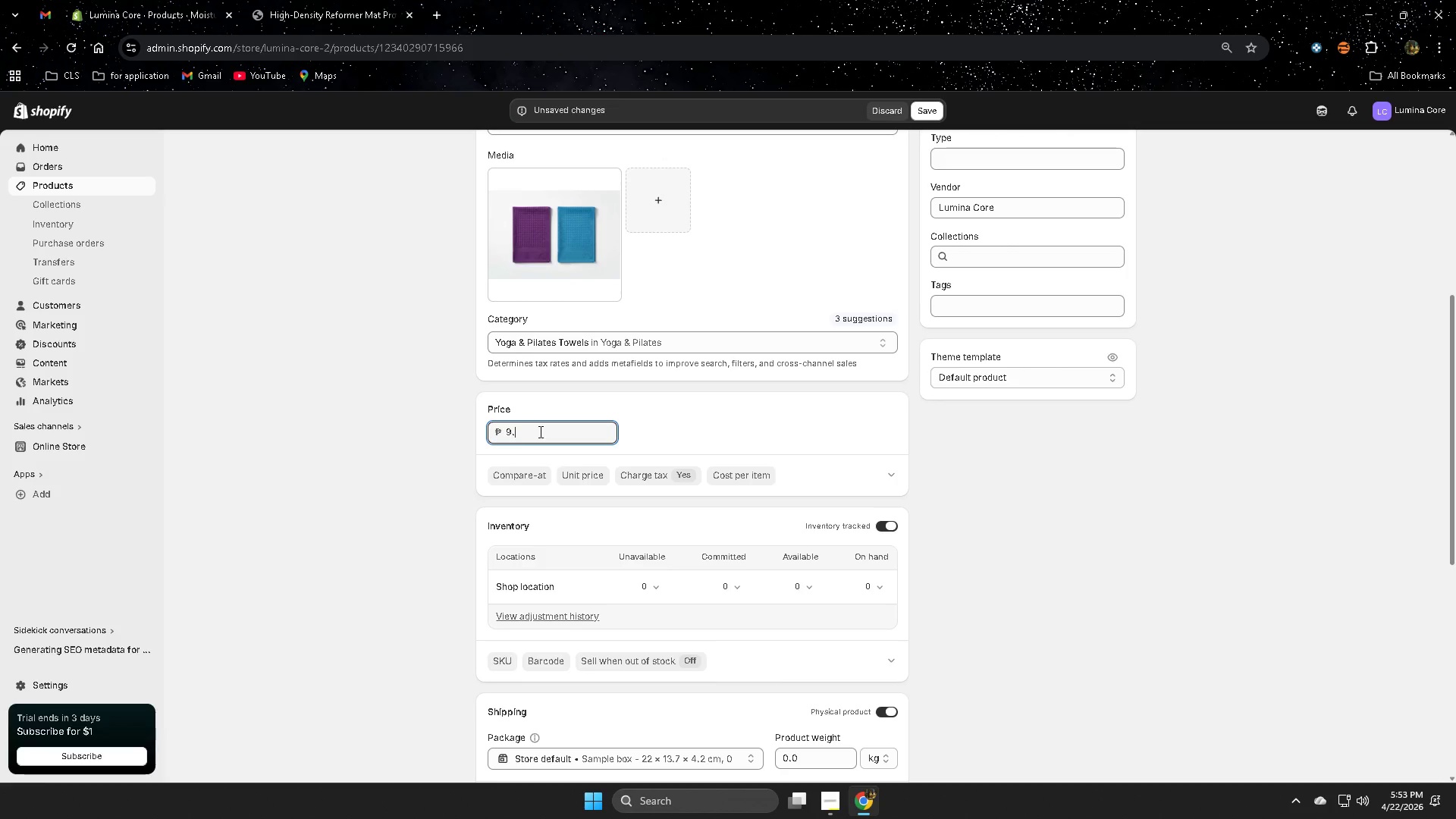 
key(Numpad9)
 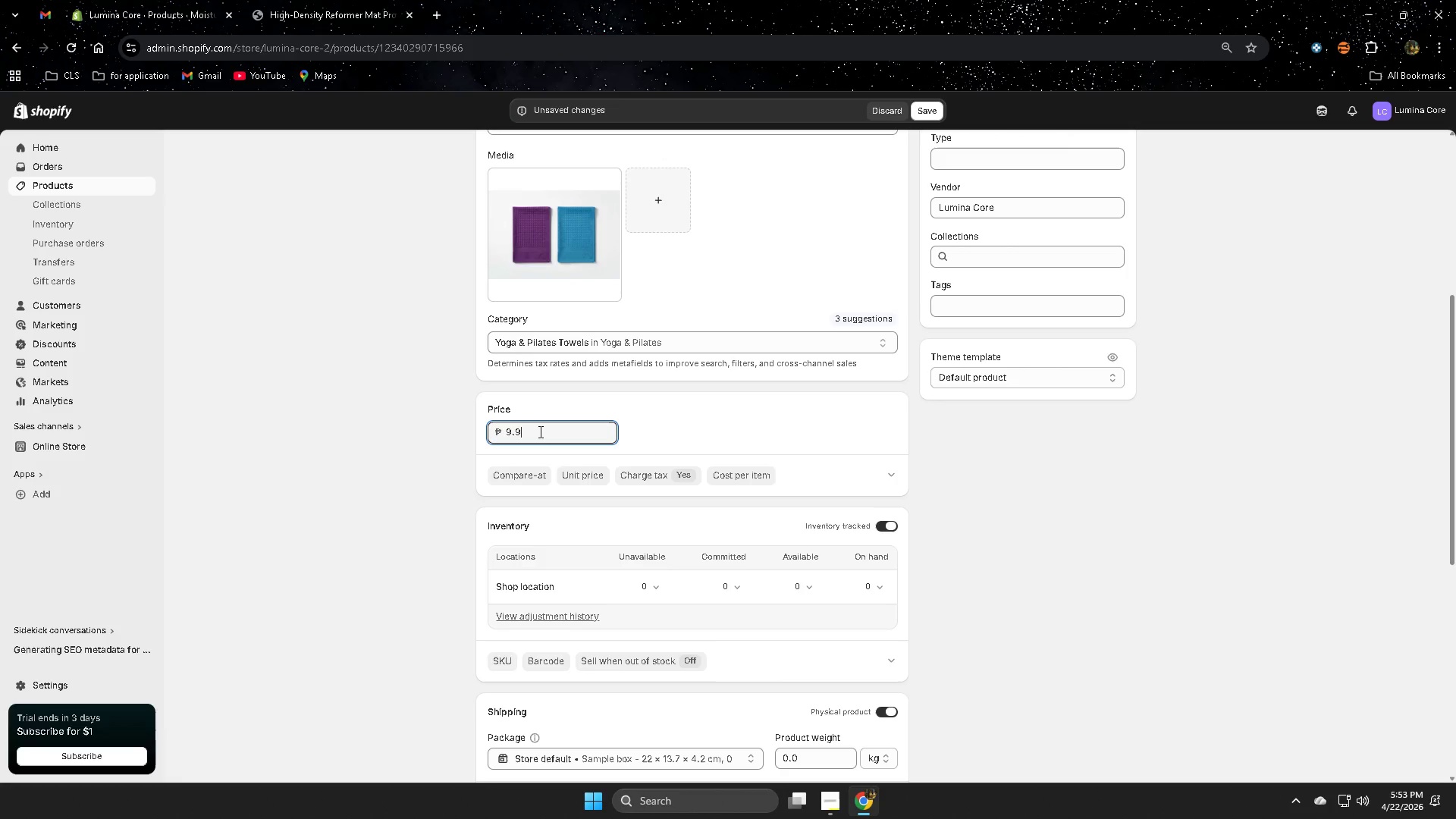 
key(Numpad9)
 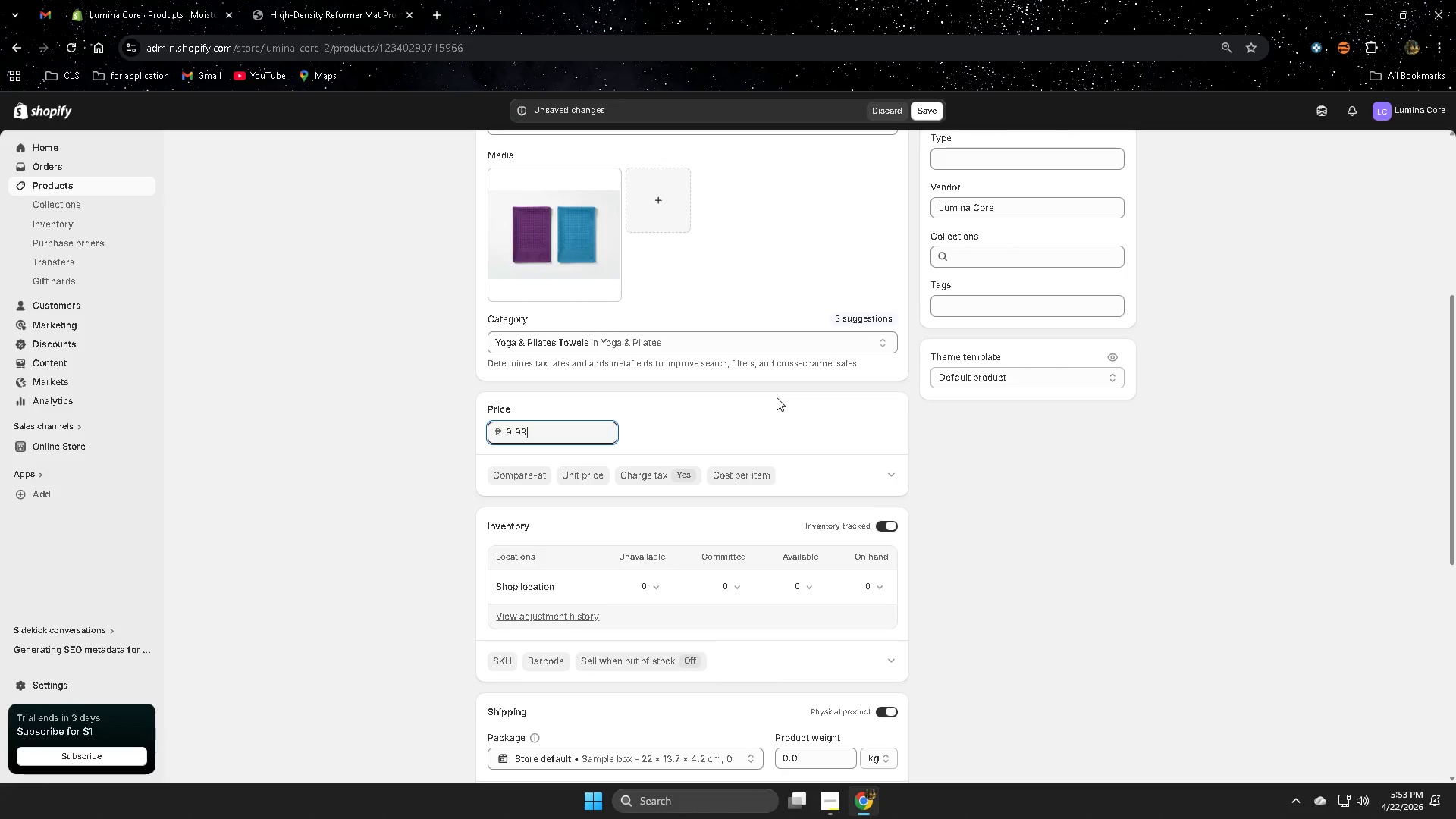 
key(Backspace)
 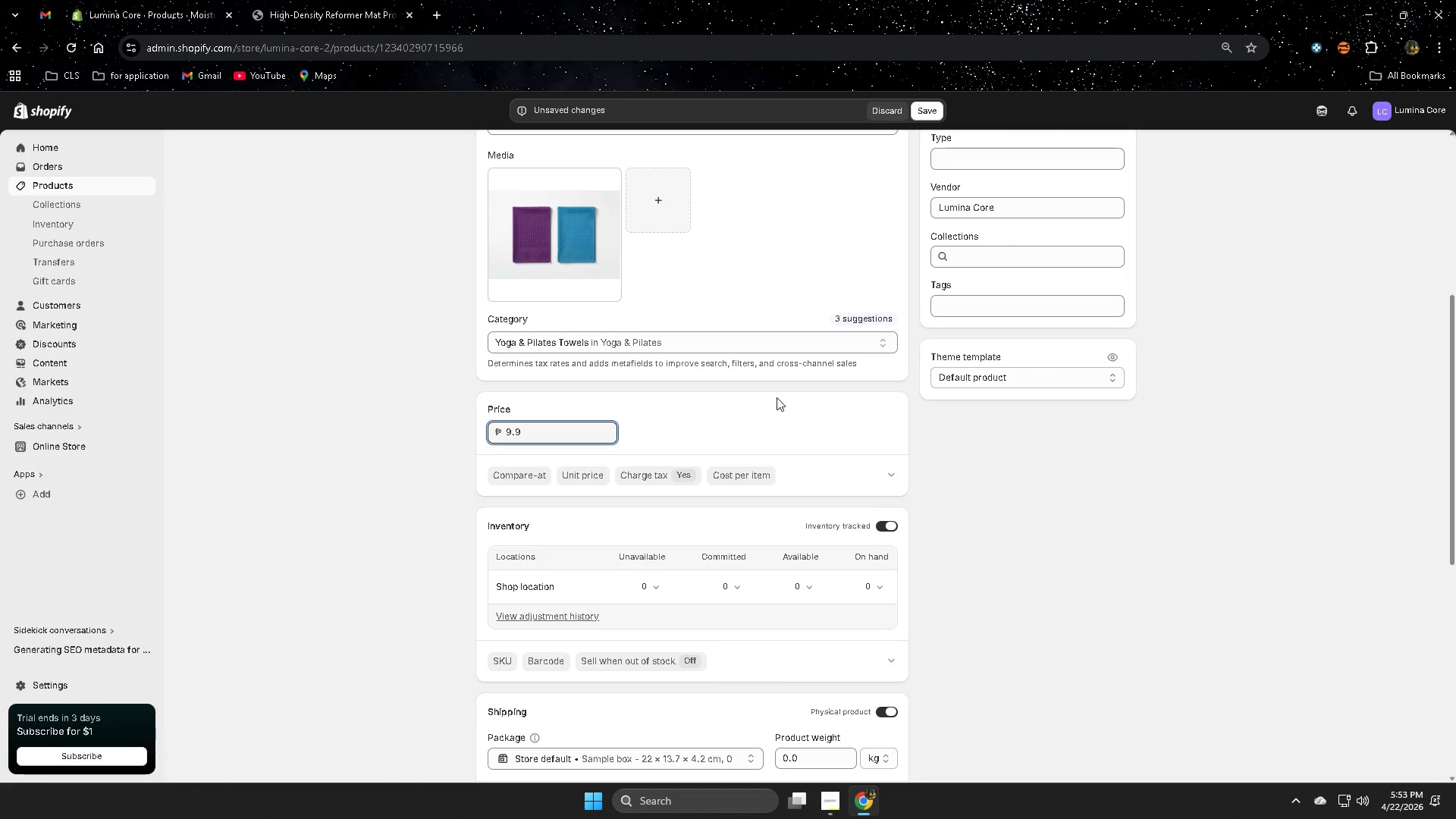 
key(Backspace)
 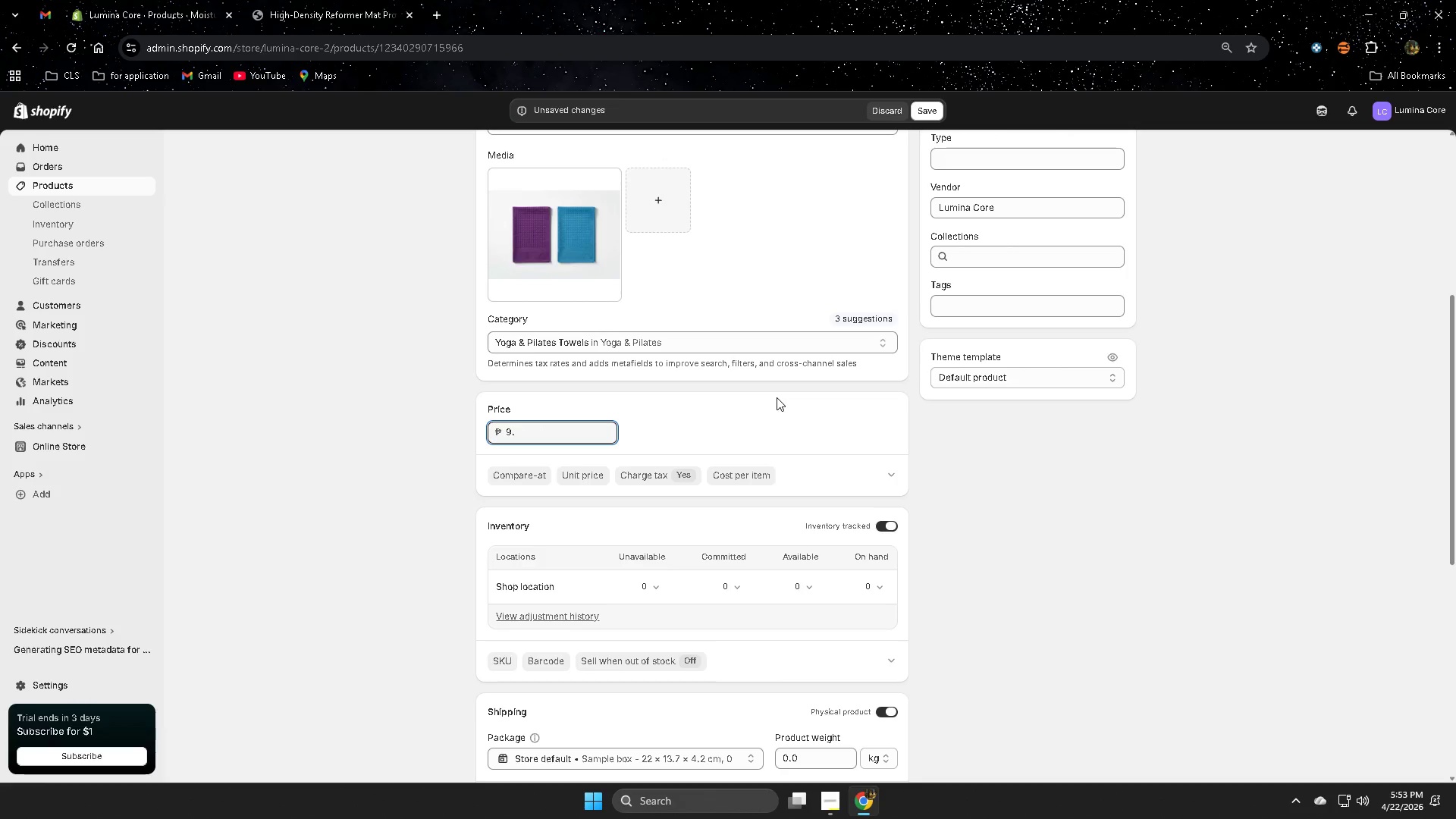 
key(Backspace)
 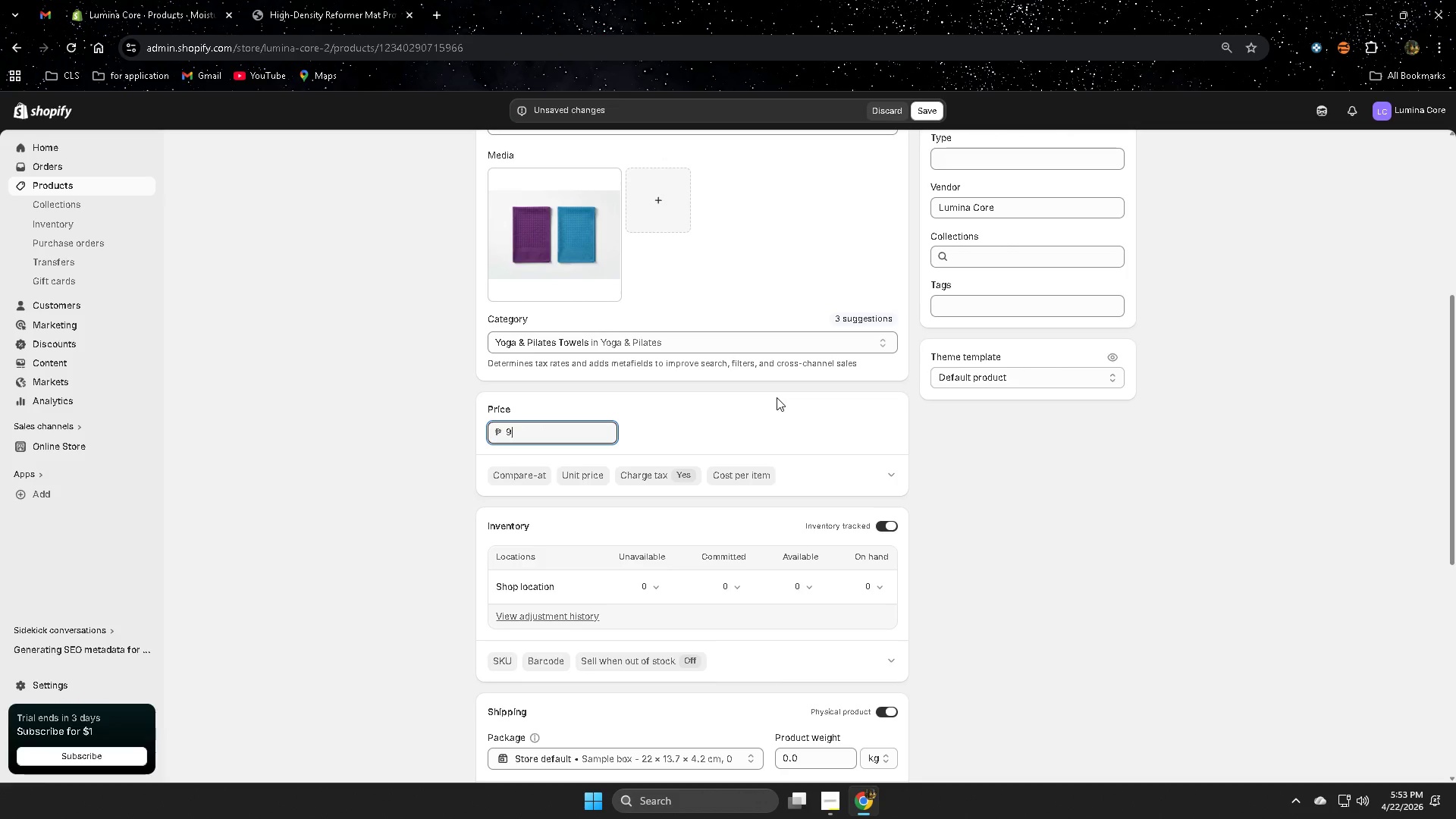 
key(Backspace)
 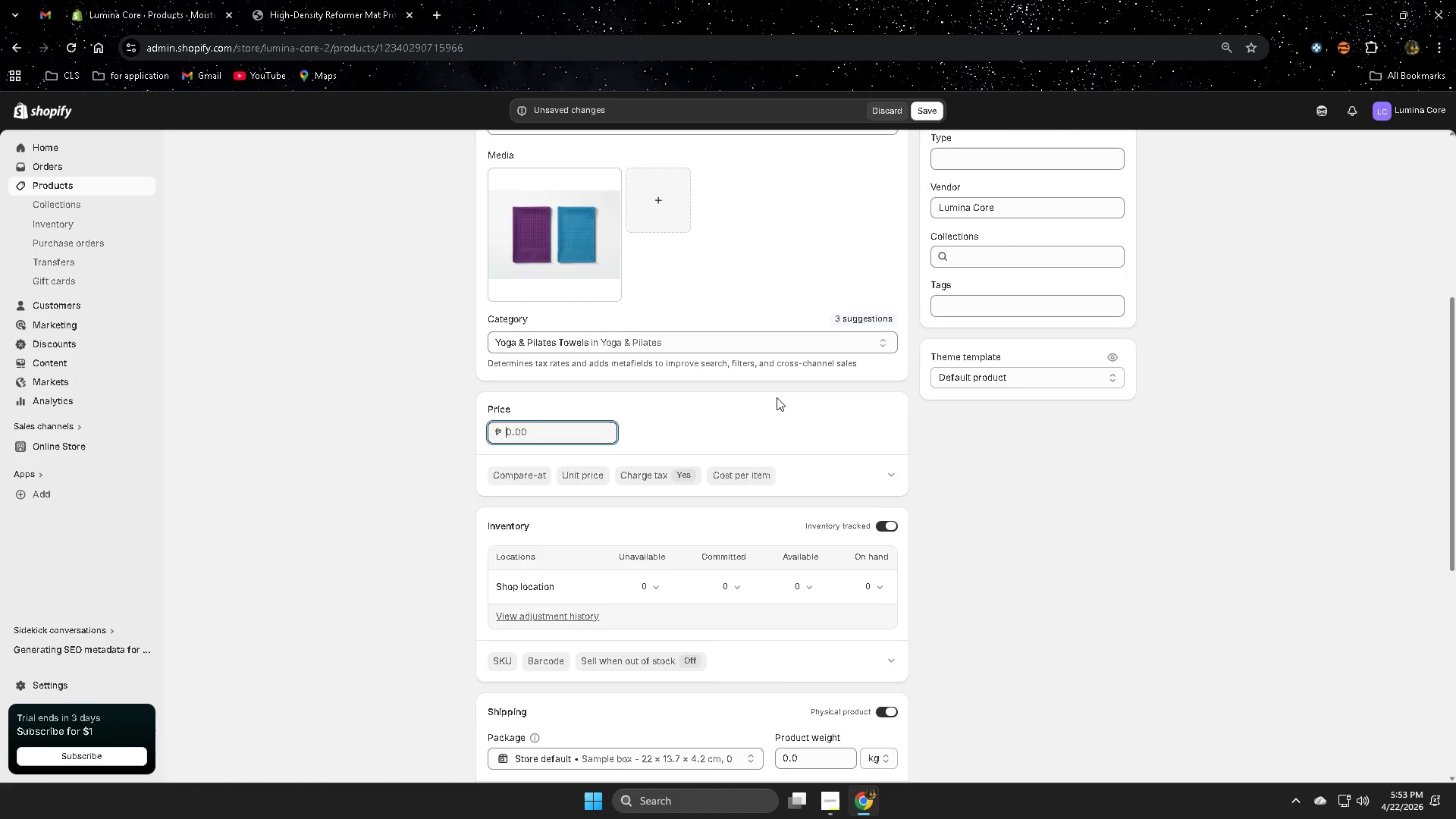 
key(Numpad8)
 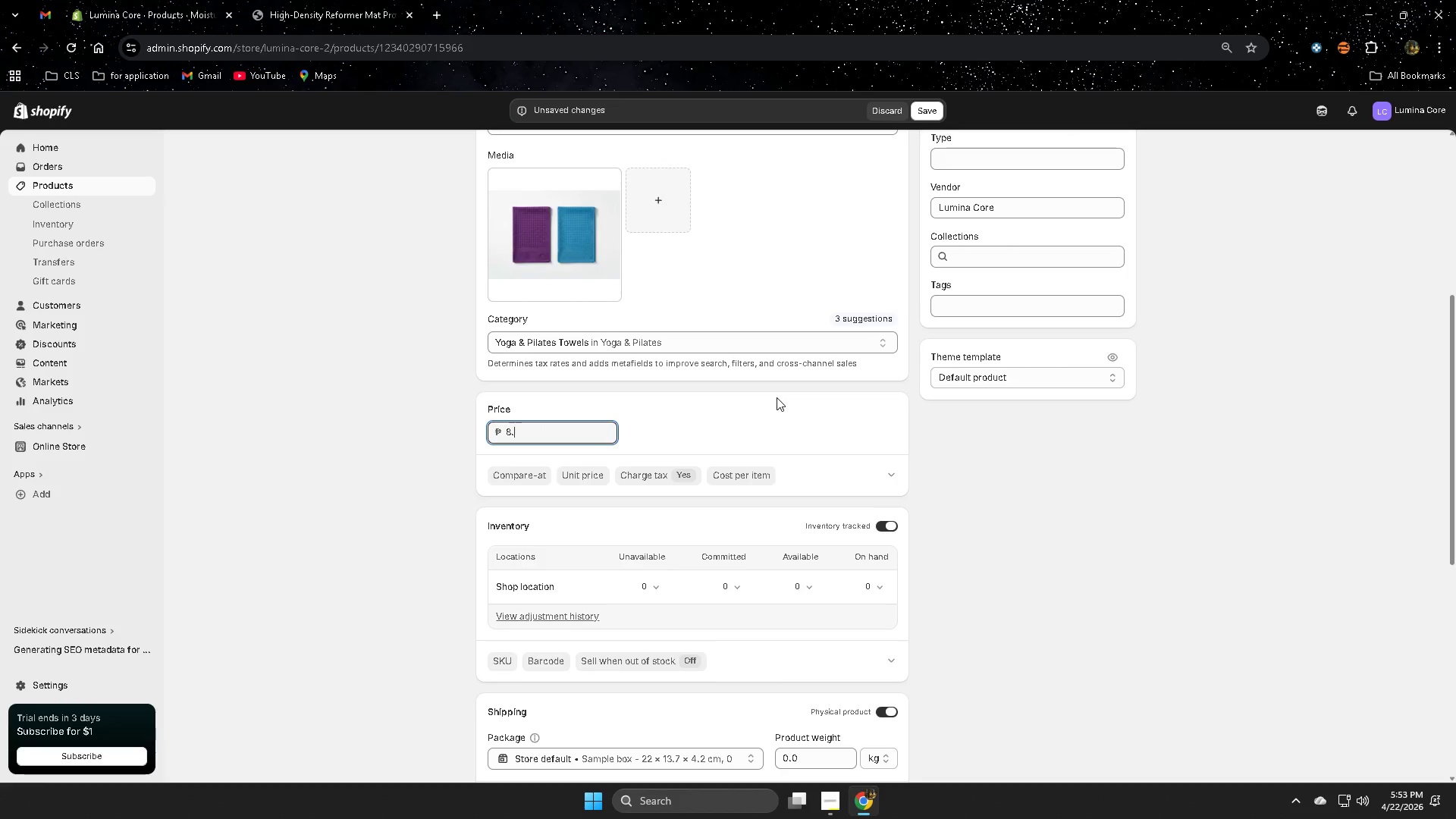 
key(NumpadDecimal)
 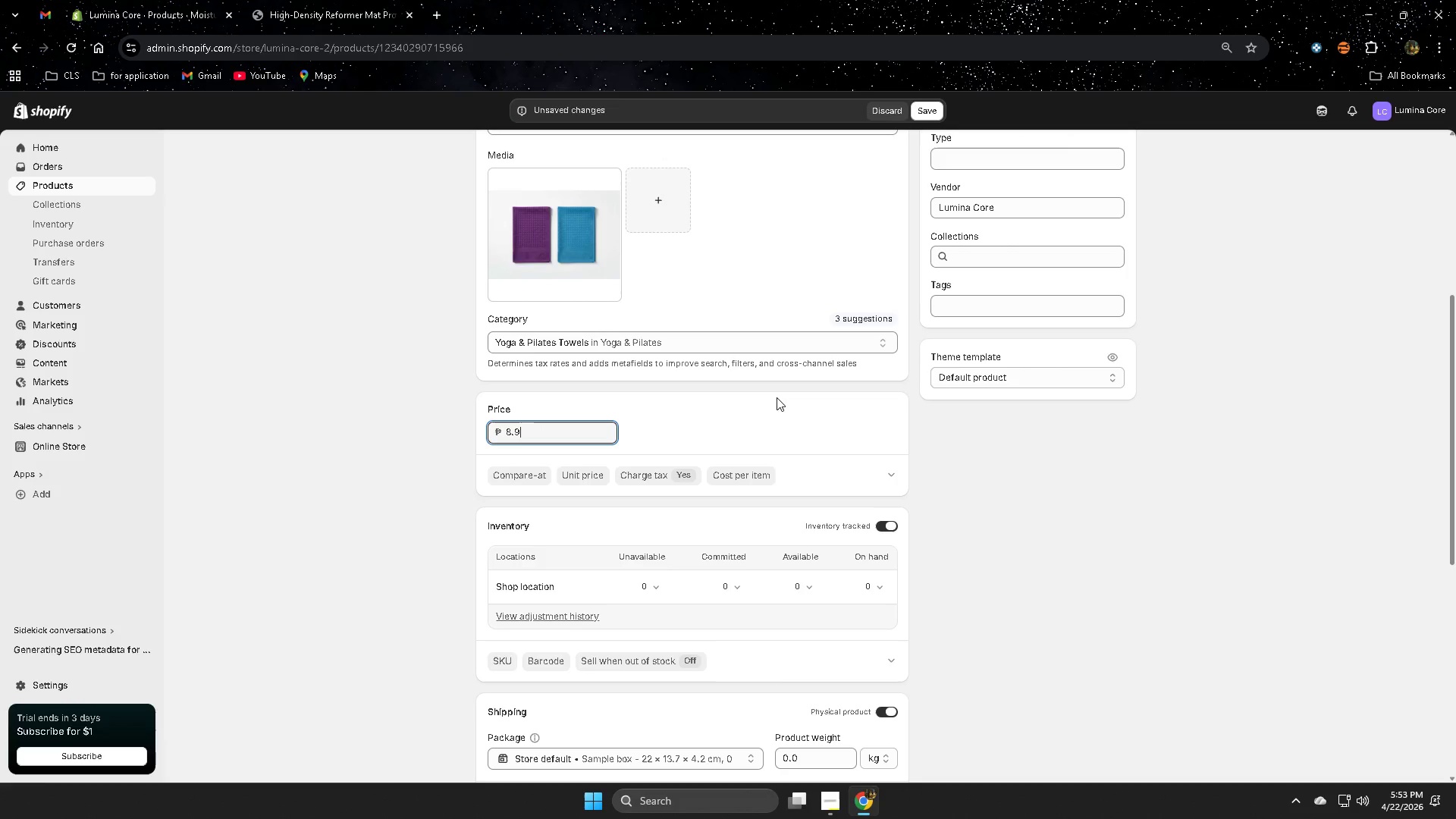 
key(Numpad9)
 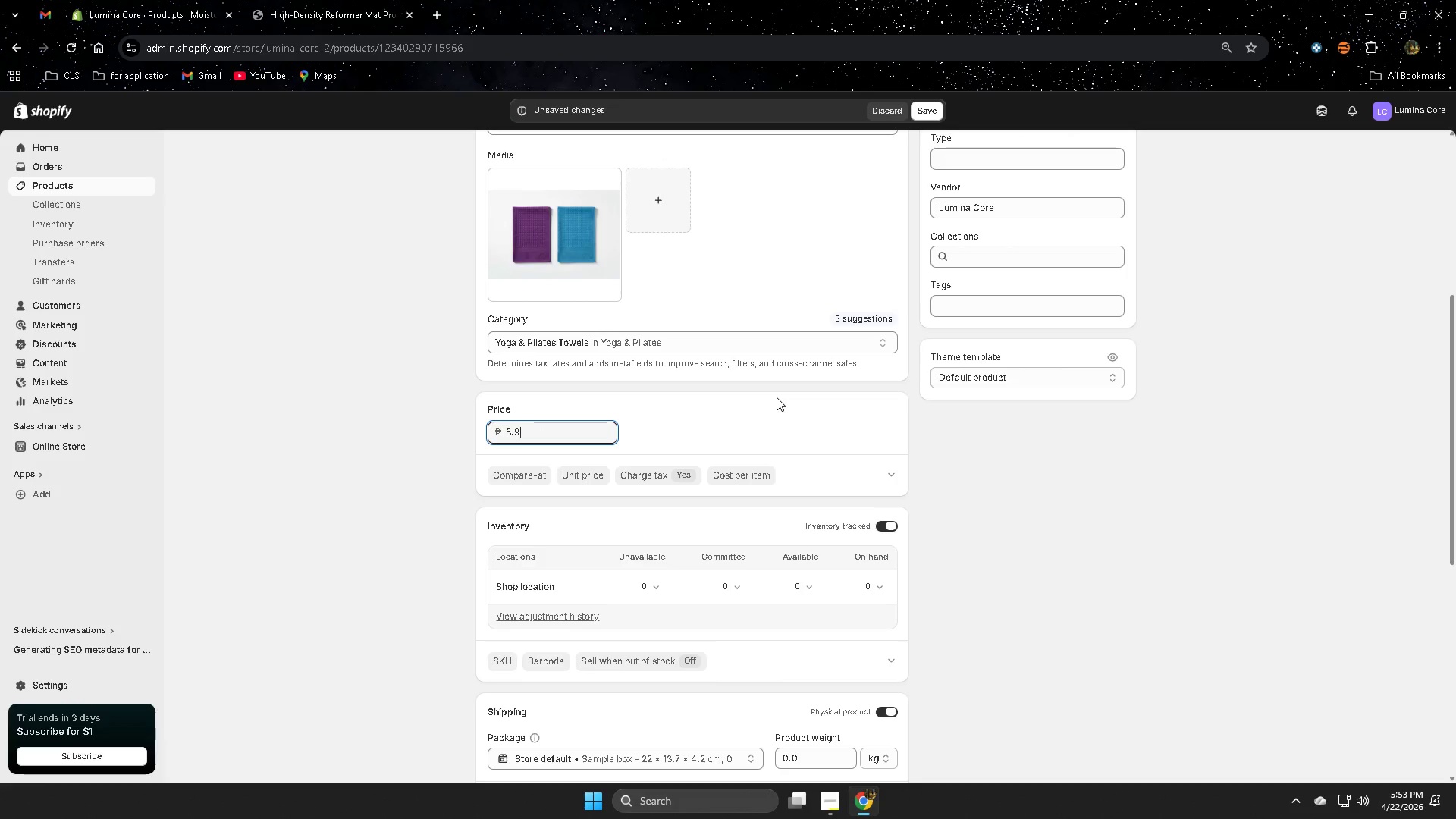 
key(Numpad9)
 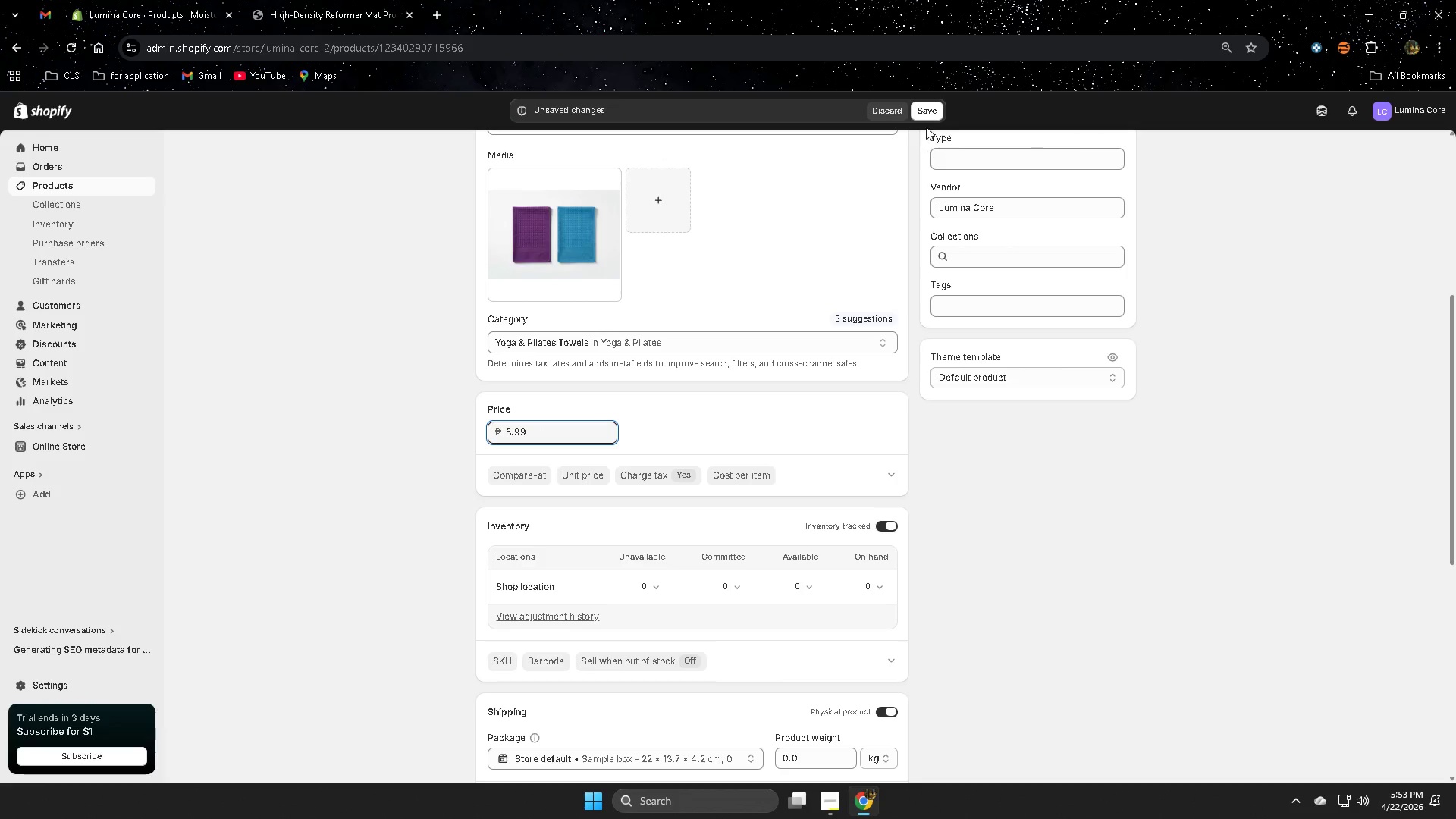 
left_click([923, 113])
 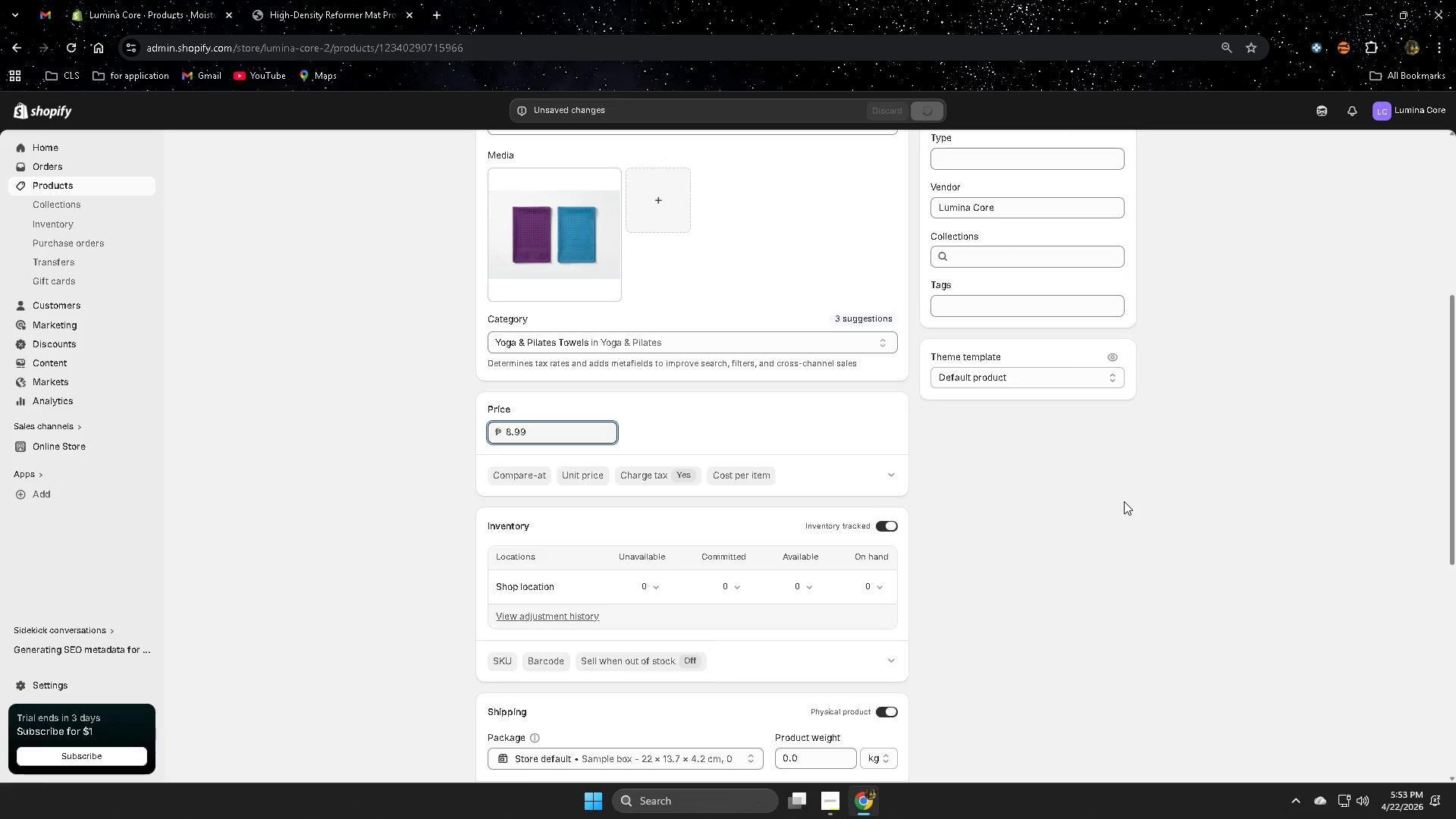 
scroll: coordinate [1128, 498], scroll_direction: down, amount: 11.0
 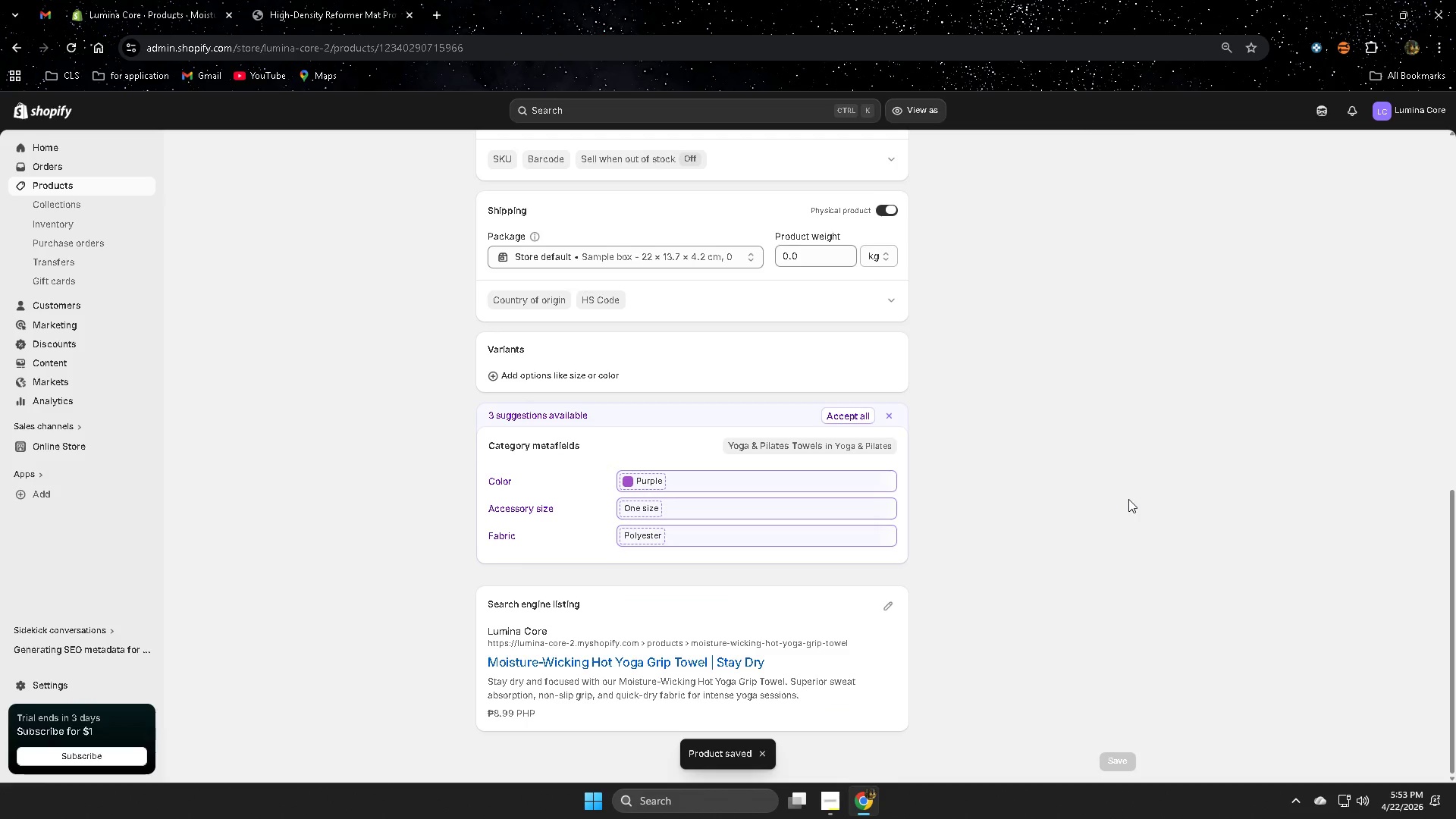 
scroll: coordinate [1128, 500], scroll_direction: up, amount: 8.0
 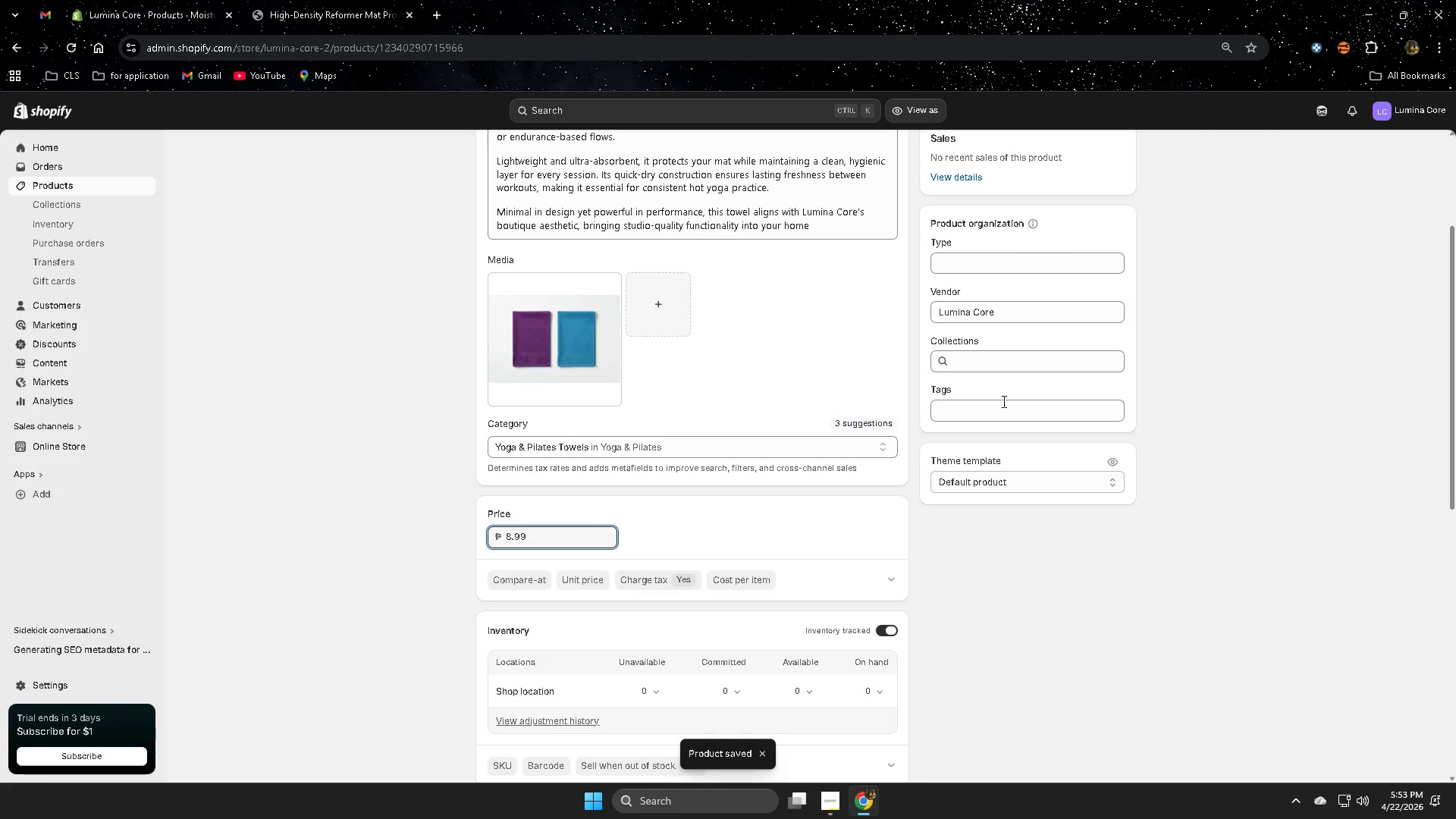 
left_click([992, 412])
 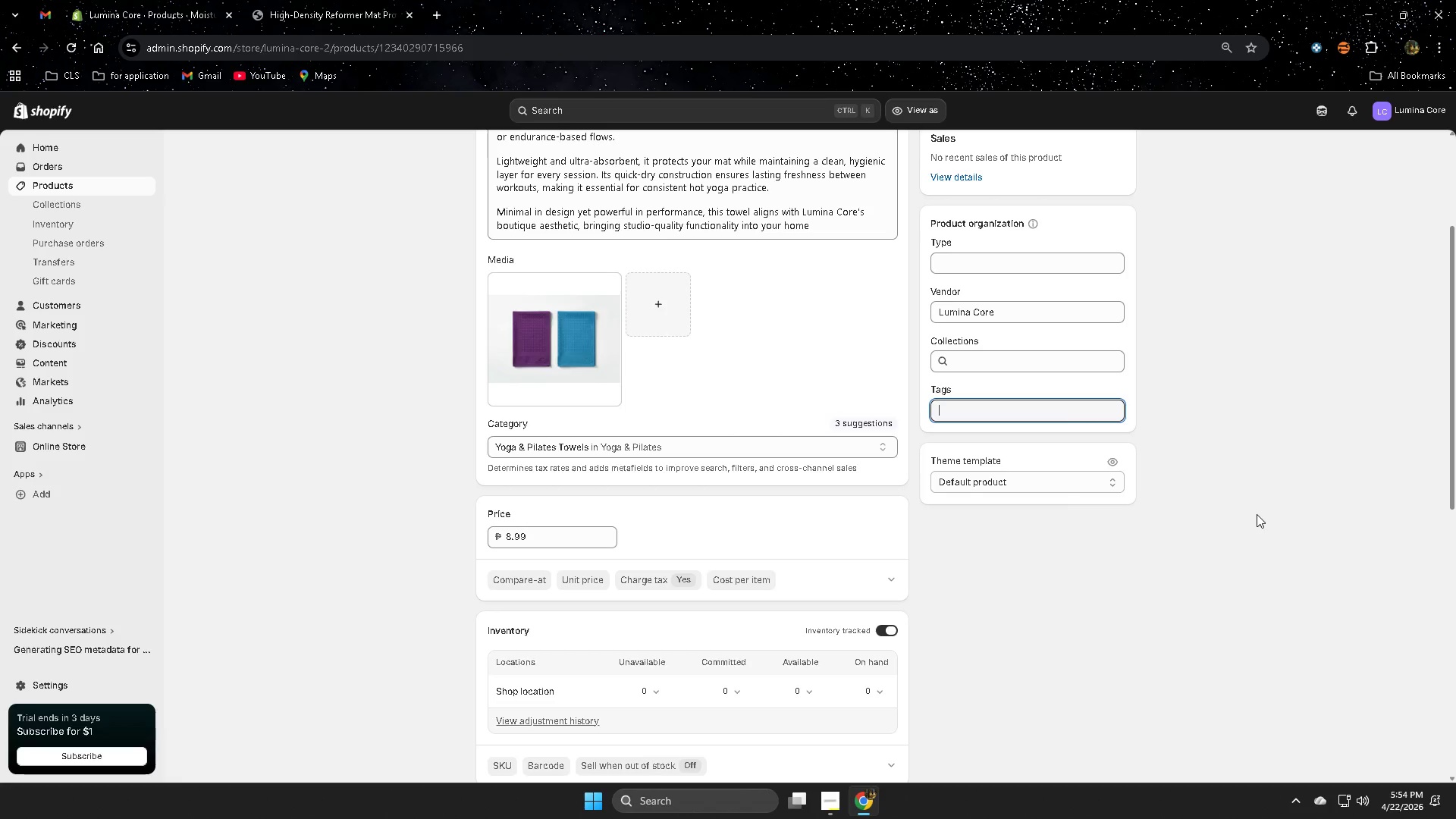 
wait(20.14)
 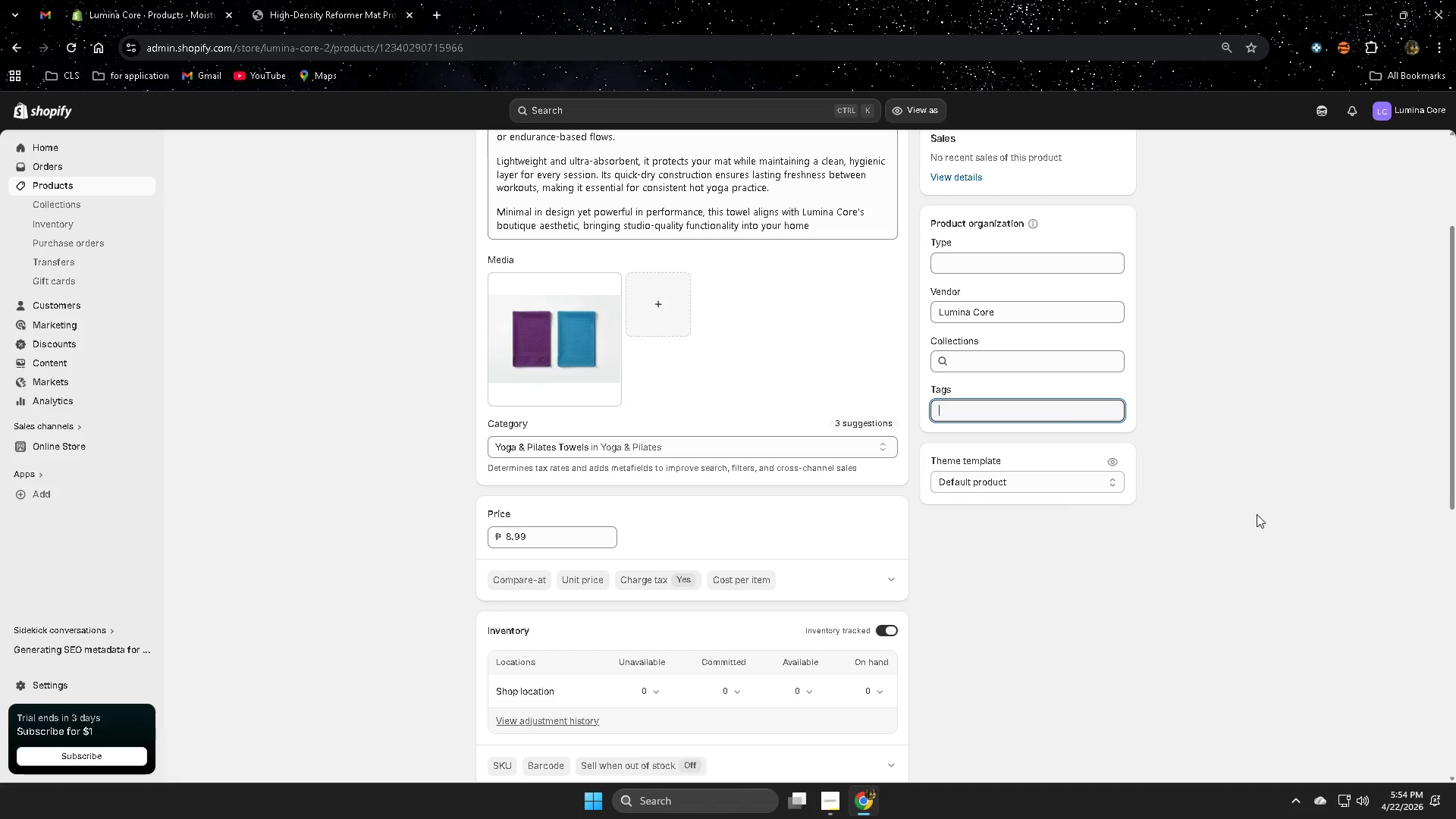 
type(hot-yoga)
 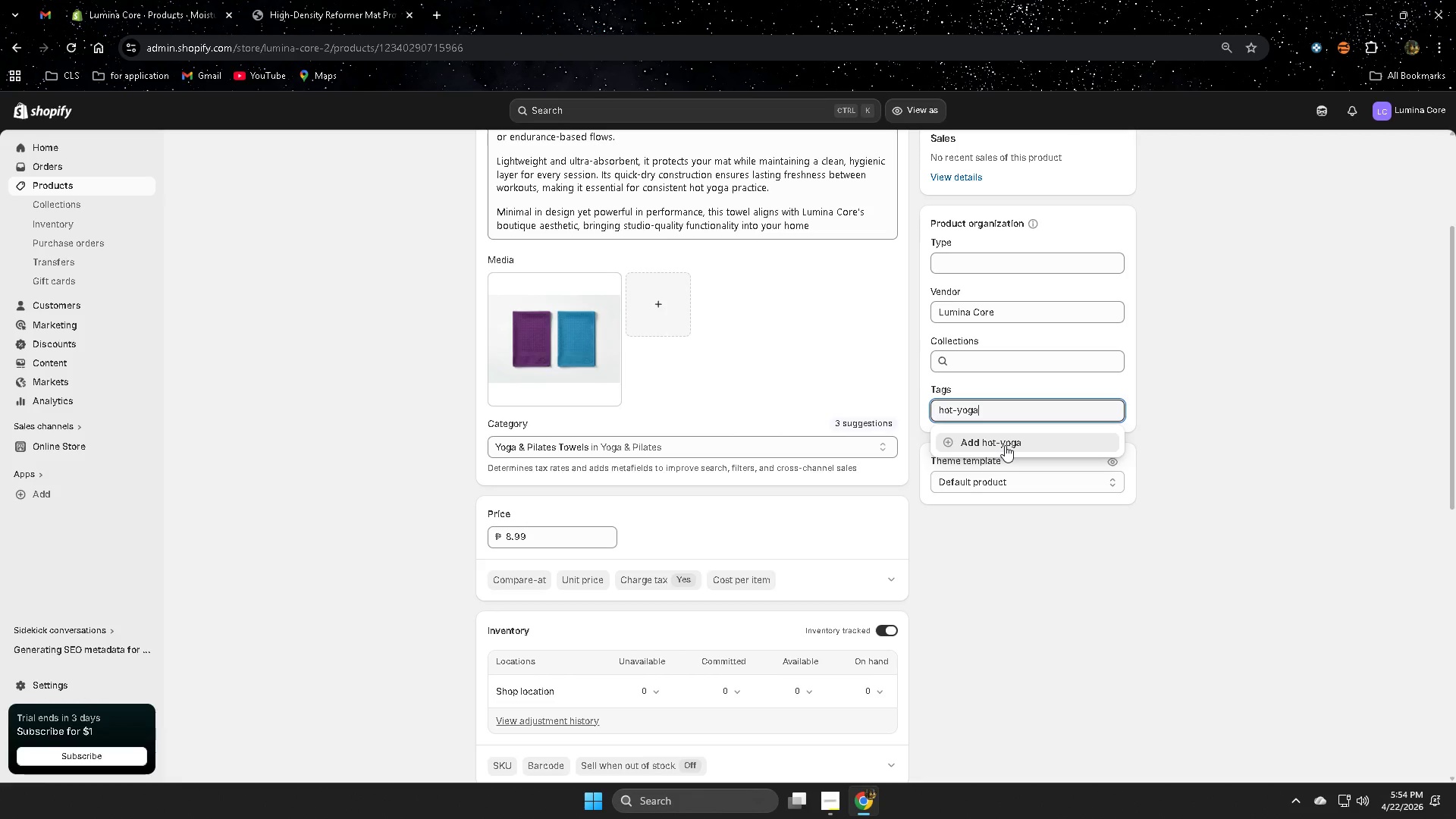 
left_click([1005, 445])
 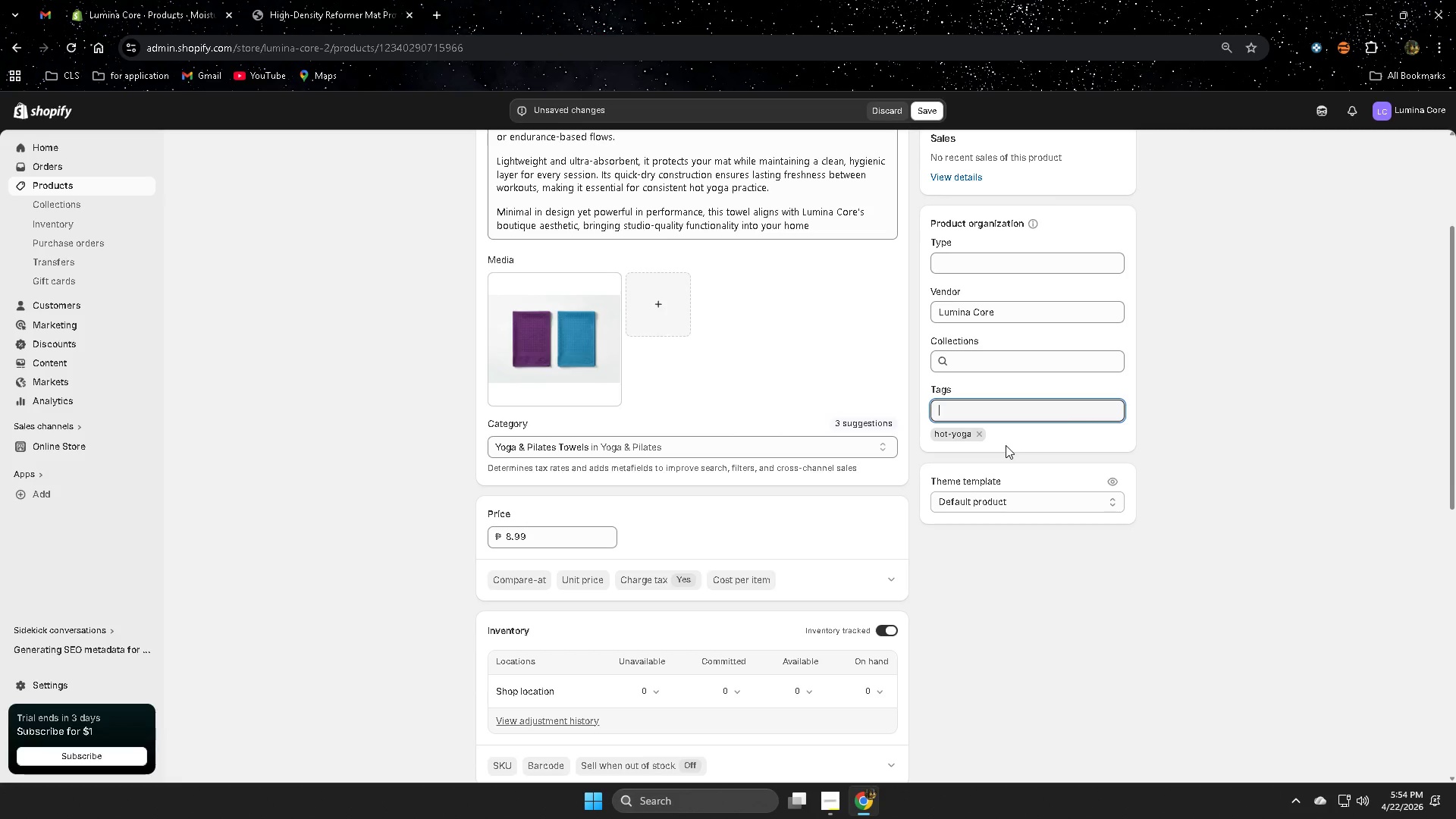 
type(towel)
 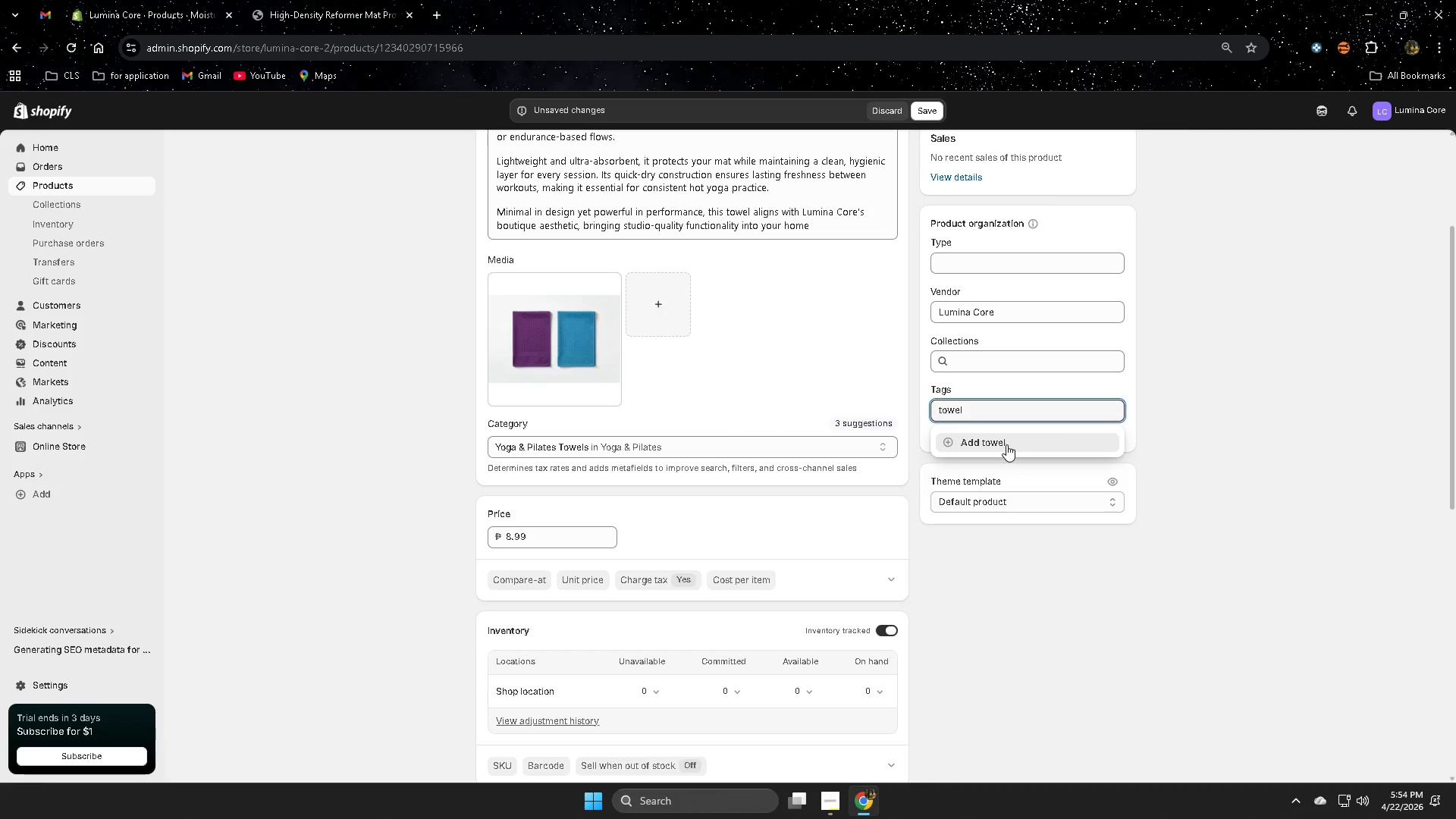 
left_click([1029, 406])
 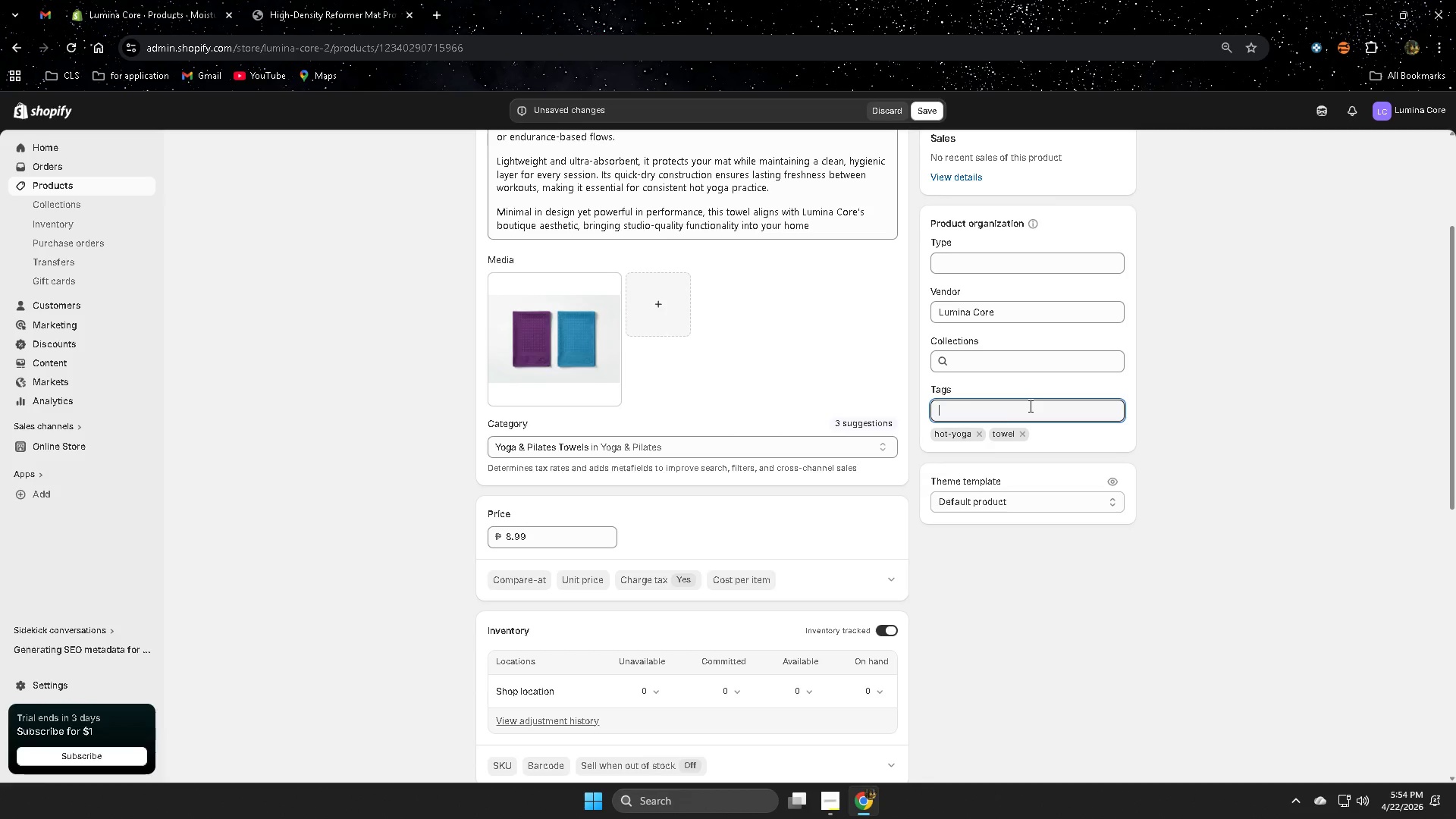 
wait(5.41)
 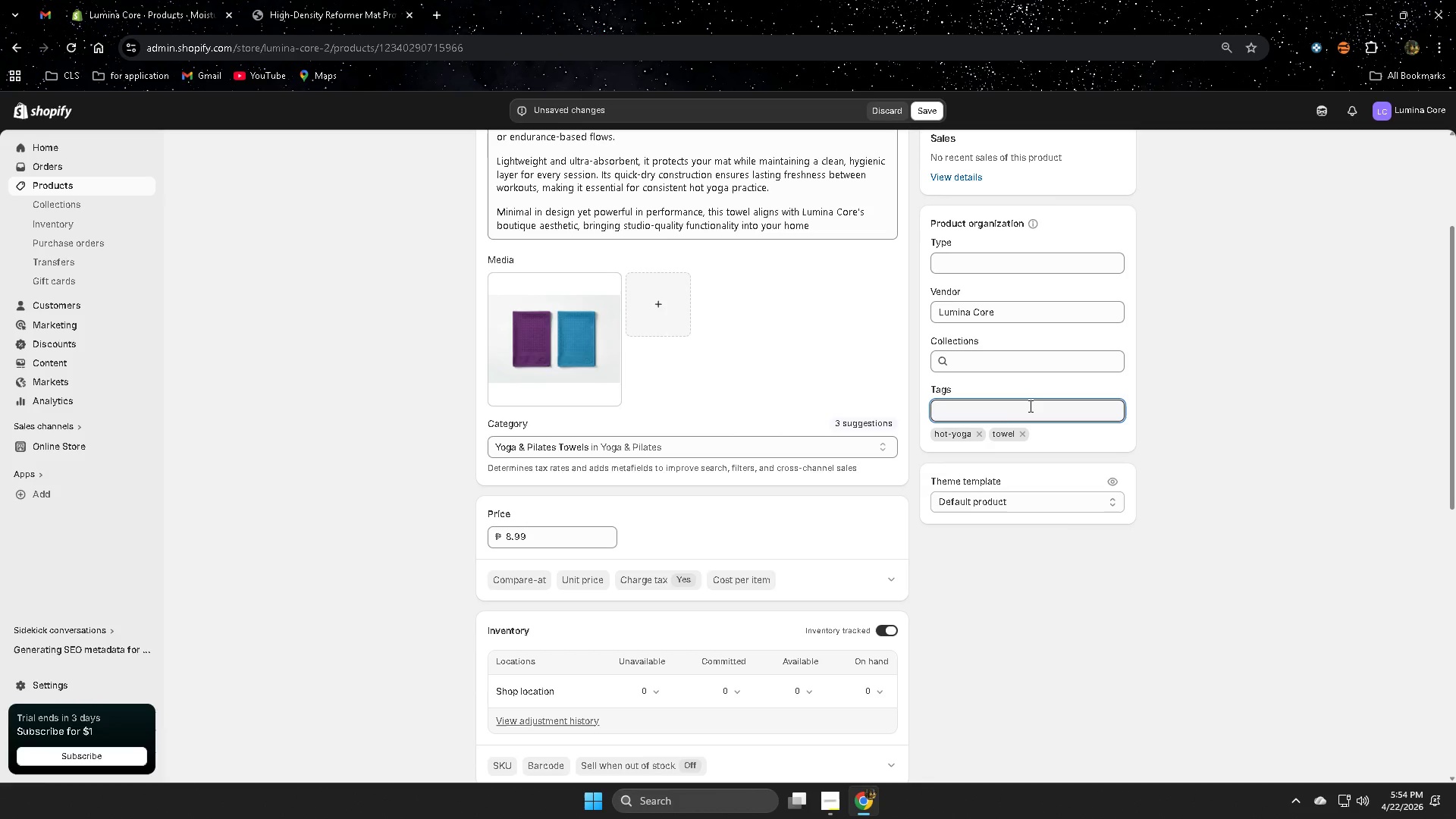 
type(grip)
 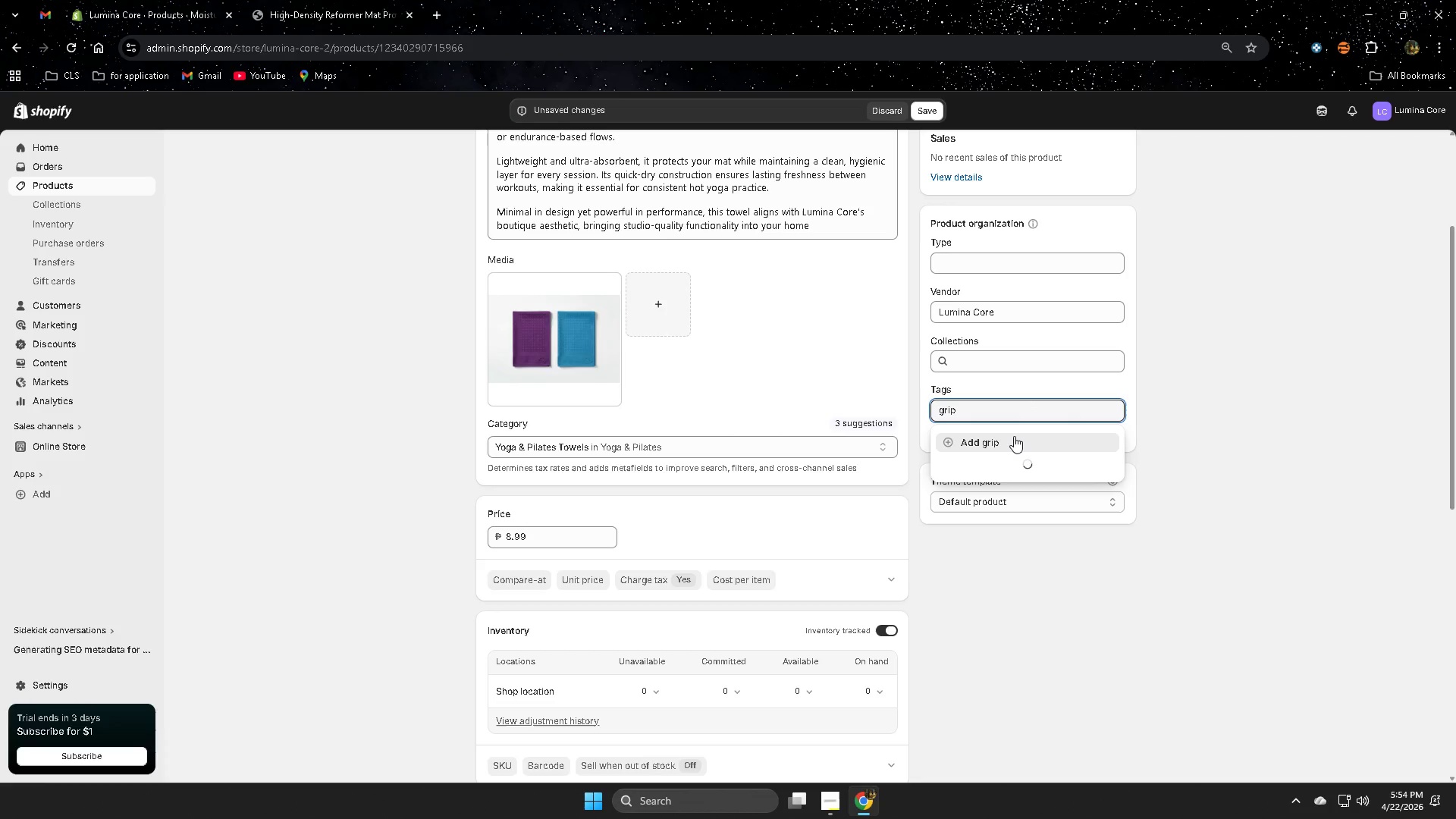 
left_click([1012, 438])
 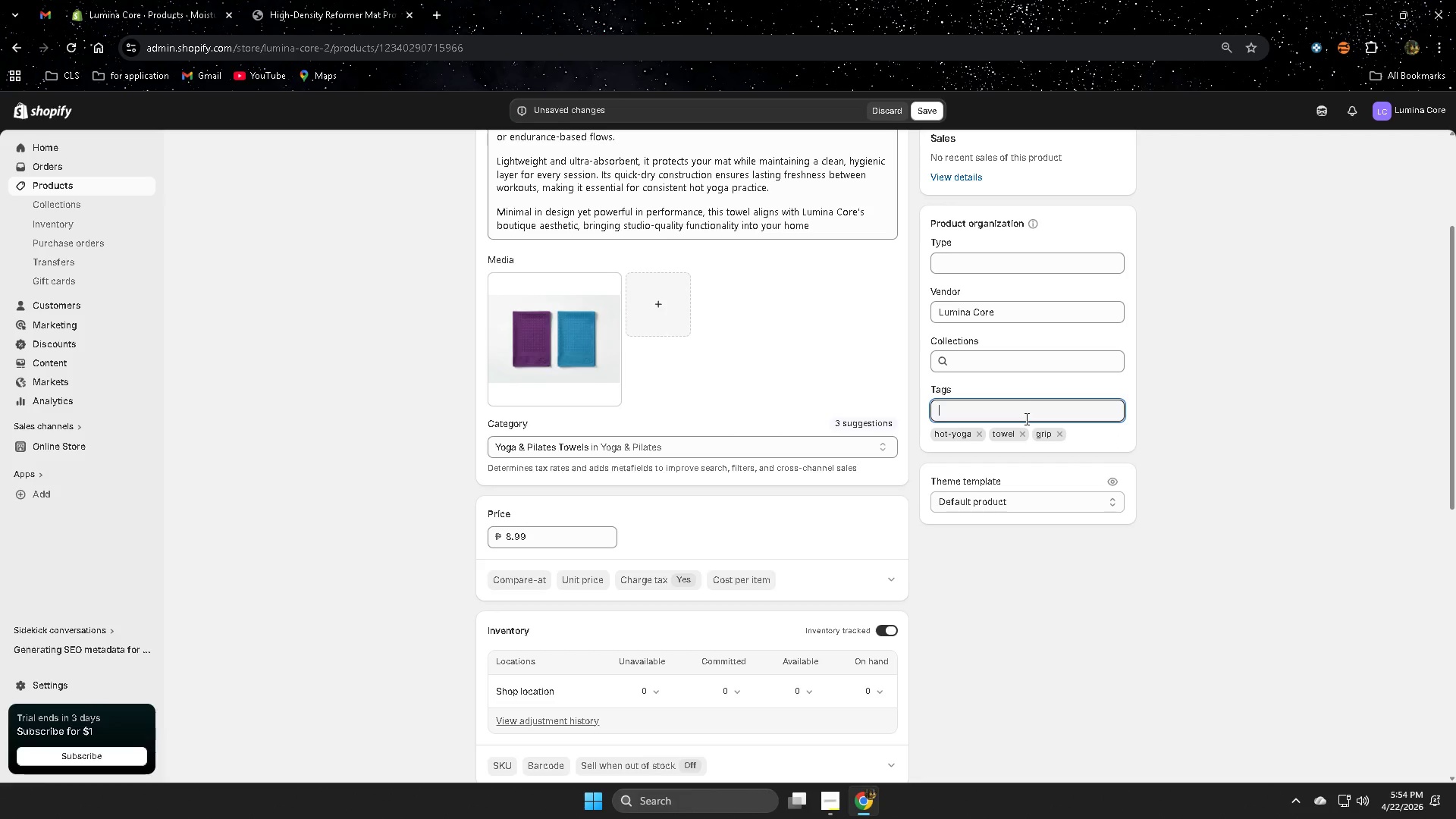 
left_click([1025, 419])
 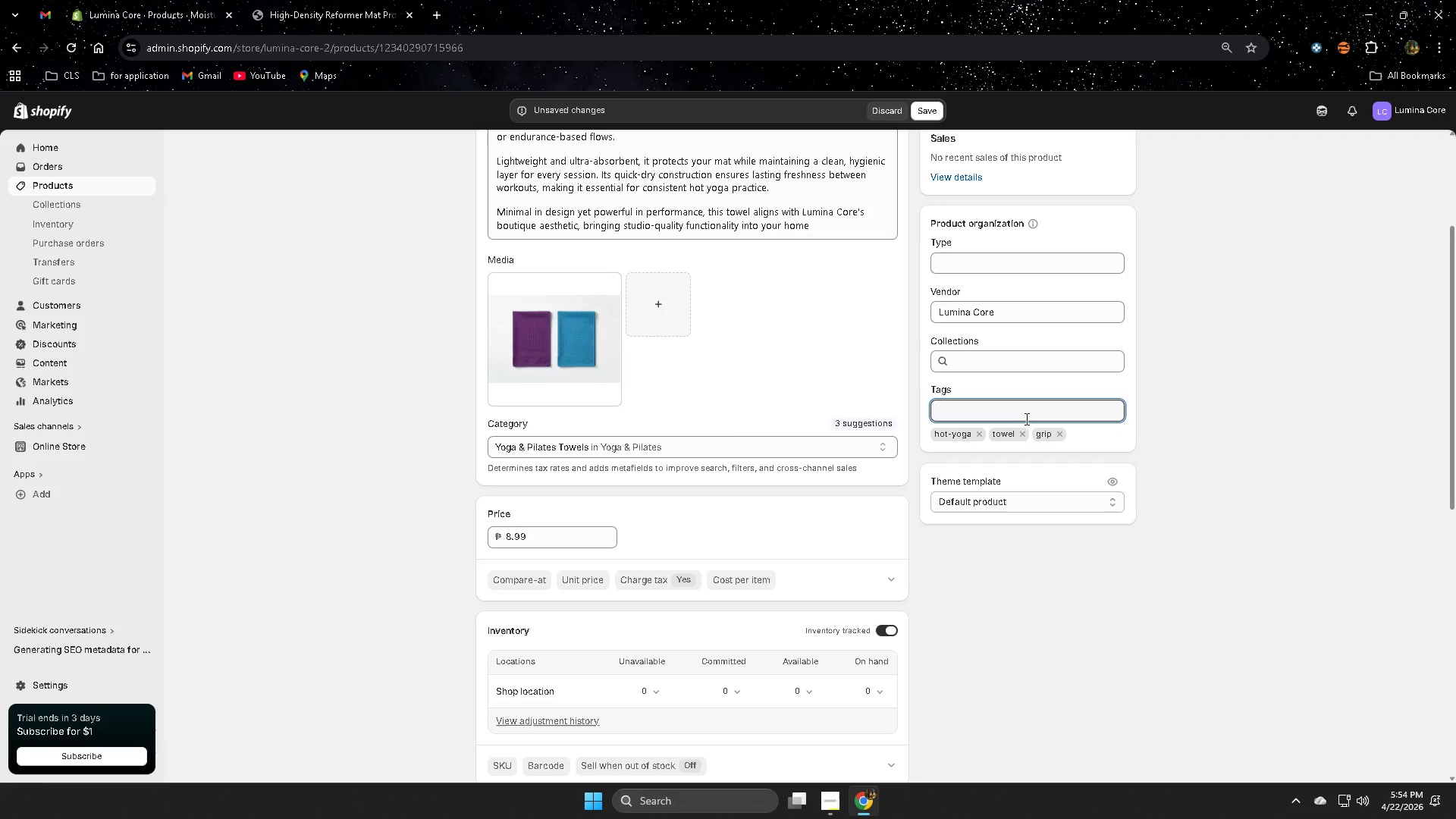 
wait(5.41)
 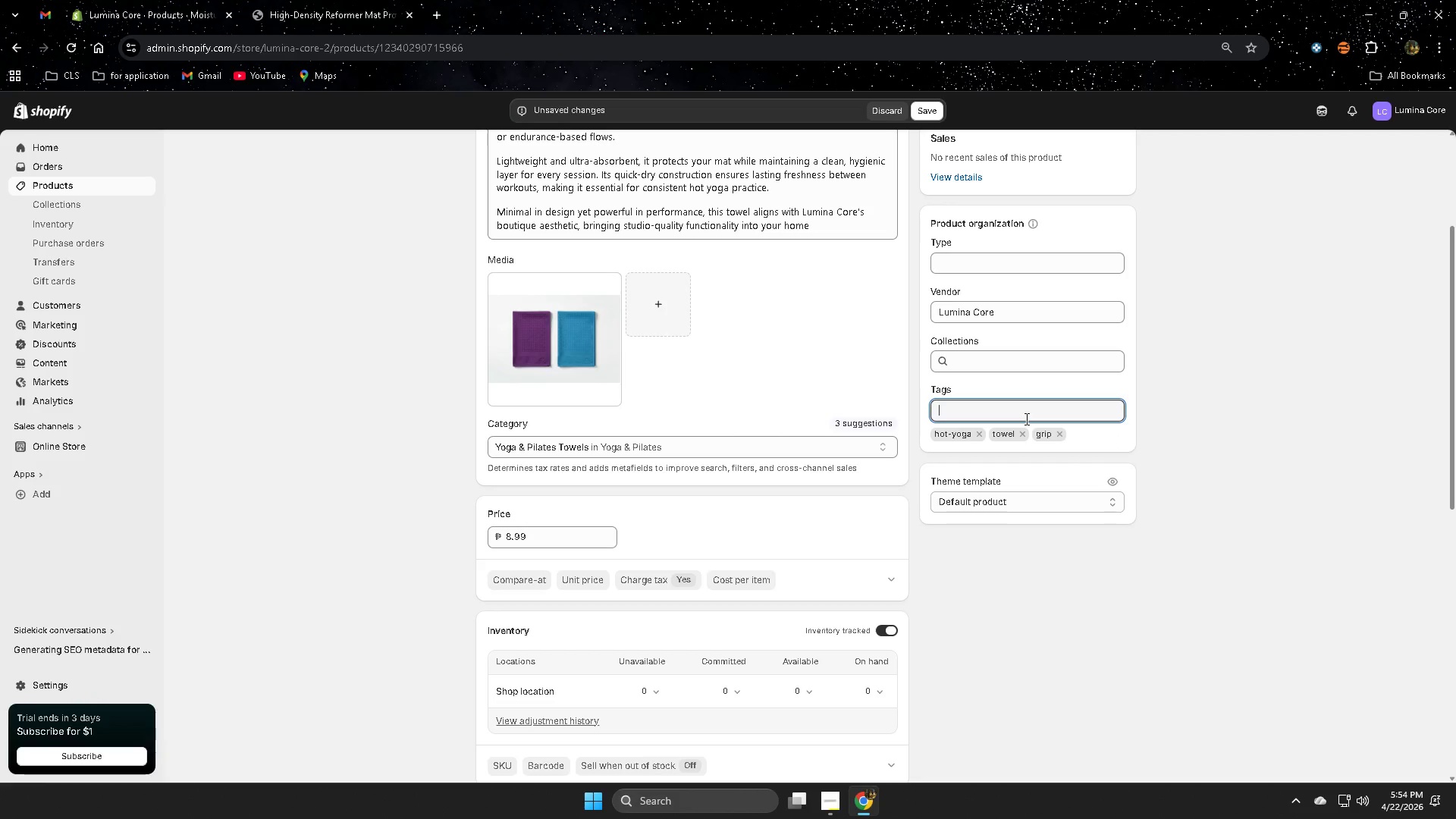 
type(moistire)
key(Backspace)
key(Backspace)
key(Backspace)
type(ure-)
 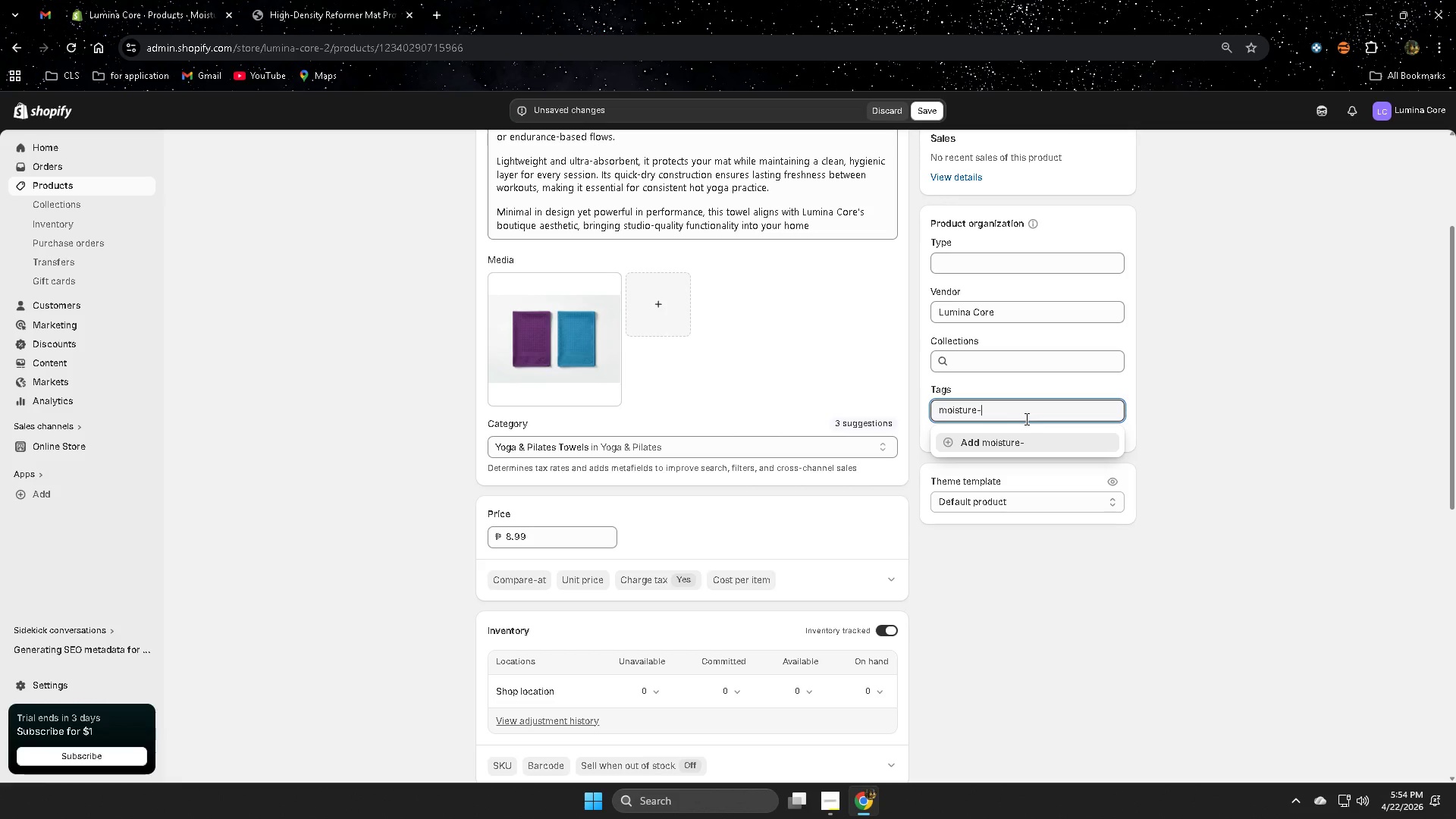 
type(wicking)
 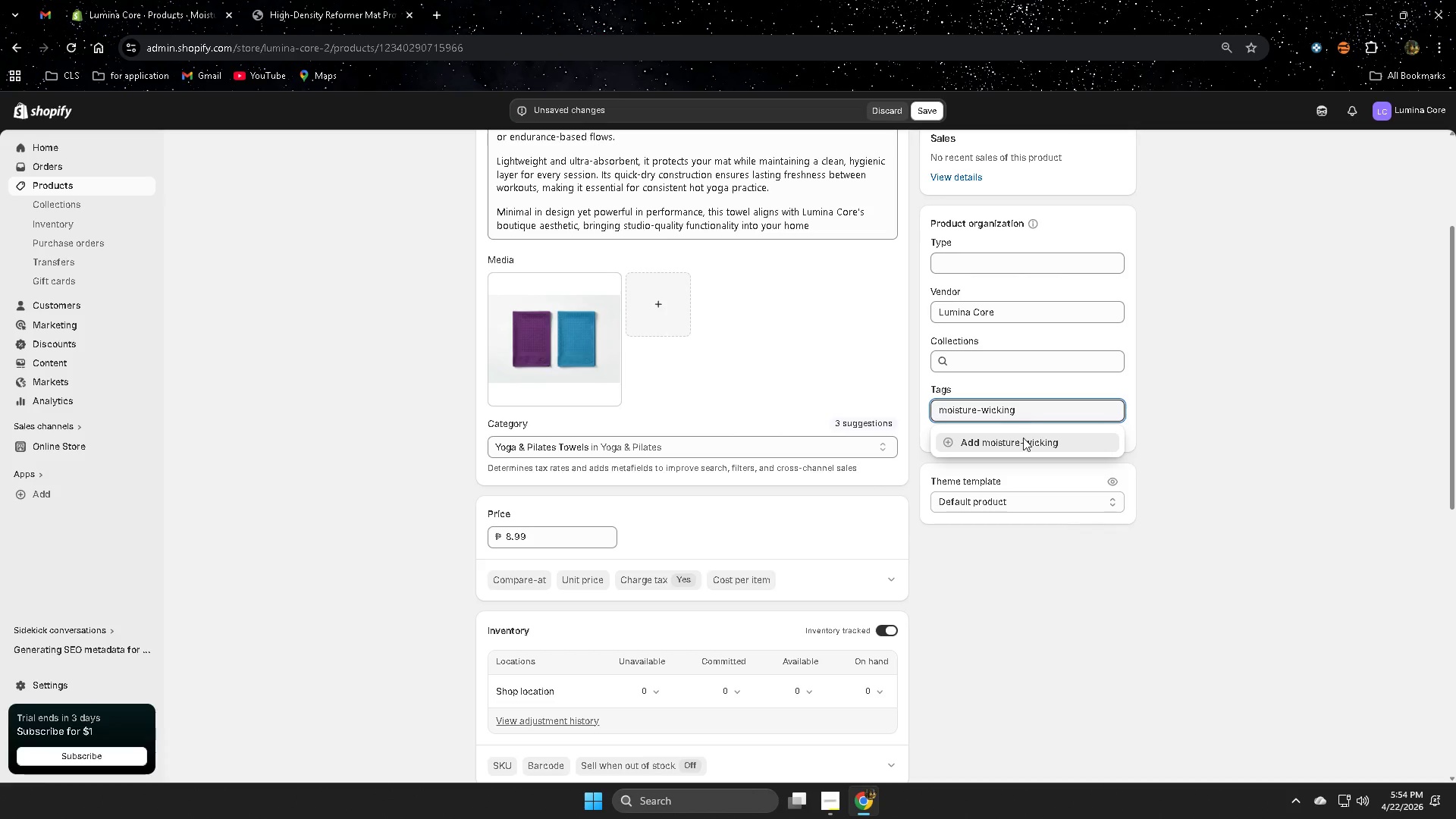 
left_click([999, 441])
 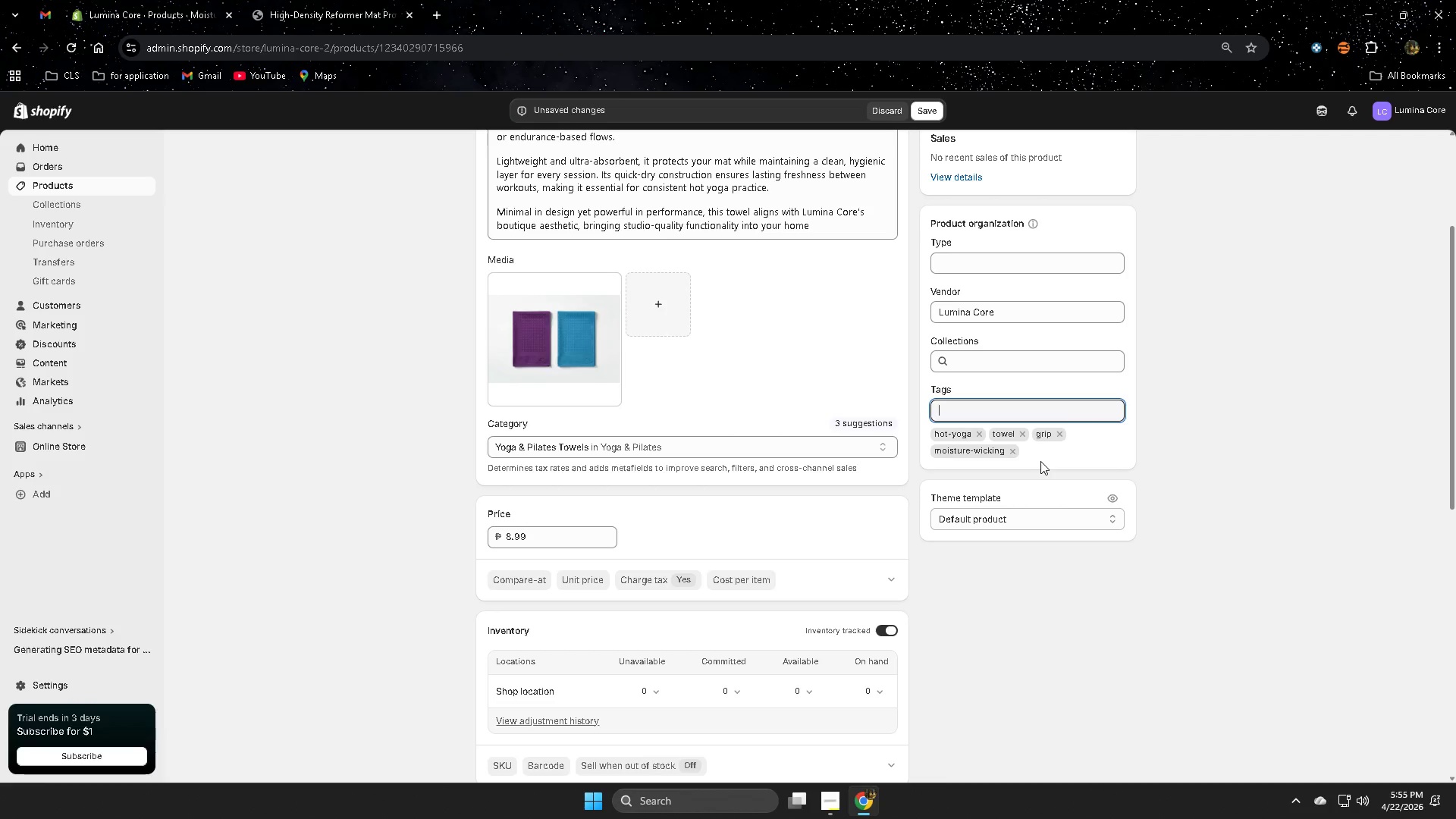 
wait(26.31)
 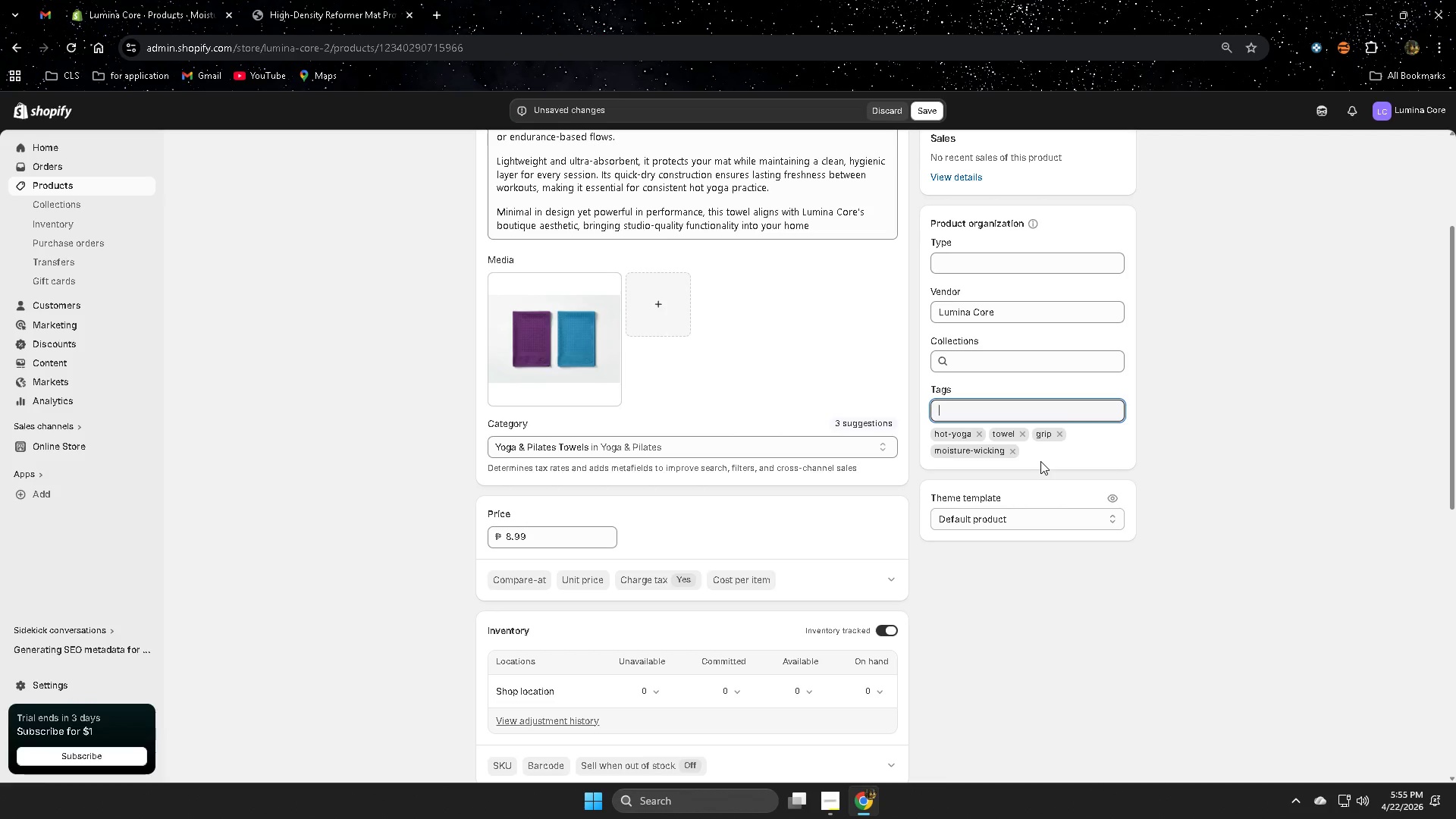 
type(sea)
key(Backspace)
key(Backspace)
type(weat0)
key(Backspace)
type(-active)
key(Backspace)
type(ated)
 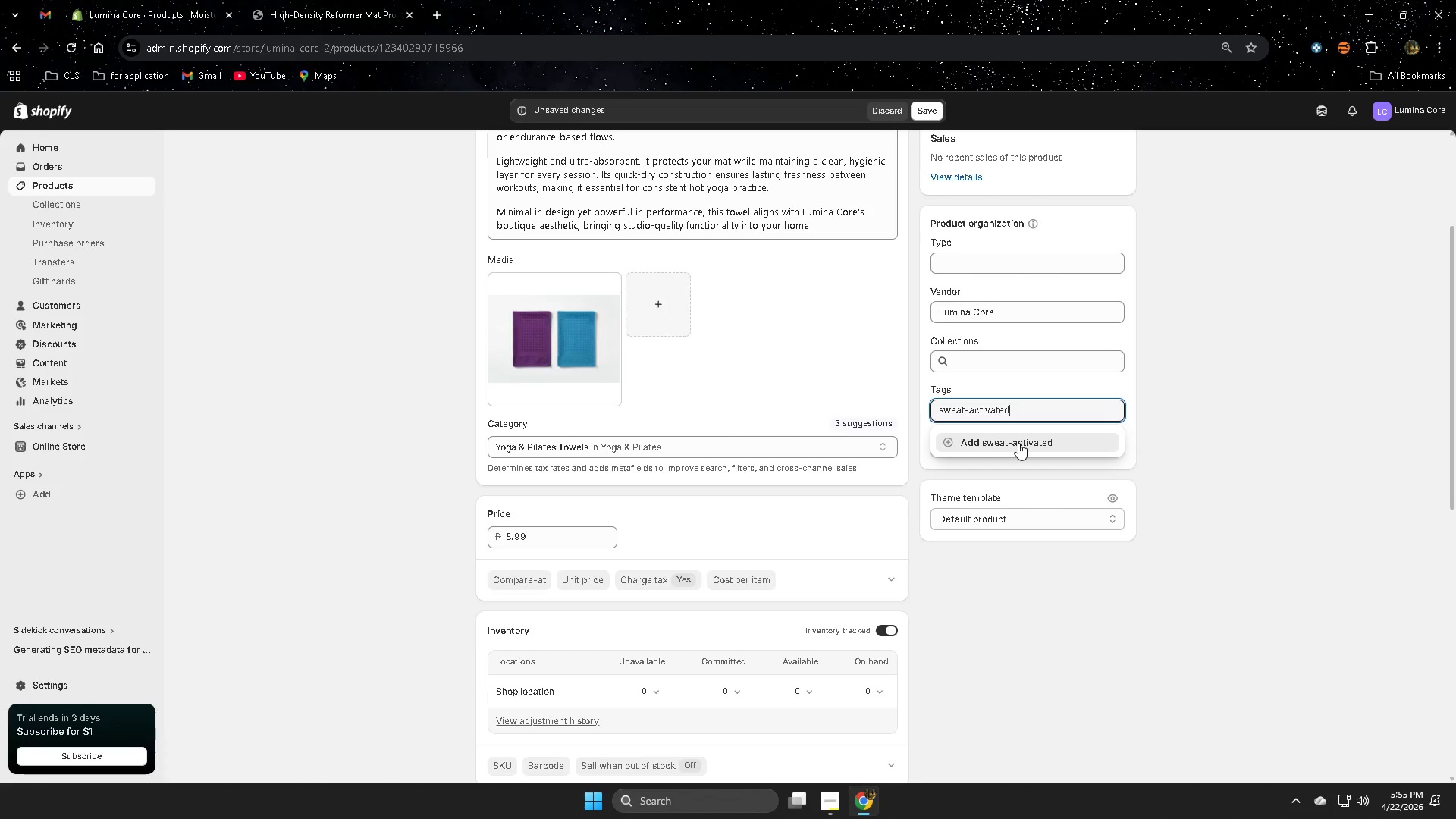 
wait(5.69)
 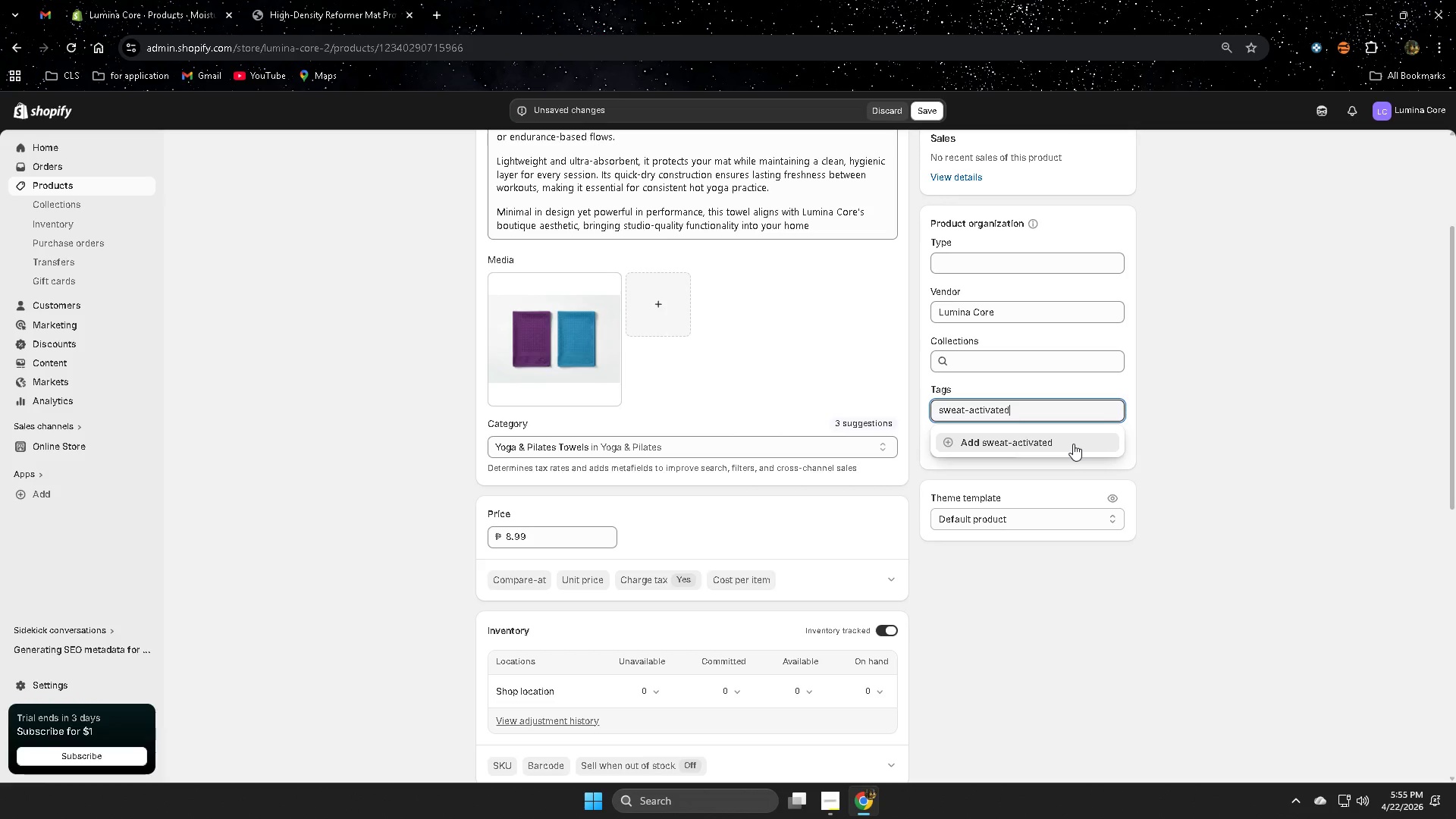 
left_click([1018, 443])
 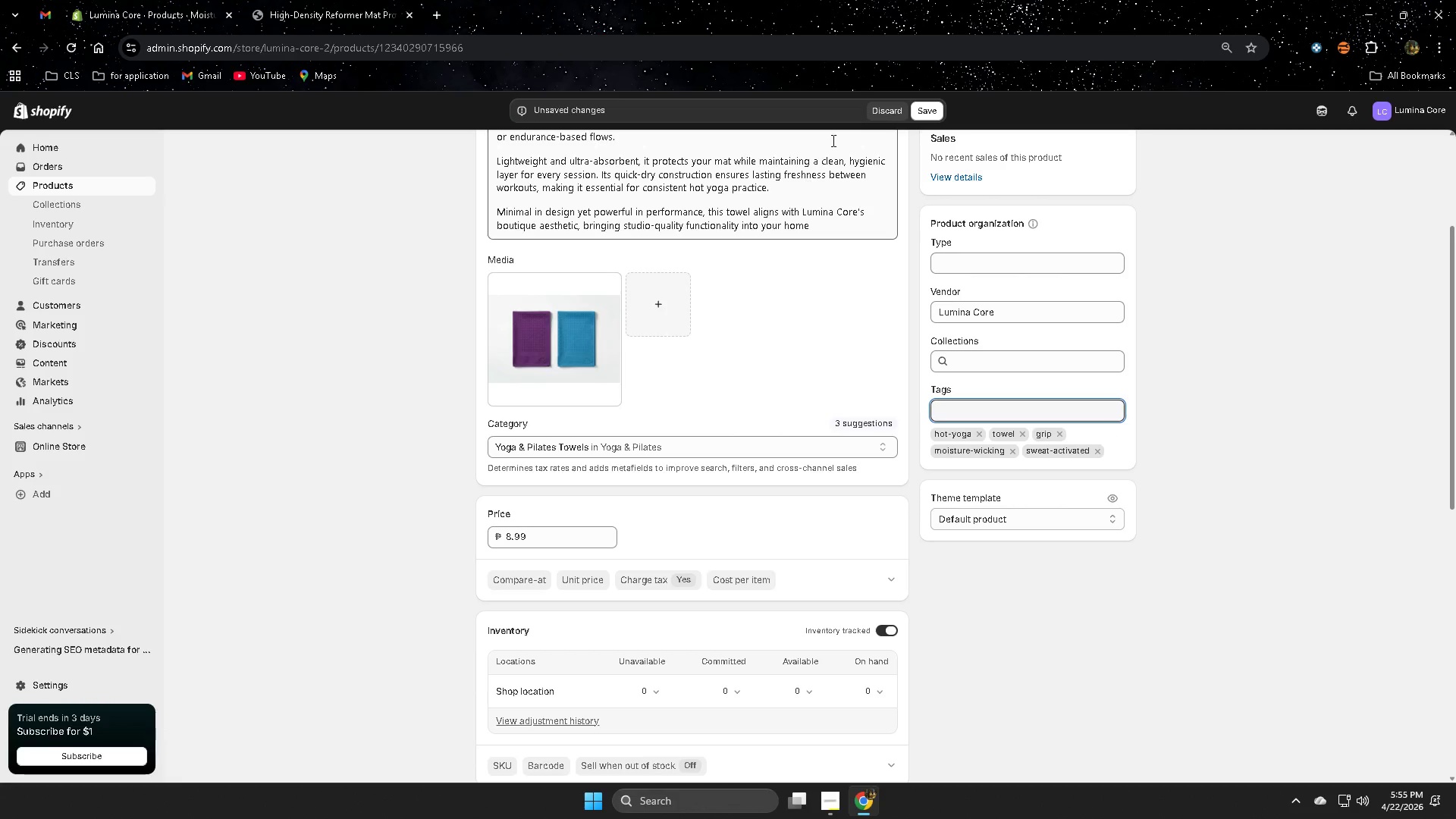 
left_click([934, 110])
 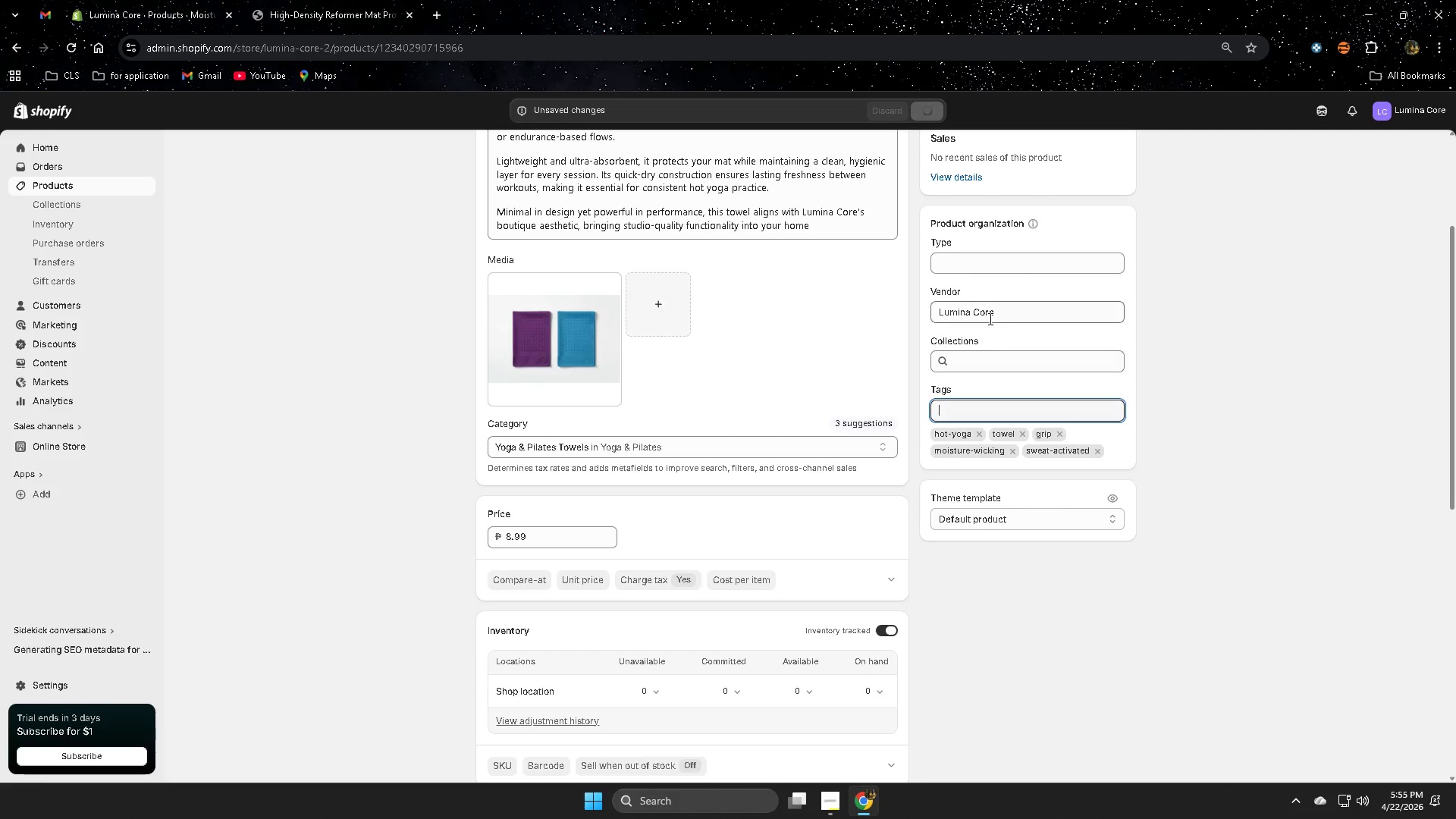 
left_click([992, 357])
 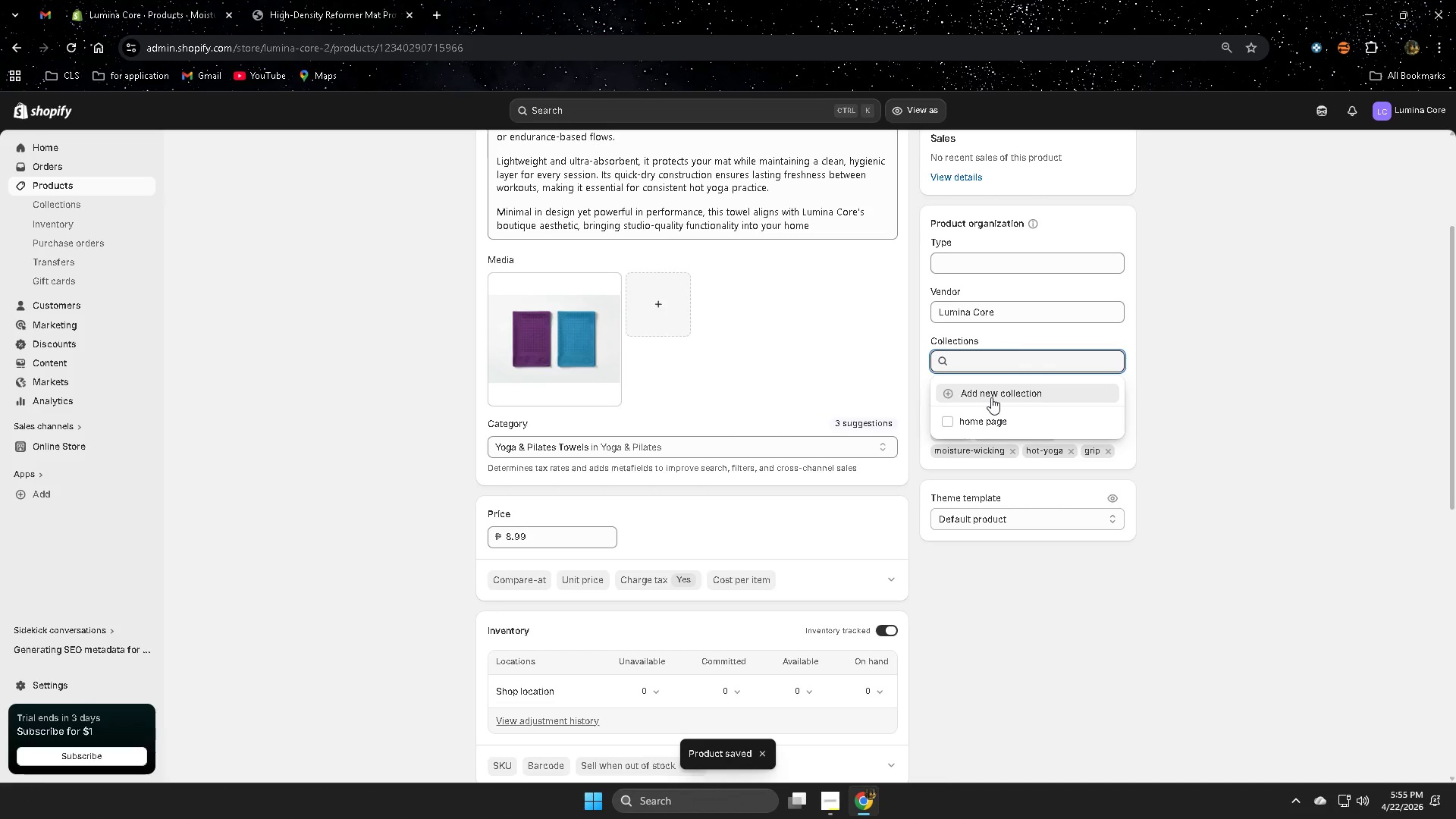 
left_click([1308, 479])
 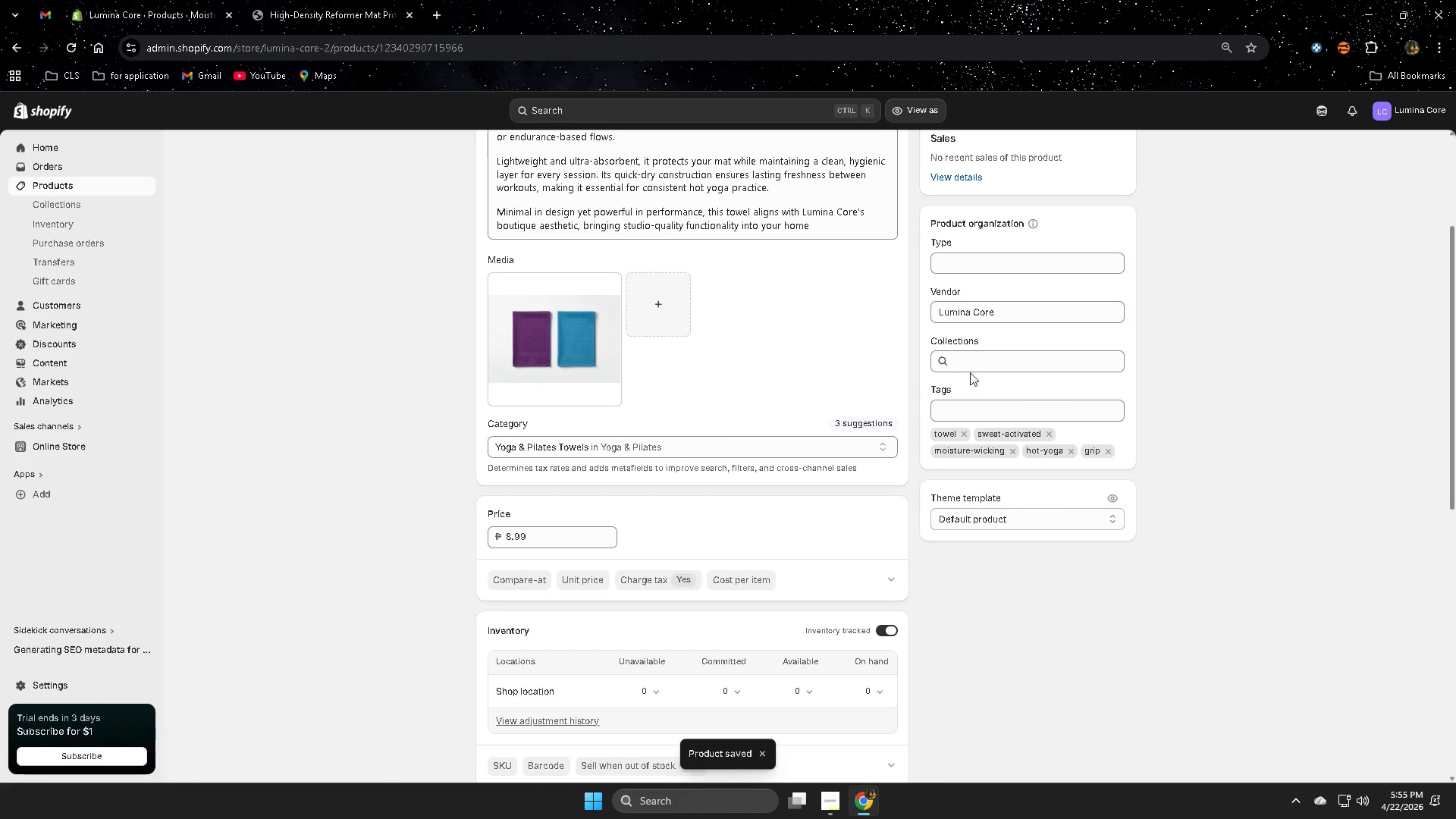 
left_click([975, 362])
 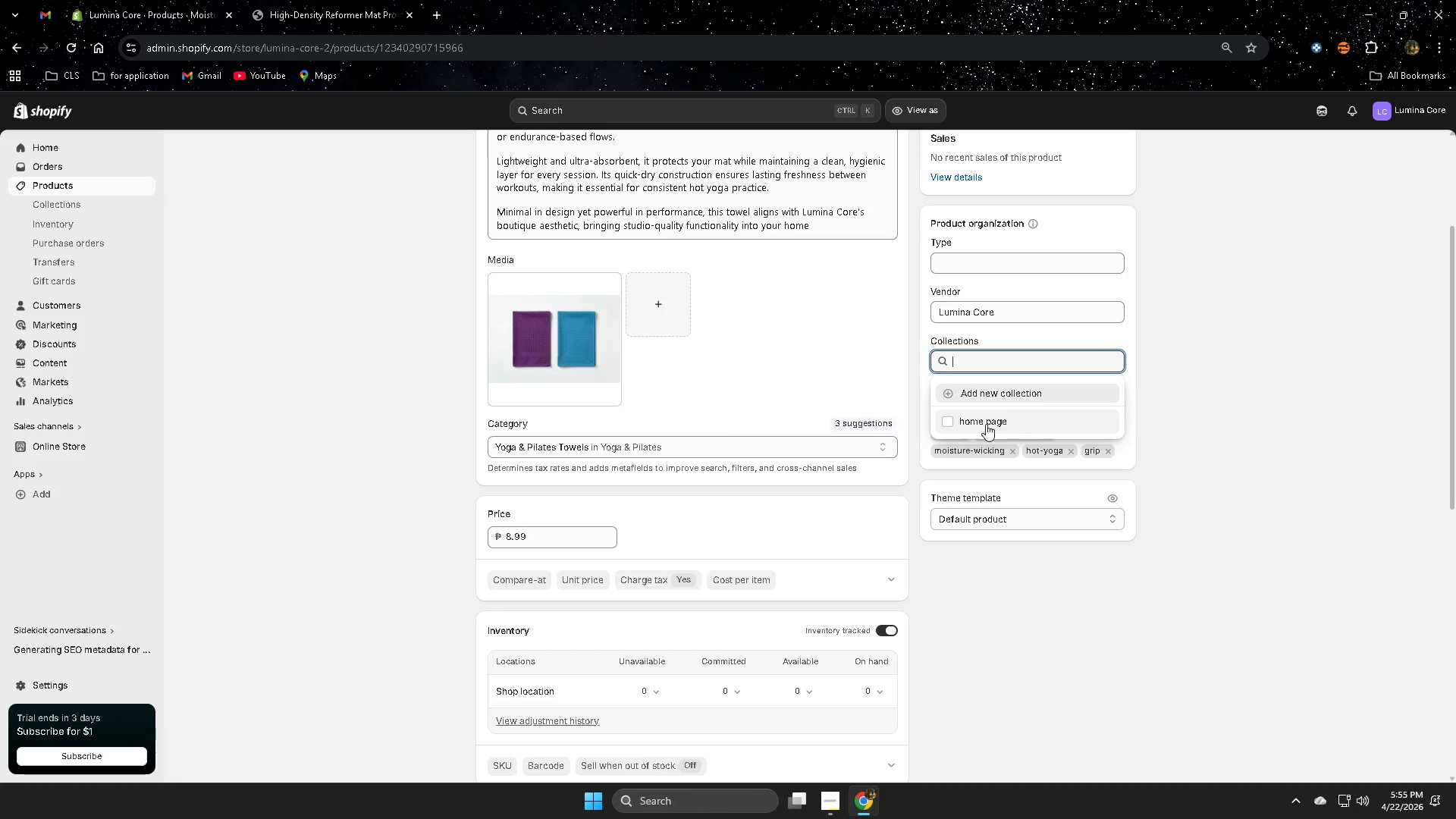 
left_click([986, 423])
 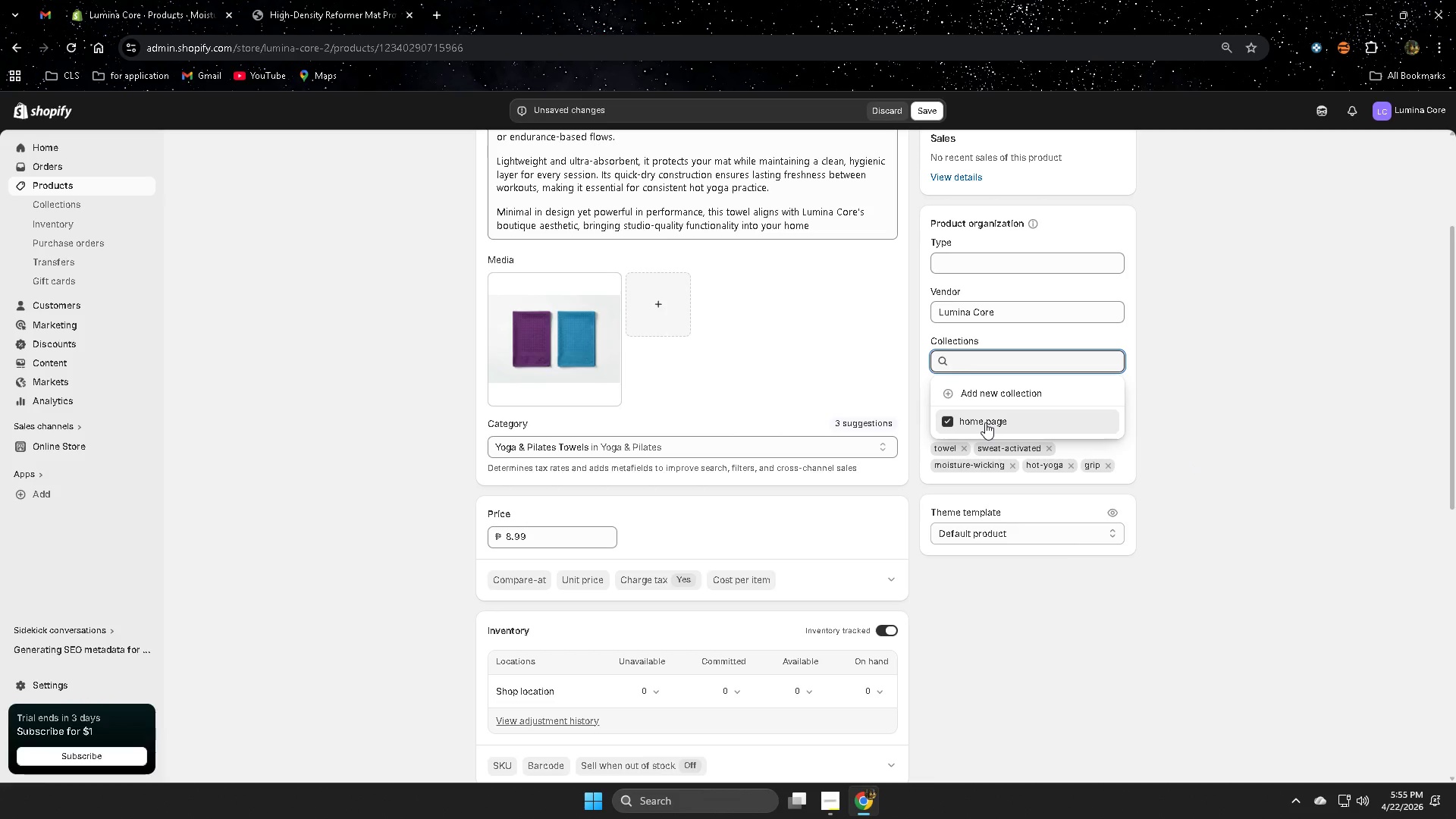 
left_click([985, 422])
 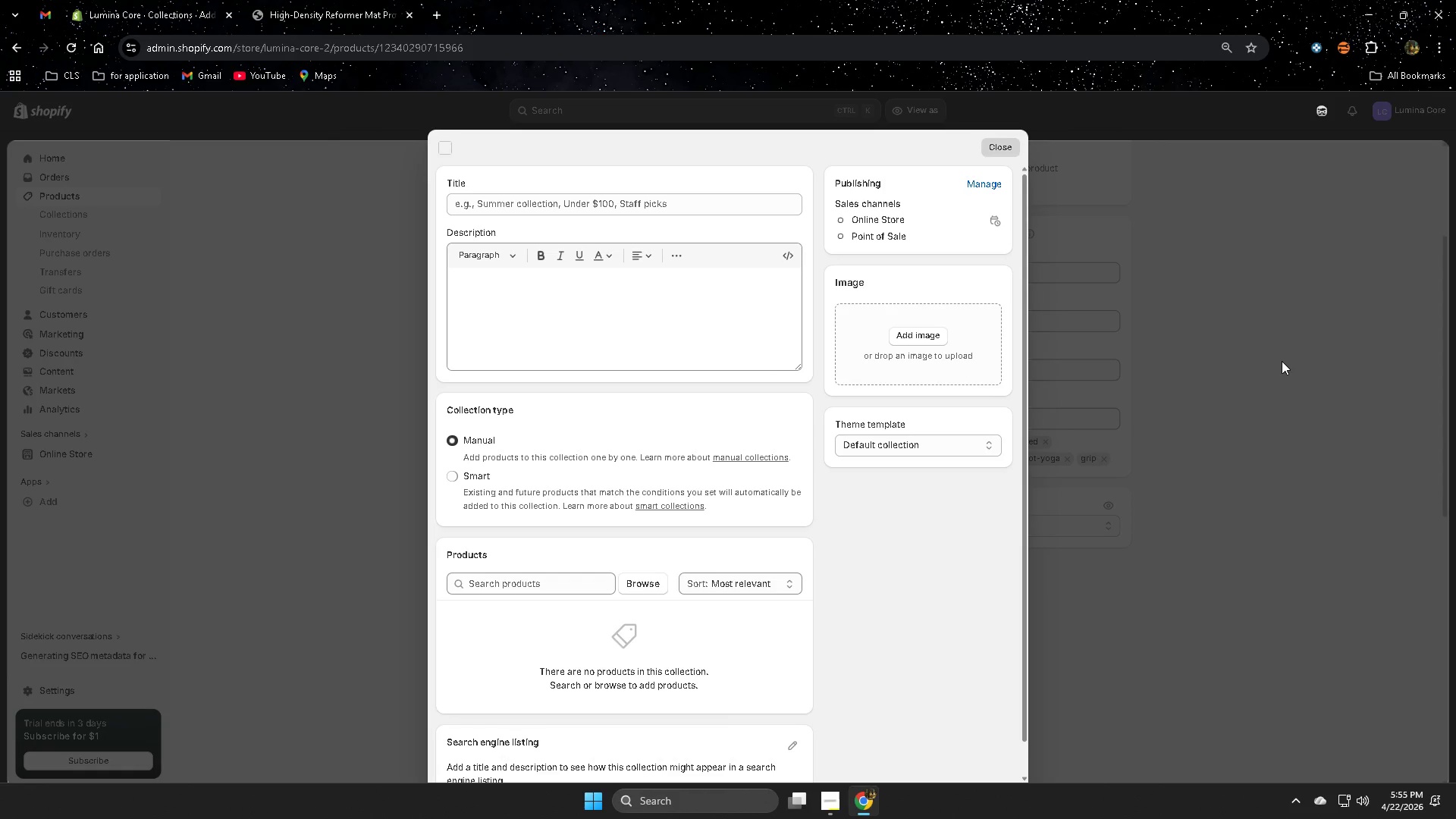 
left_click([1008, 148])
 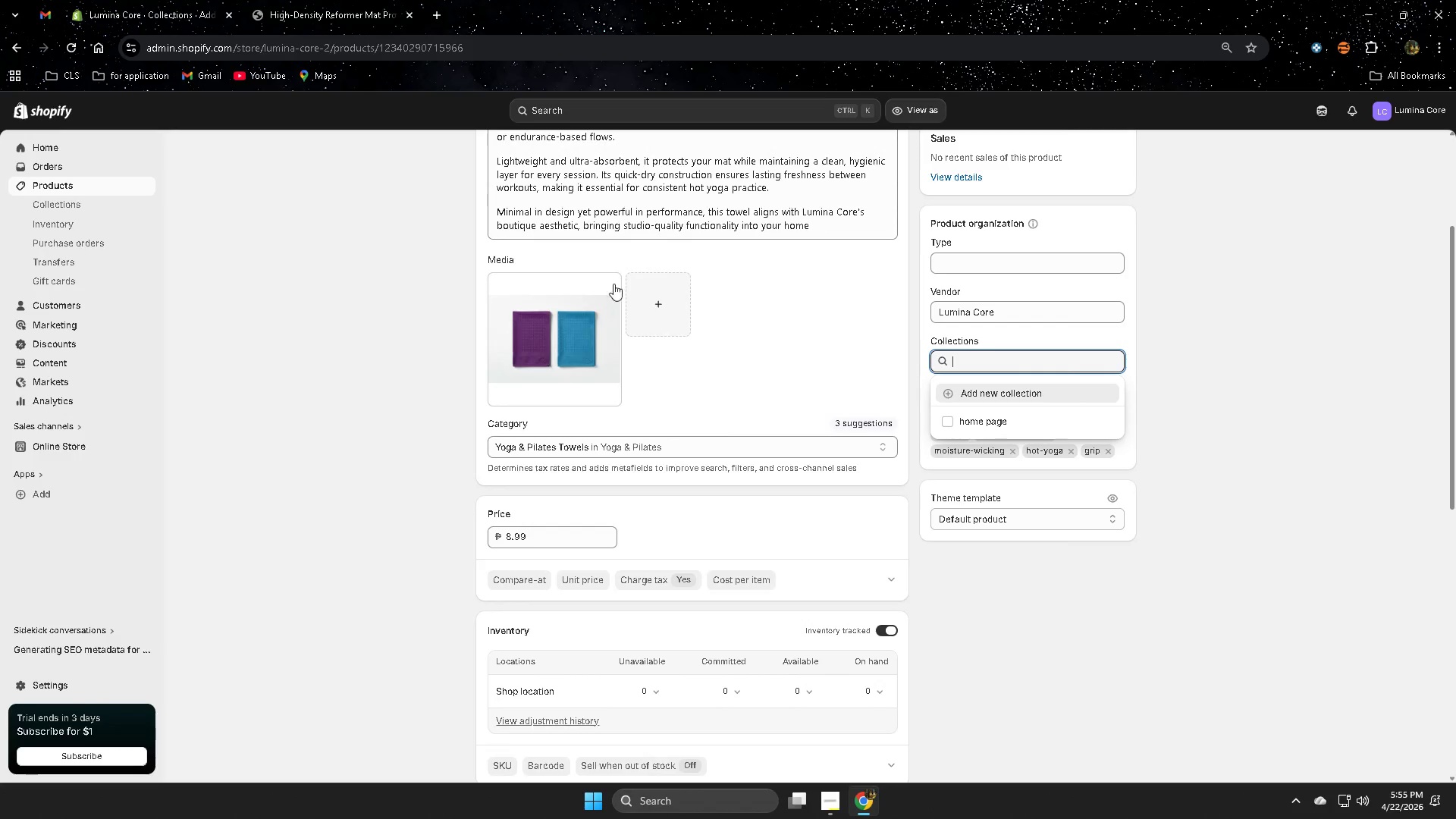 
scroll: coordinate [425, 330], scroll_direction: up, amount: 9.0
 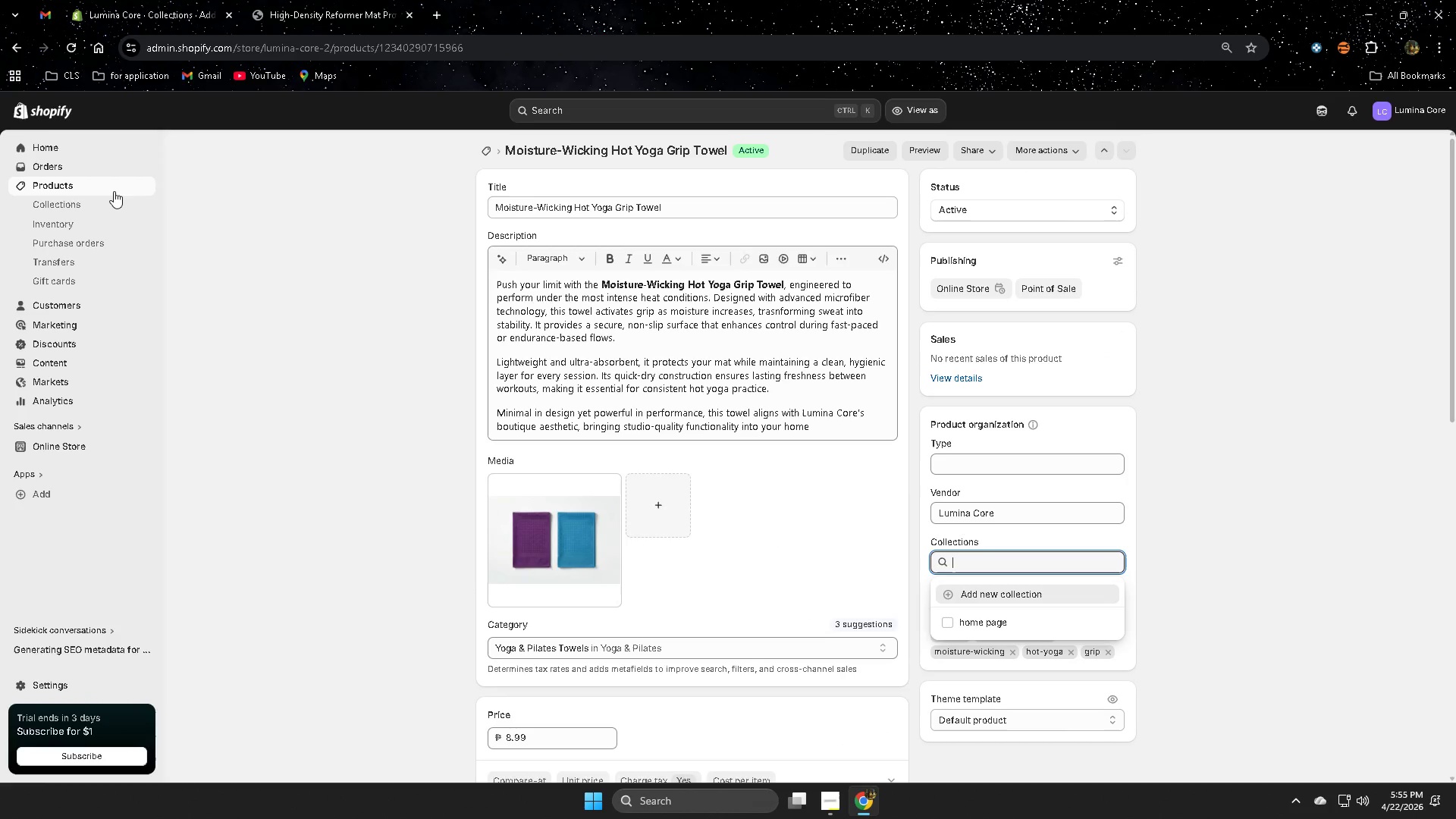 
left_click([77, 209])
 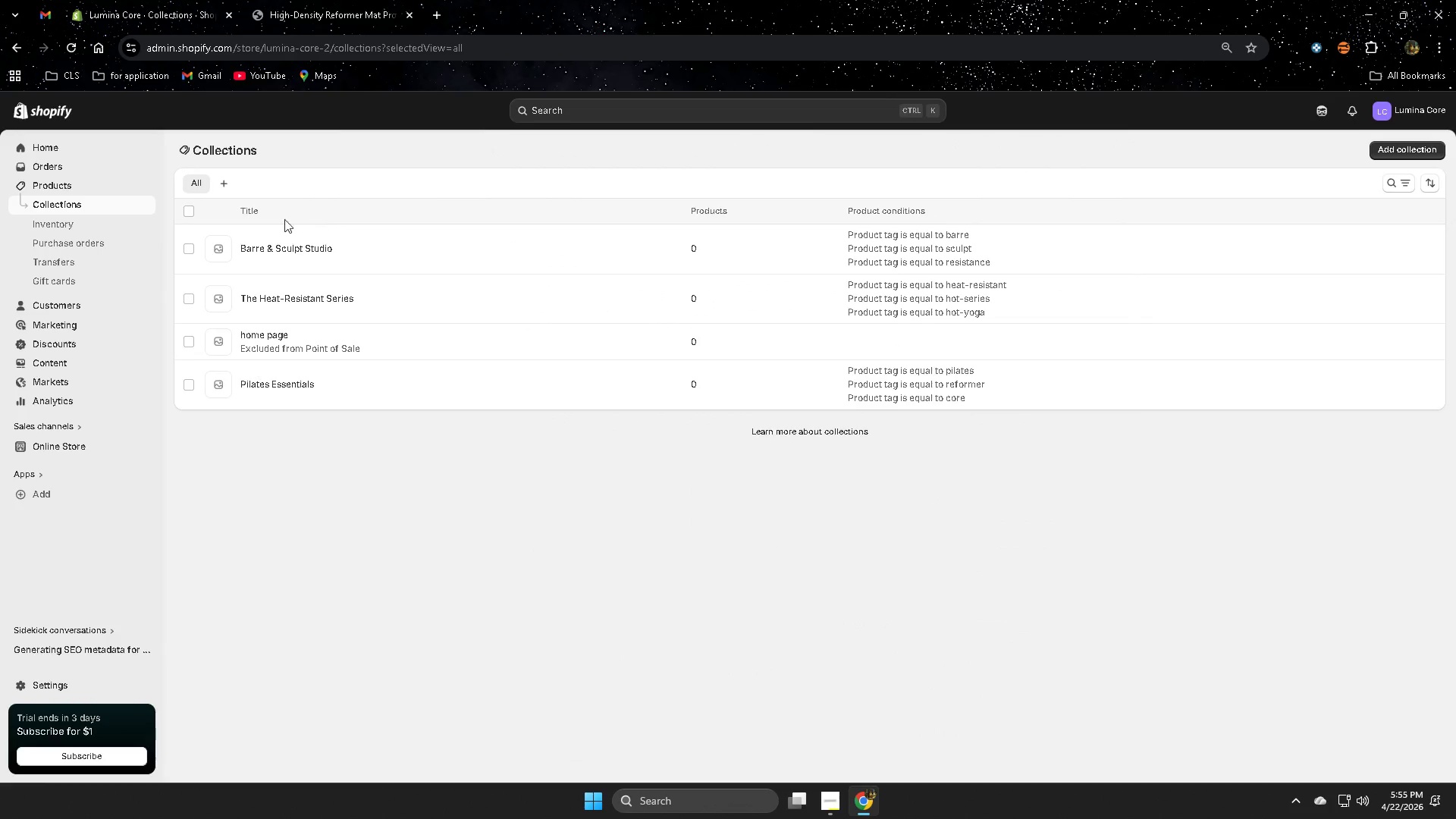 
left_click([191, 210])
 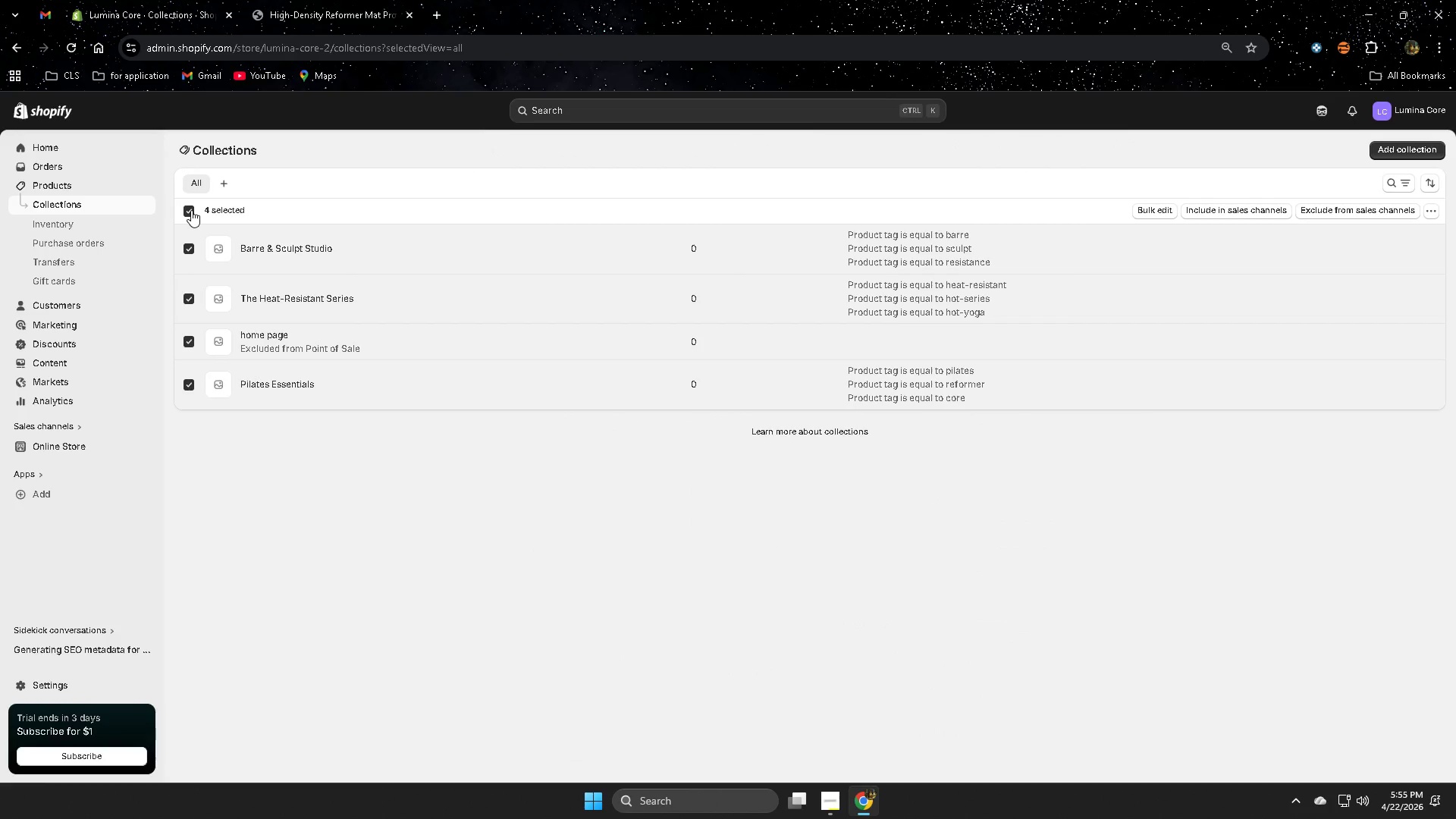 
left_click([190, 210])
 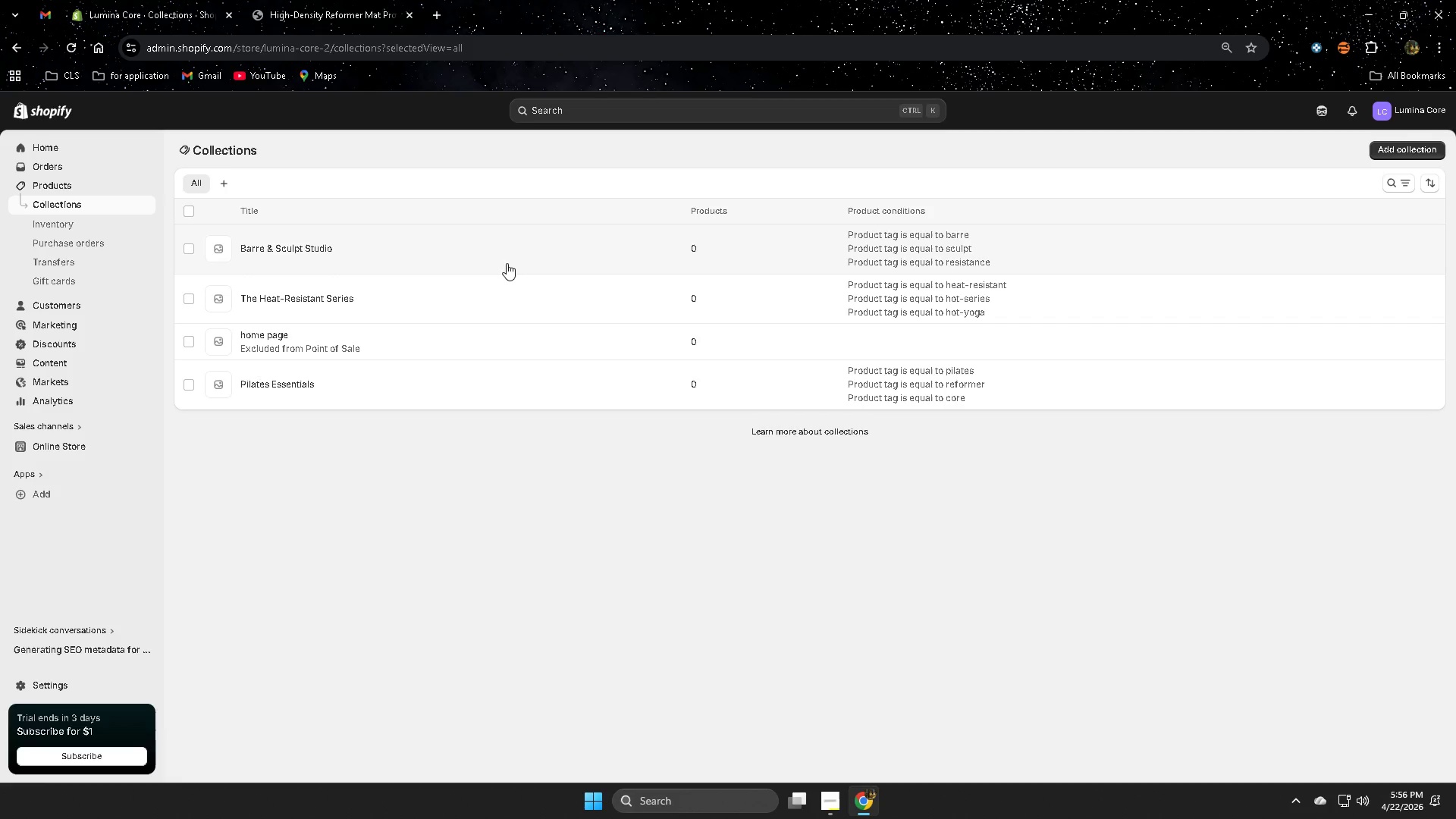 
left_click([507, 263])
 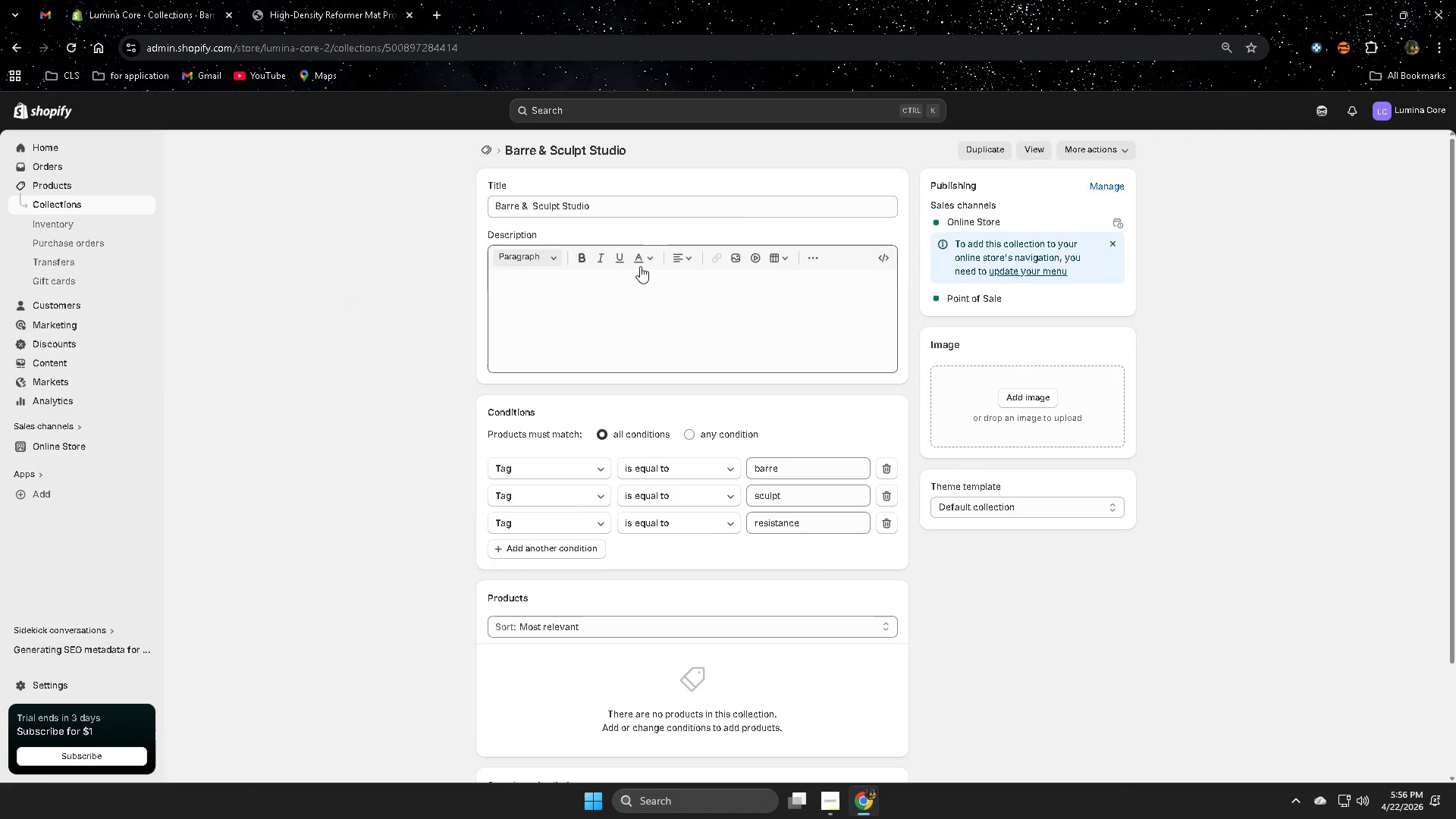 
scroll: coordinate [1101, 460], scroll_direction: up, amount: 2.0
 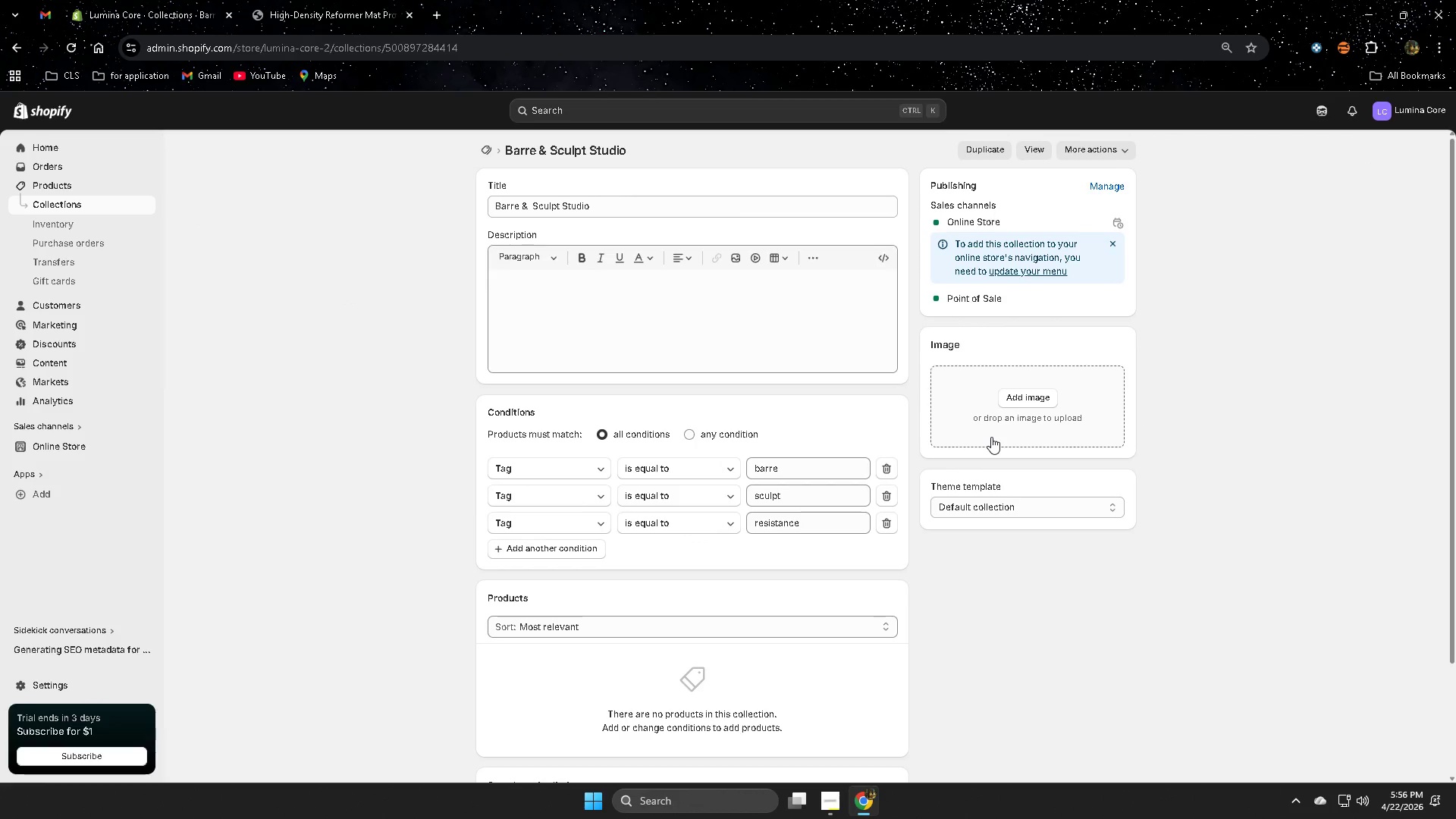 
scroll: coordinate [991, 437], scroll_direction: none, amount: 0.0
 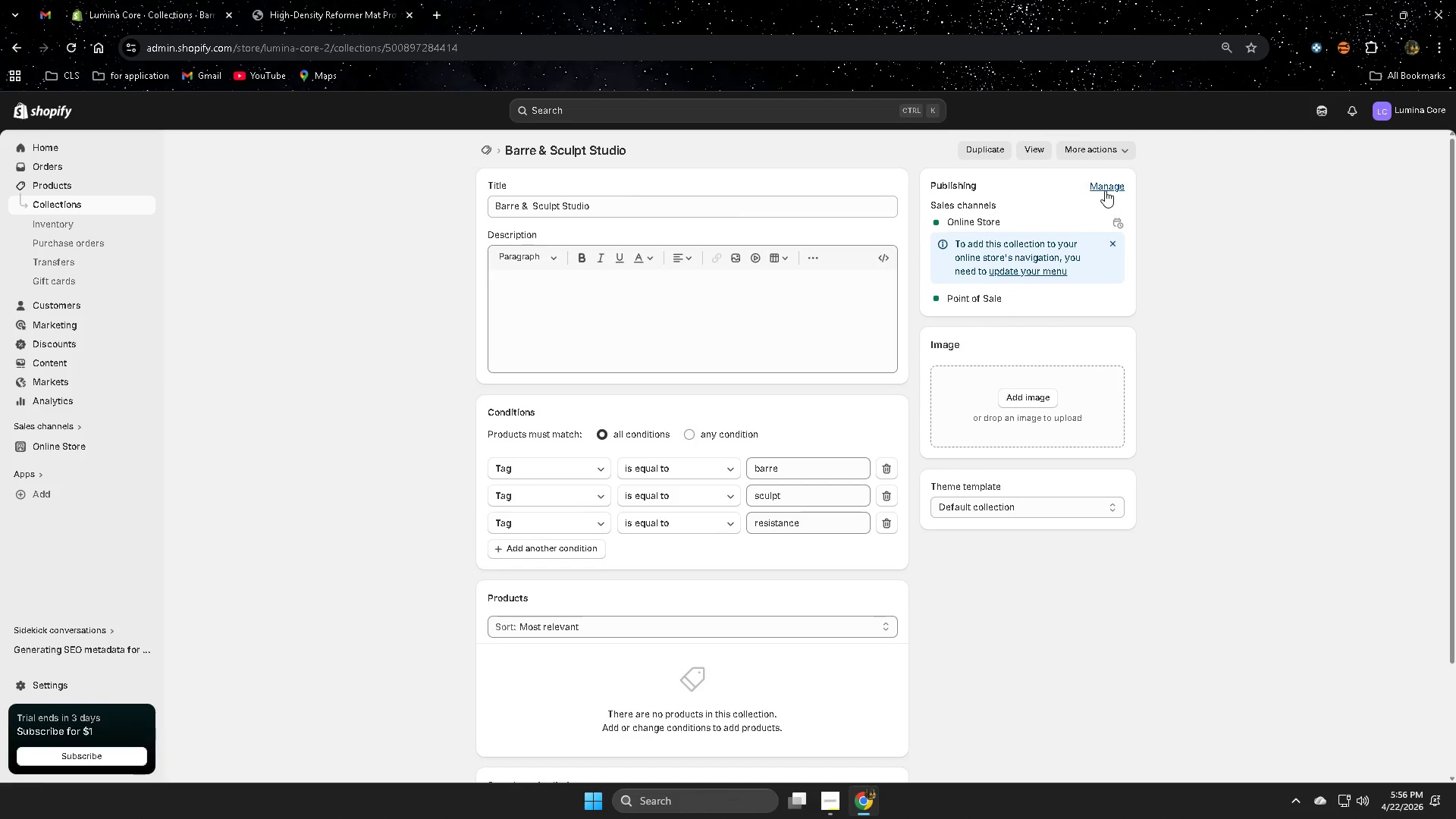 
left_click([1105, 190])
 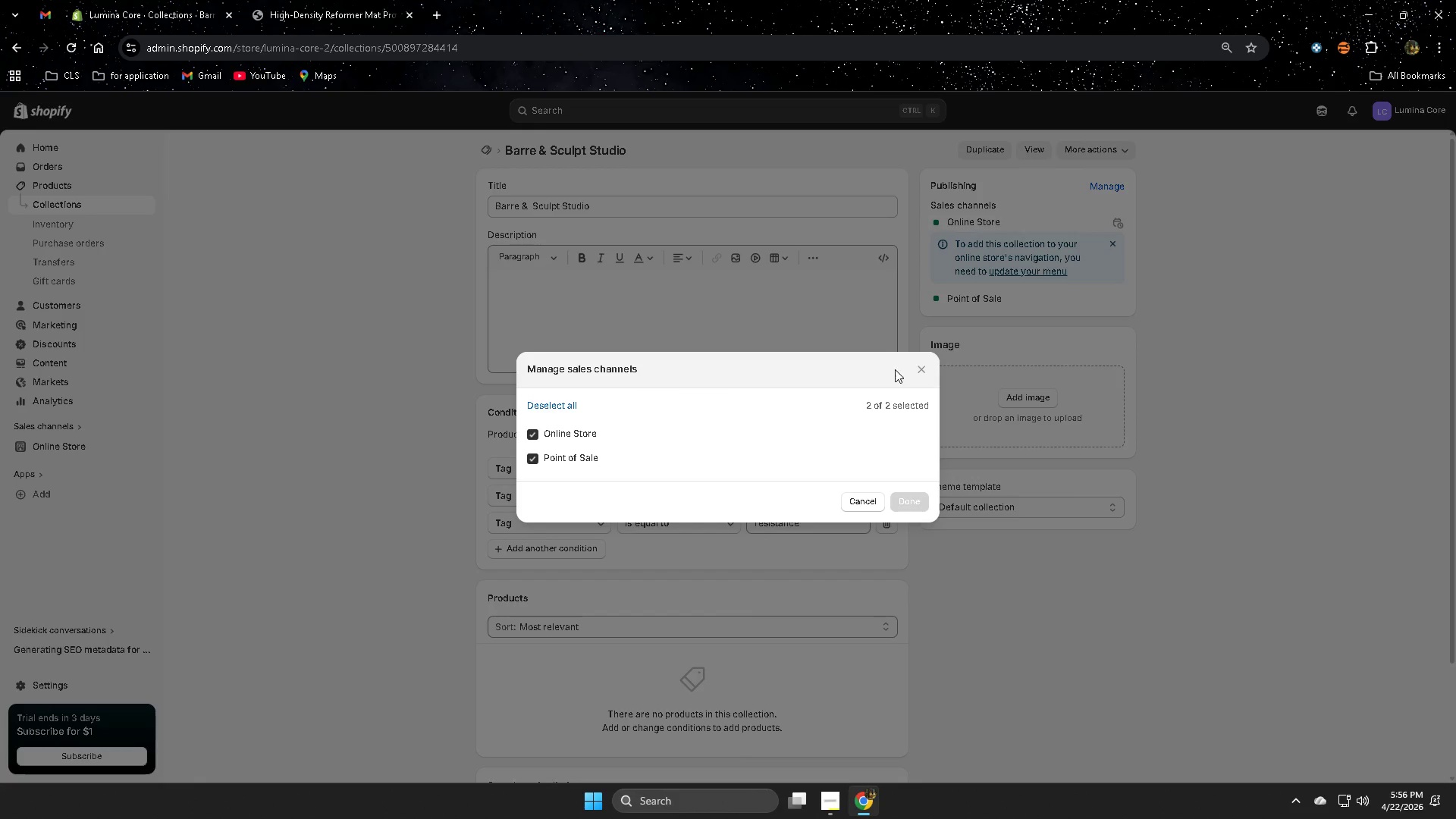 
left_click([529, 460])
 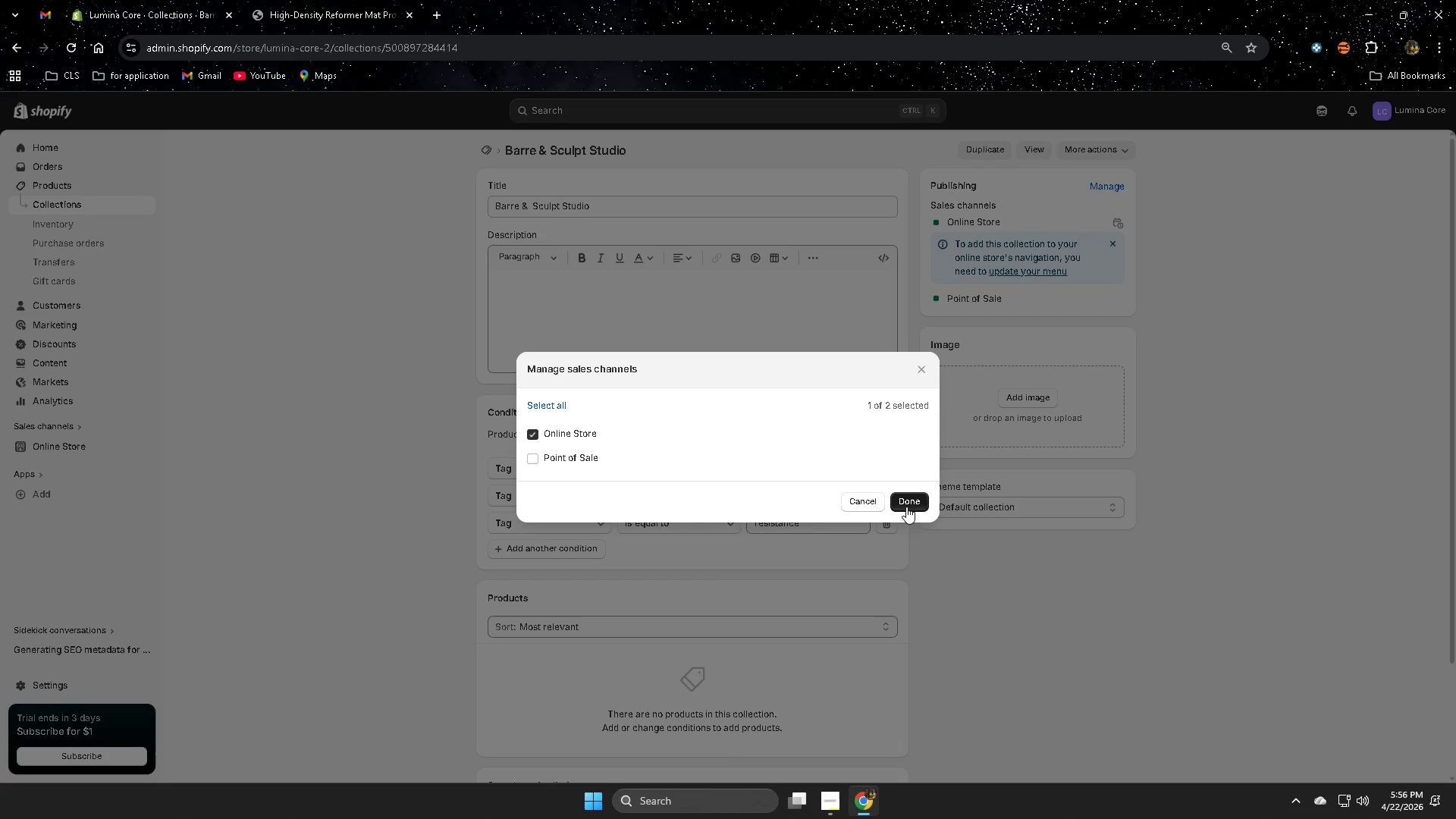 
left_click([910, 504])
 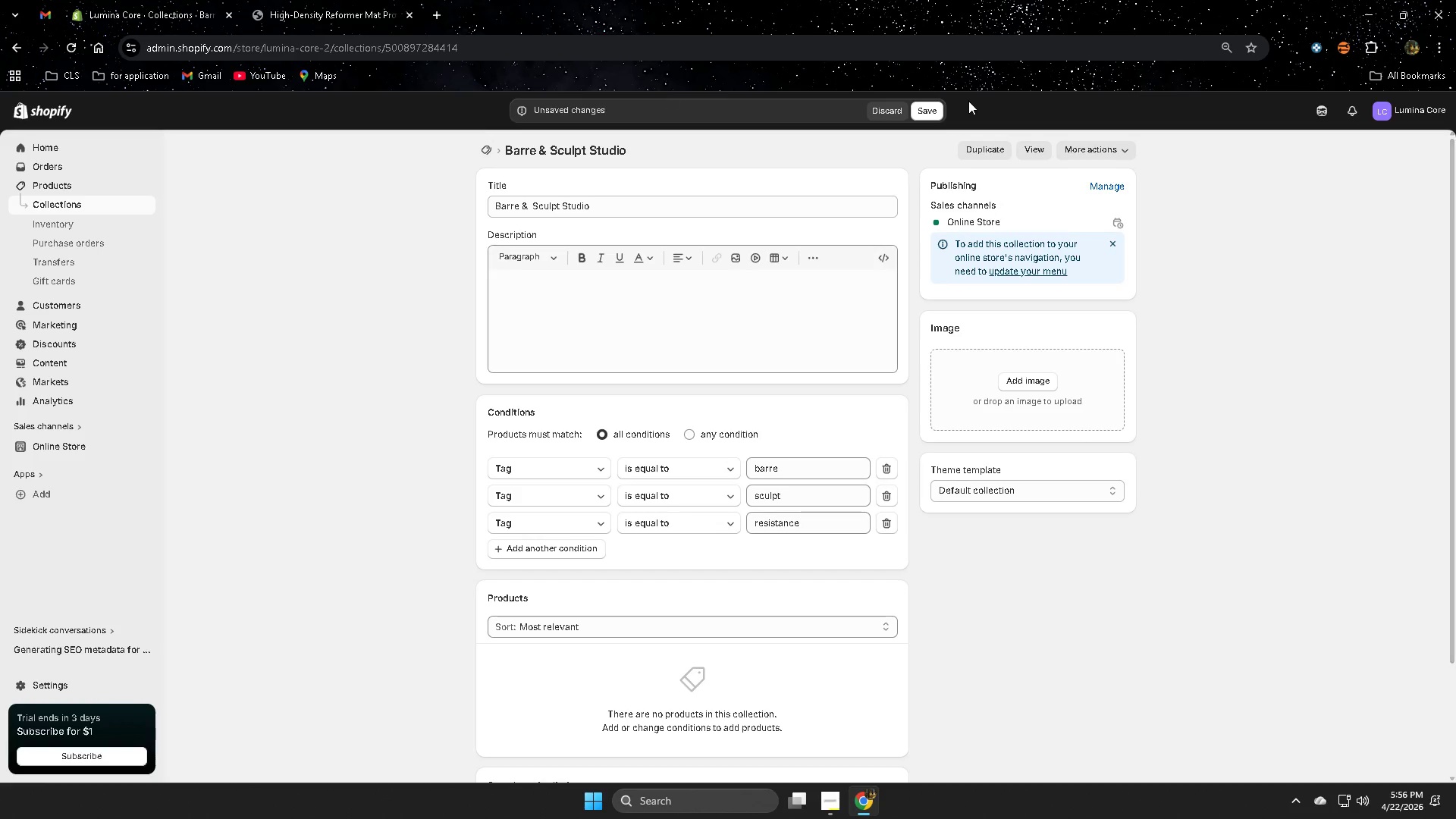 
left_click([935, 108])
 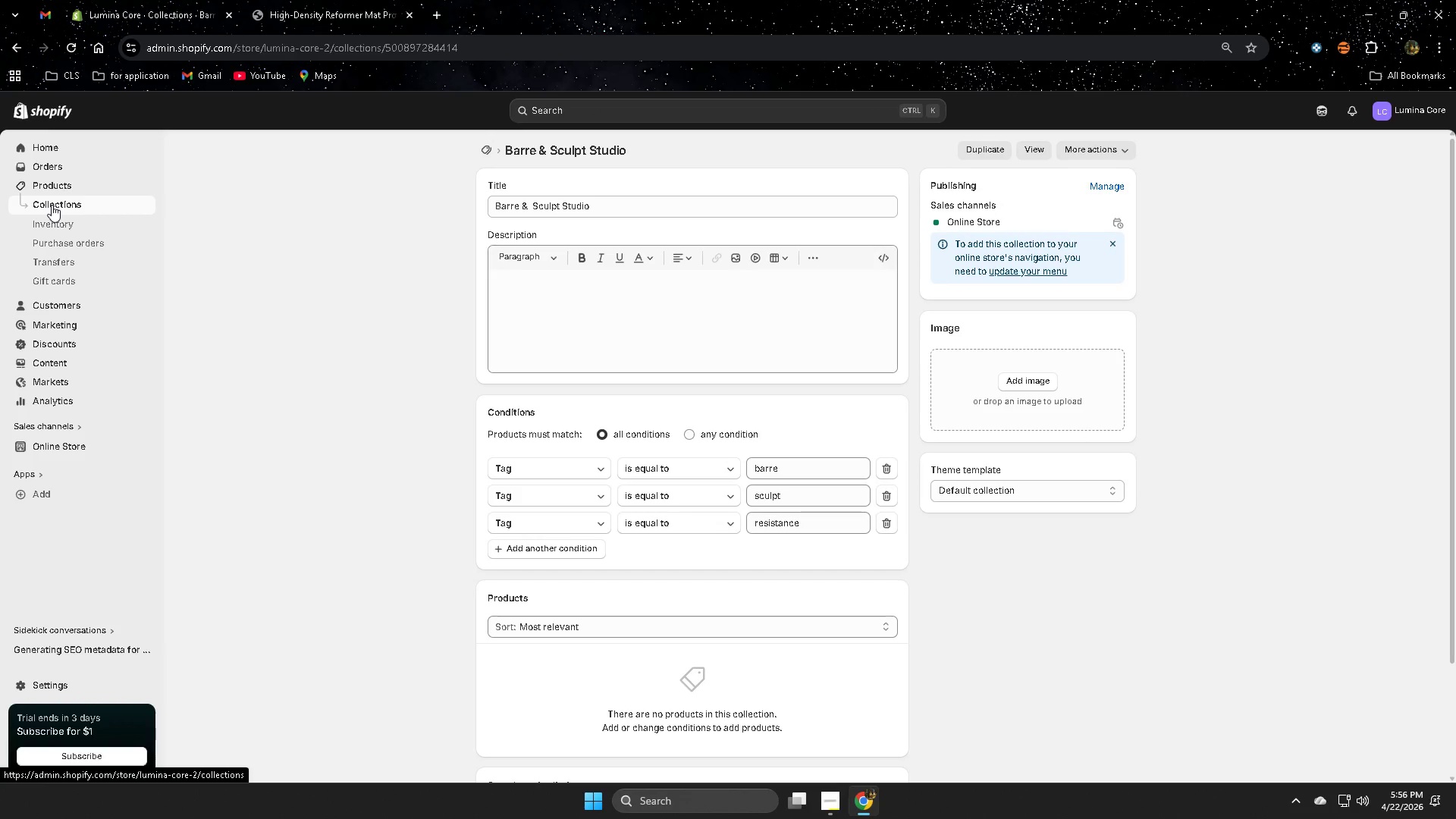 
left_click([52, 205])
 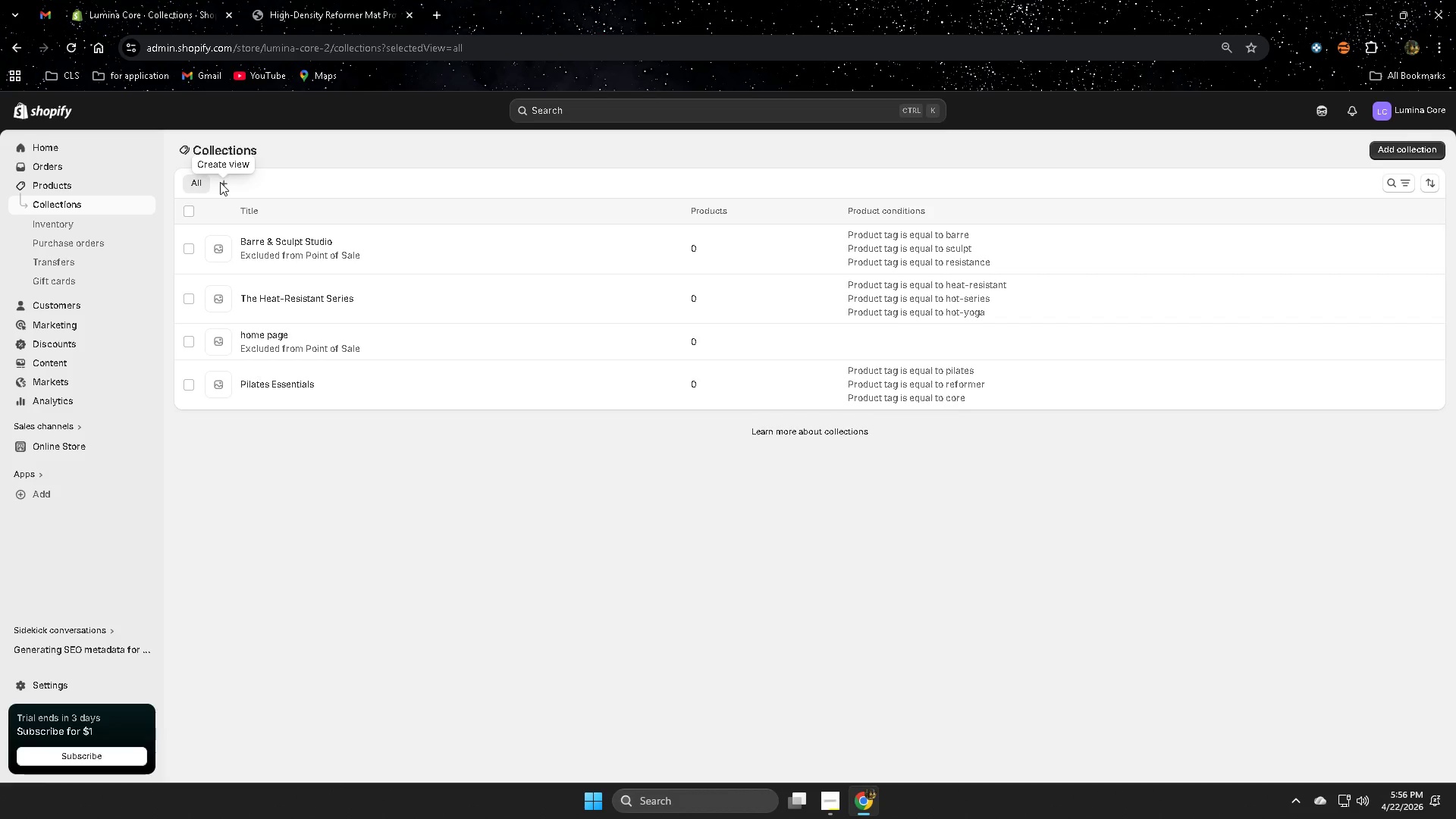 
left_click([187, 211])
 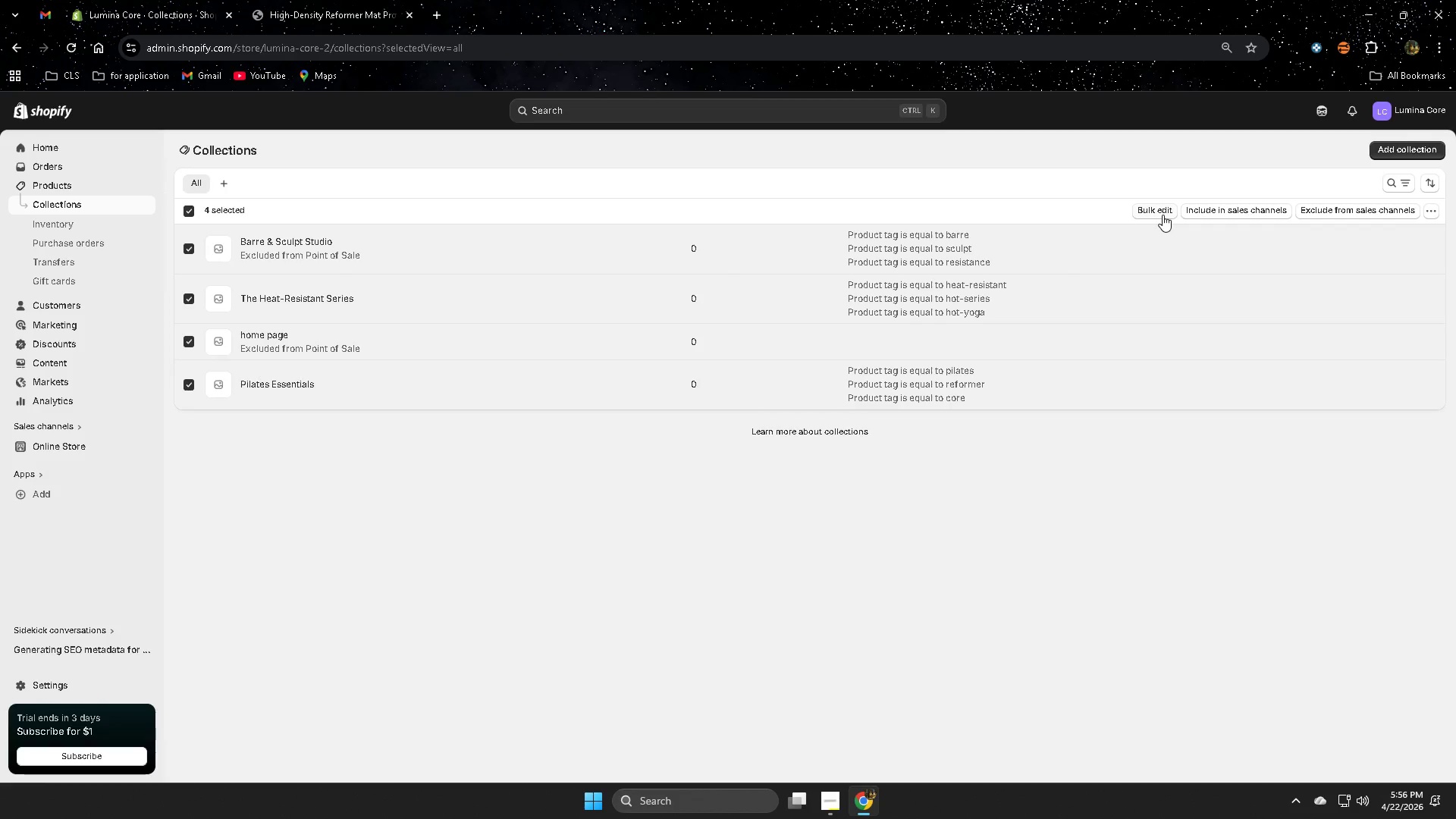 
left_click([1163, 214])
 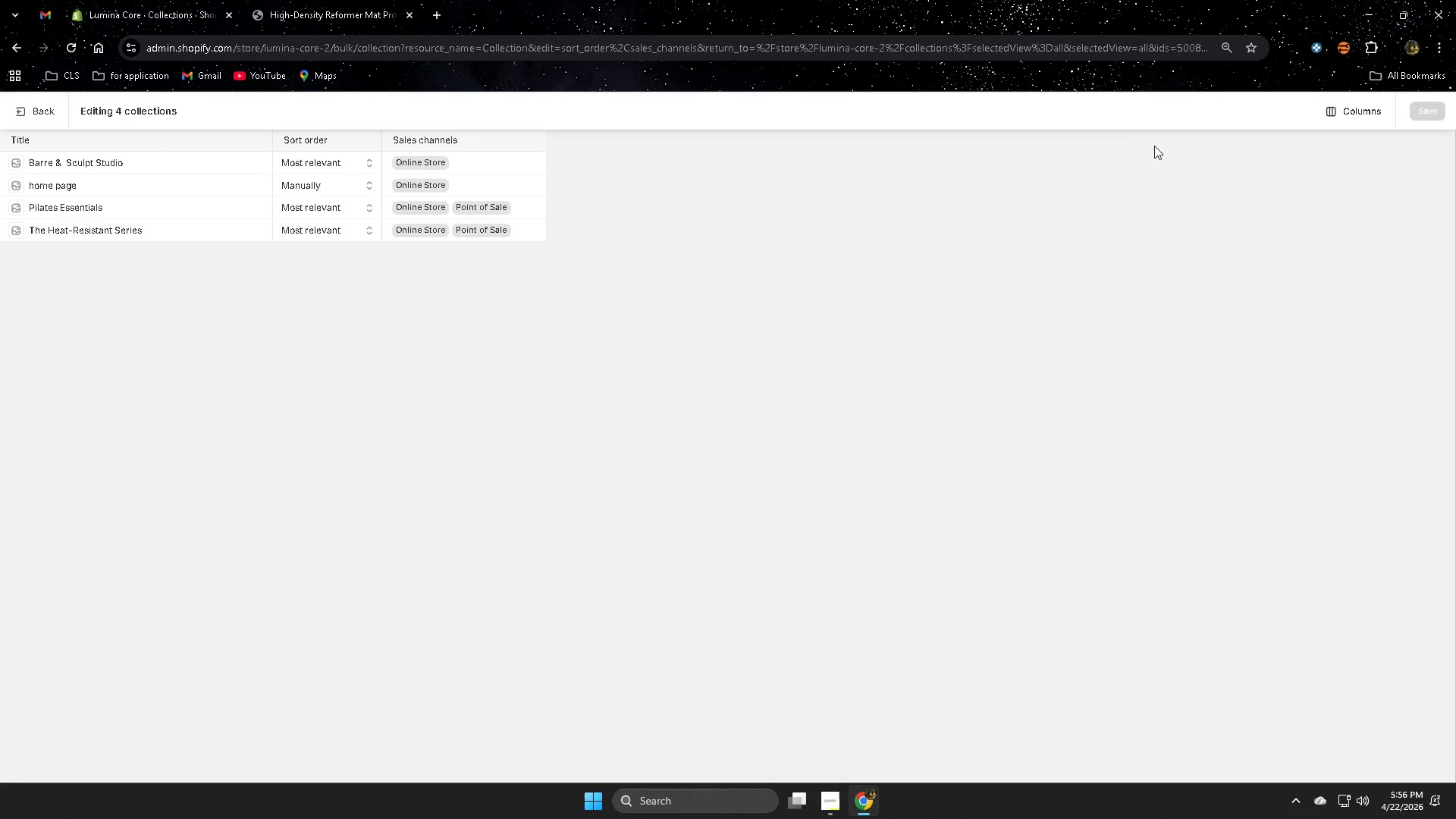 
wait(7.66)
 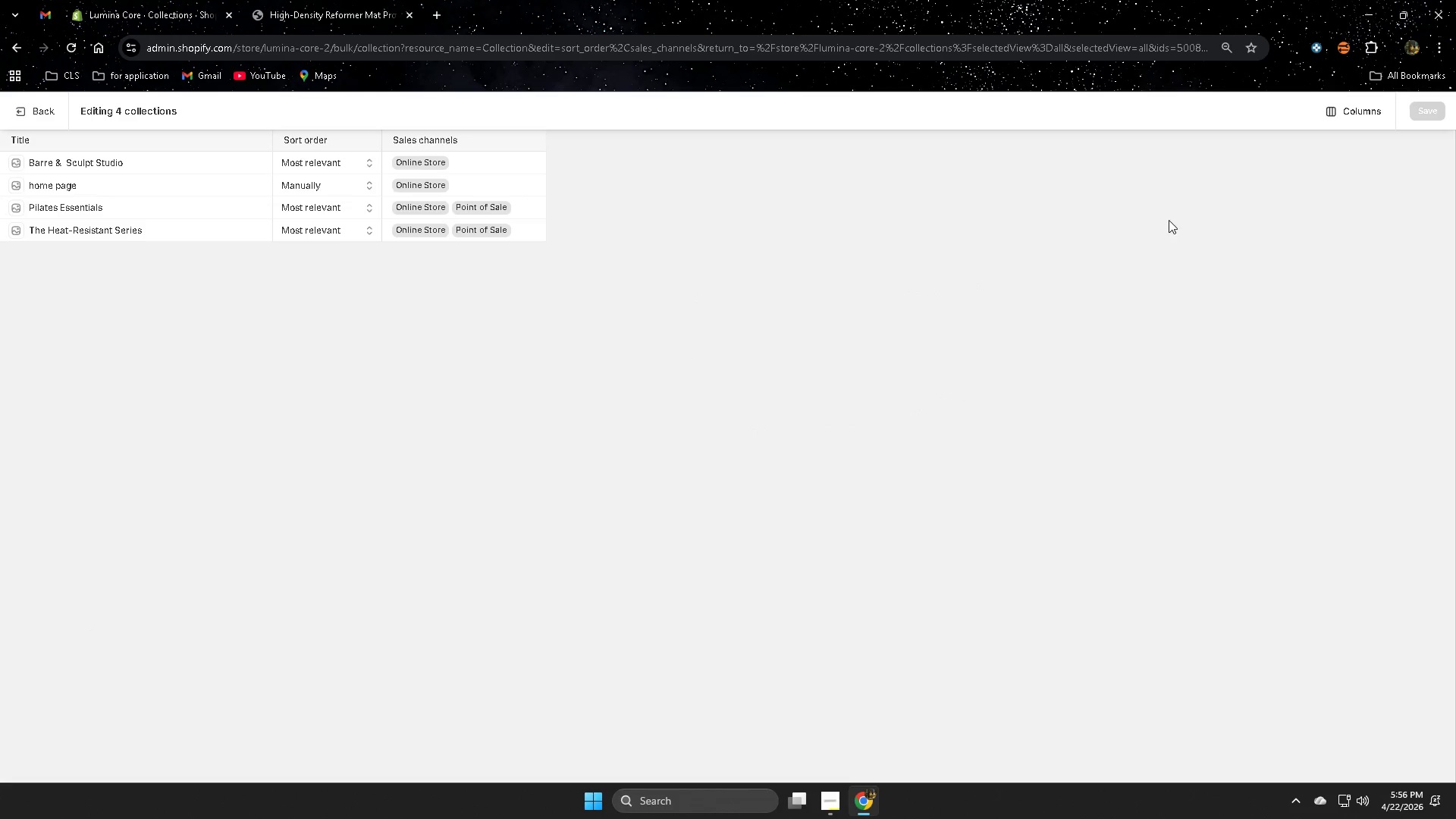 
left_click([358, 162])
 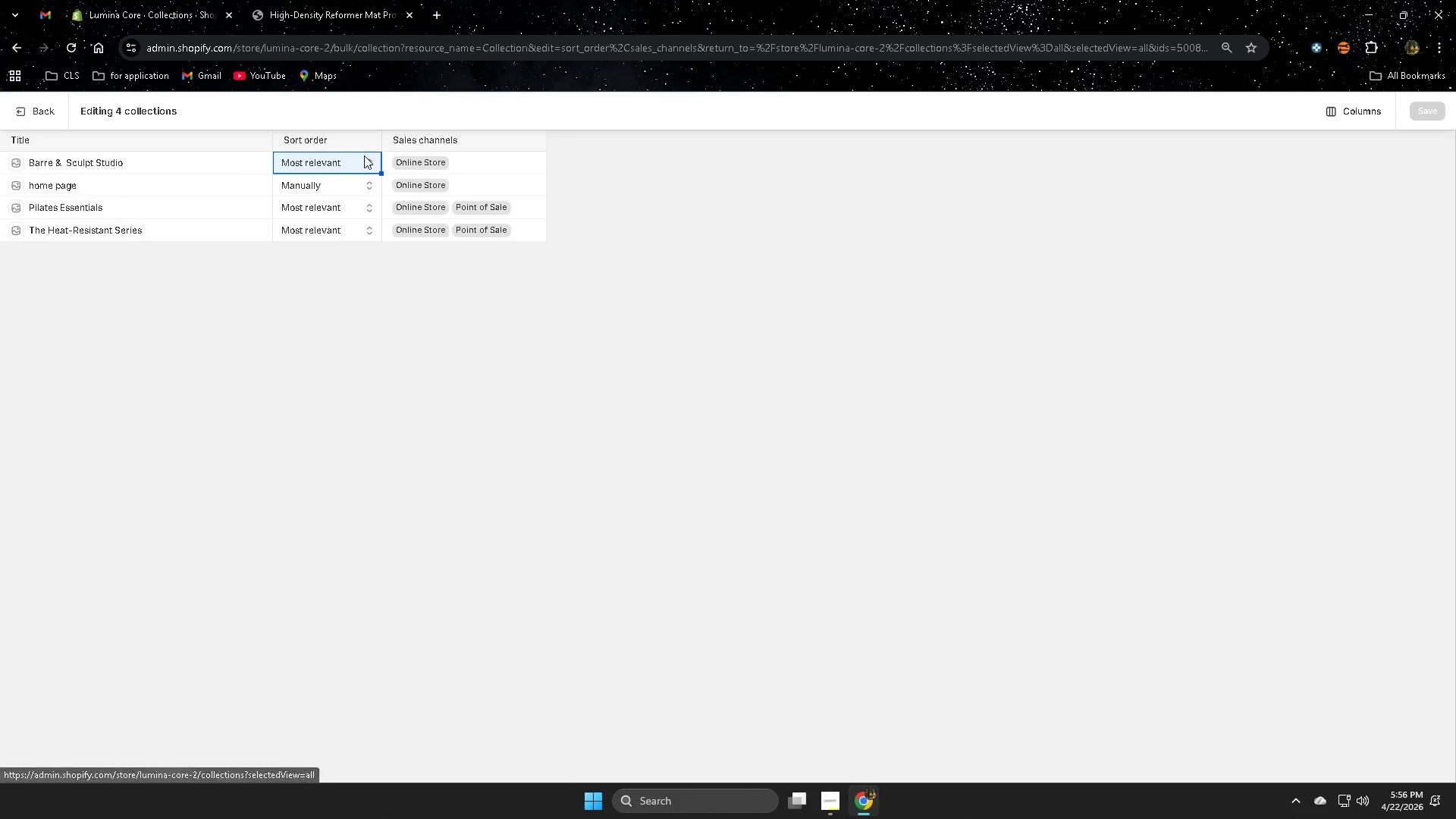 
double_click([344, 162])
 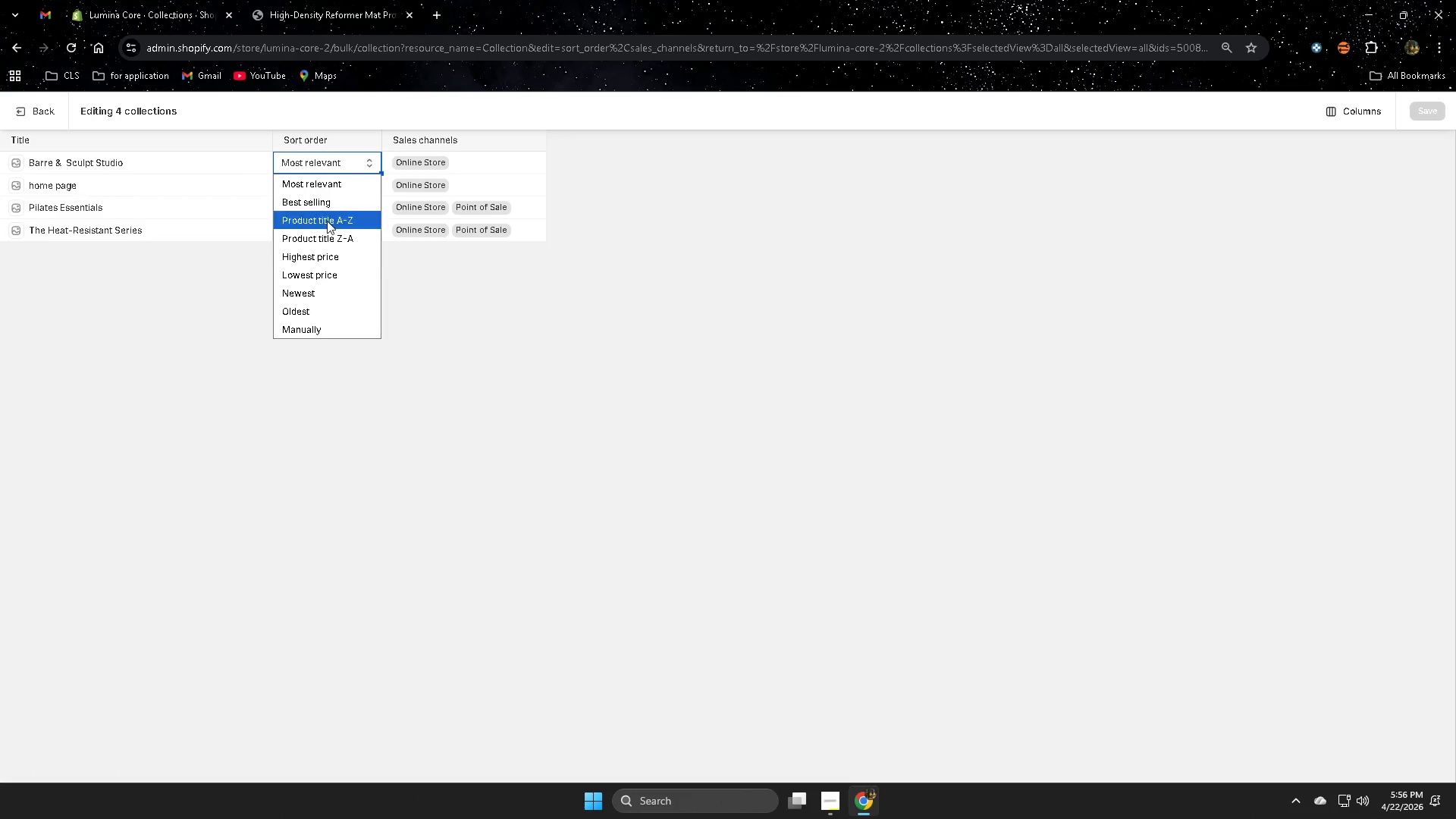 
left_click([608, 297])
 